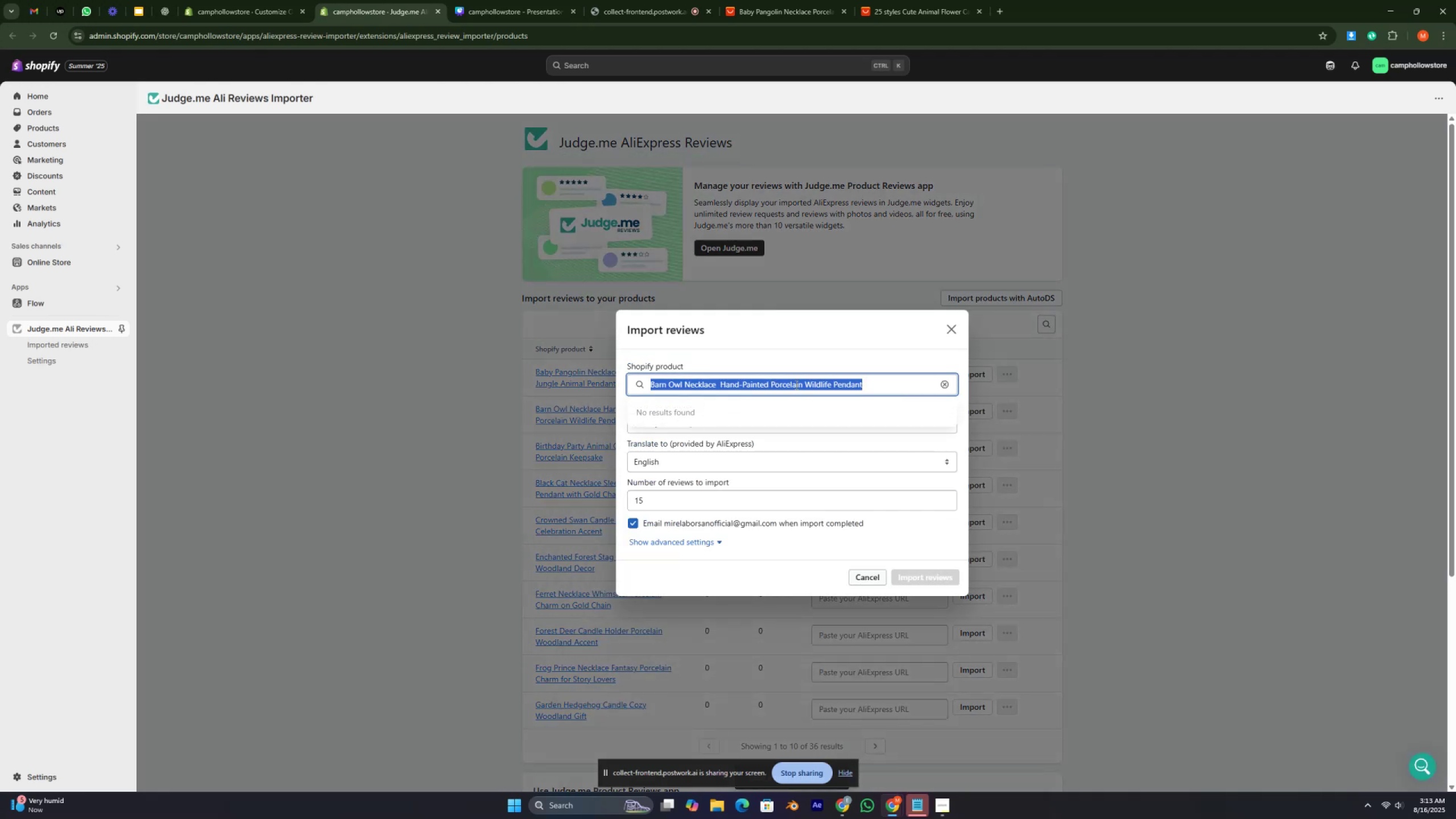 
key(Control+C)
 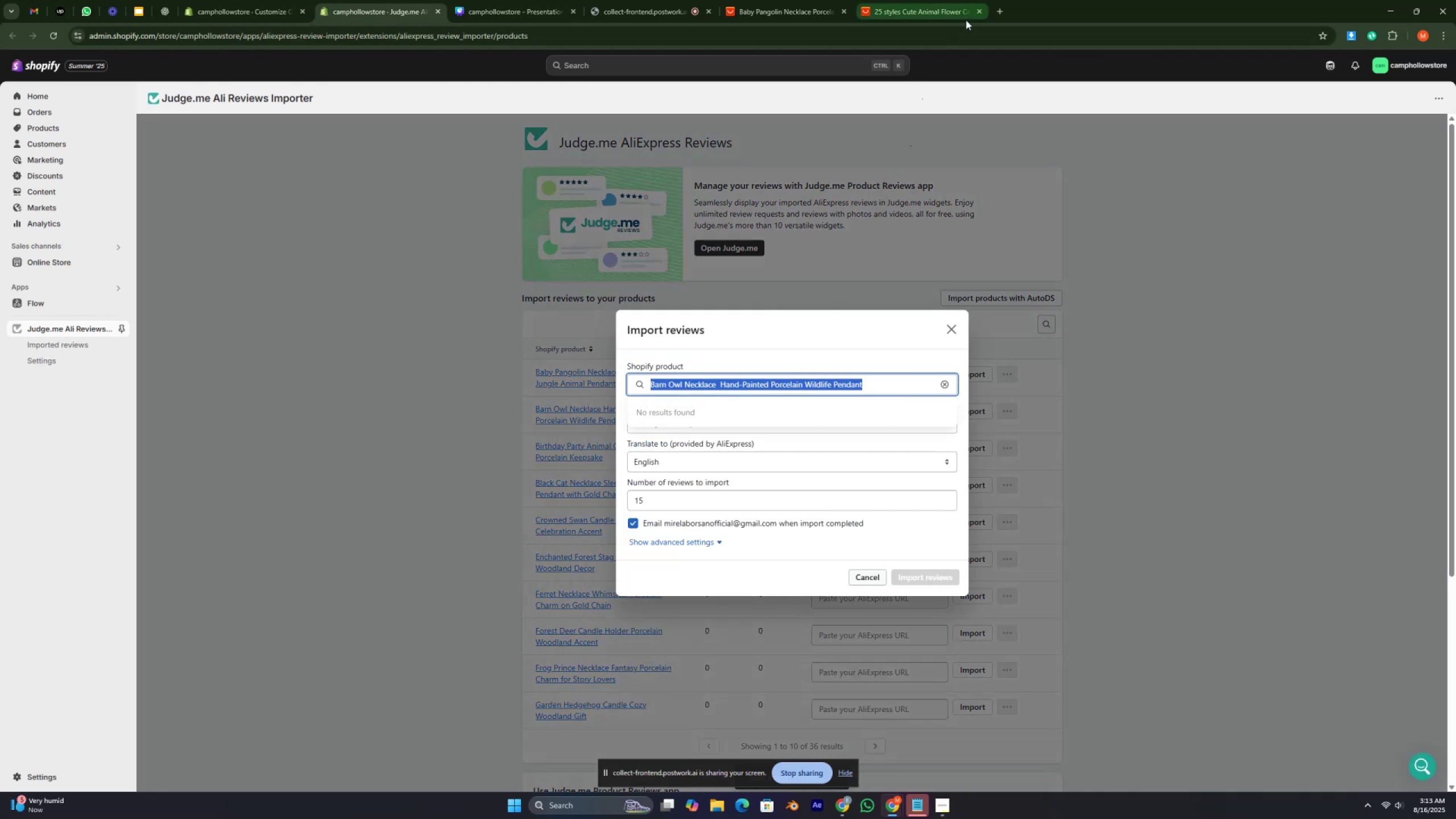 
left_click([982, 7])
 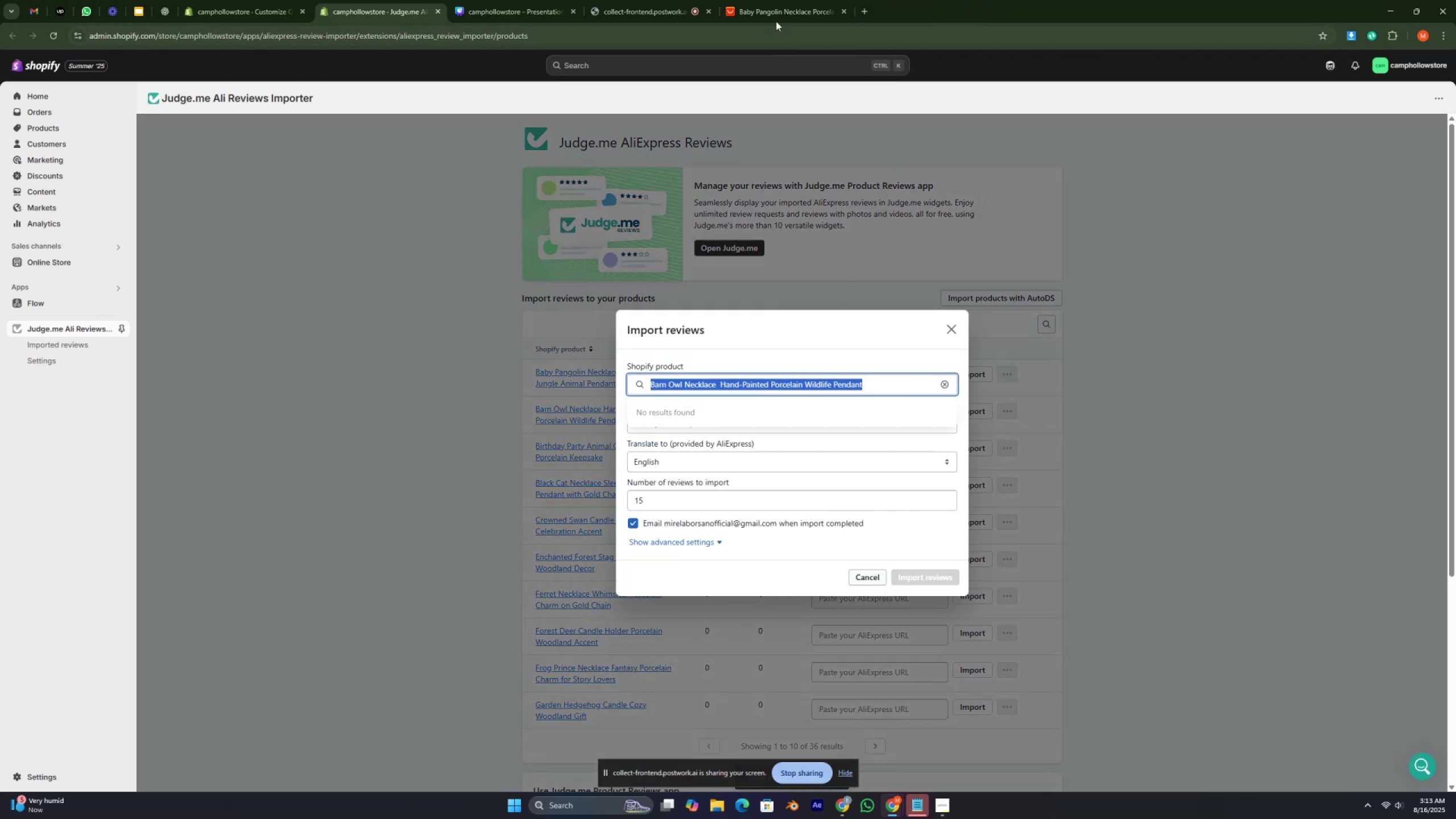 
left_click([776, 12])
 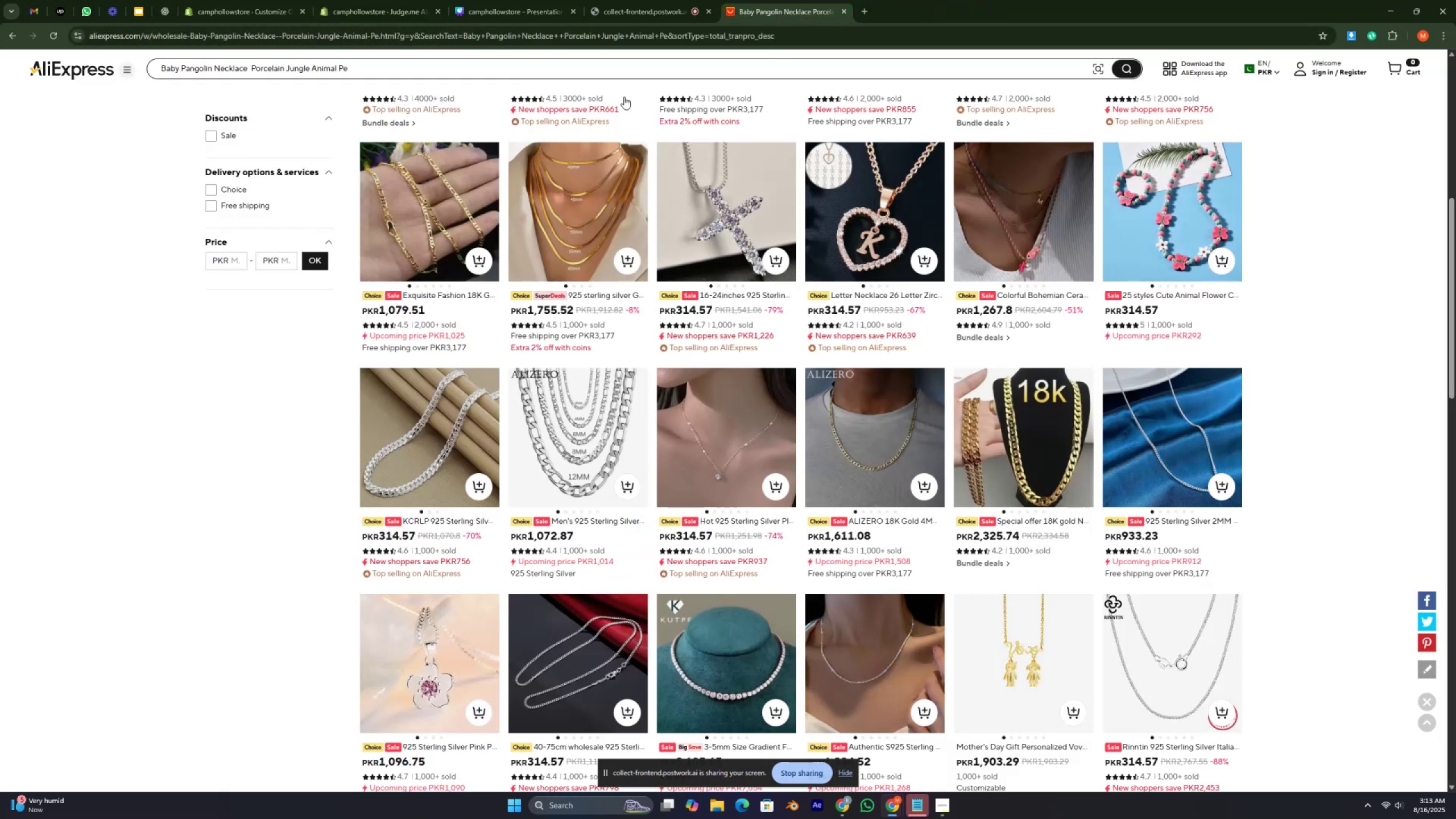 
scroll: coordinate [631, 147], scroll_direction: up, amount: 15.0
 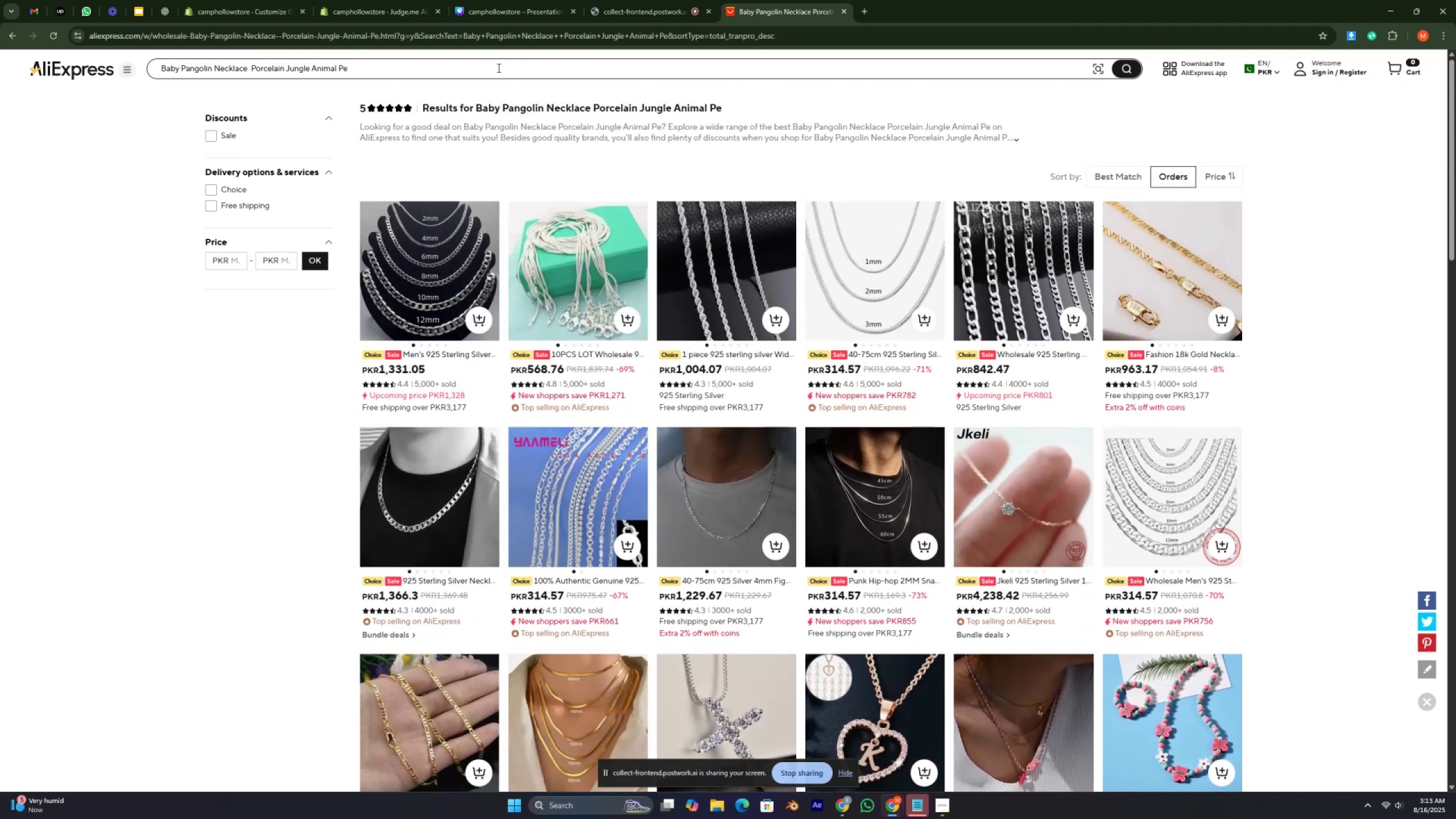 
double_click([497, 69])
 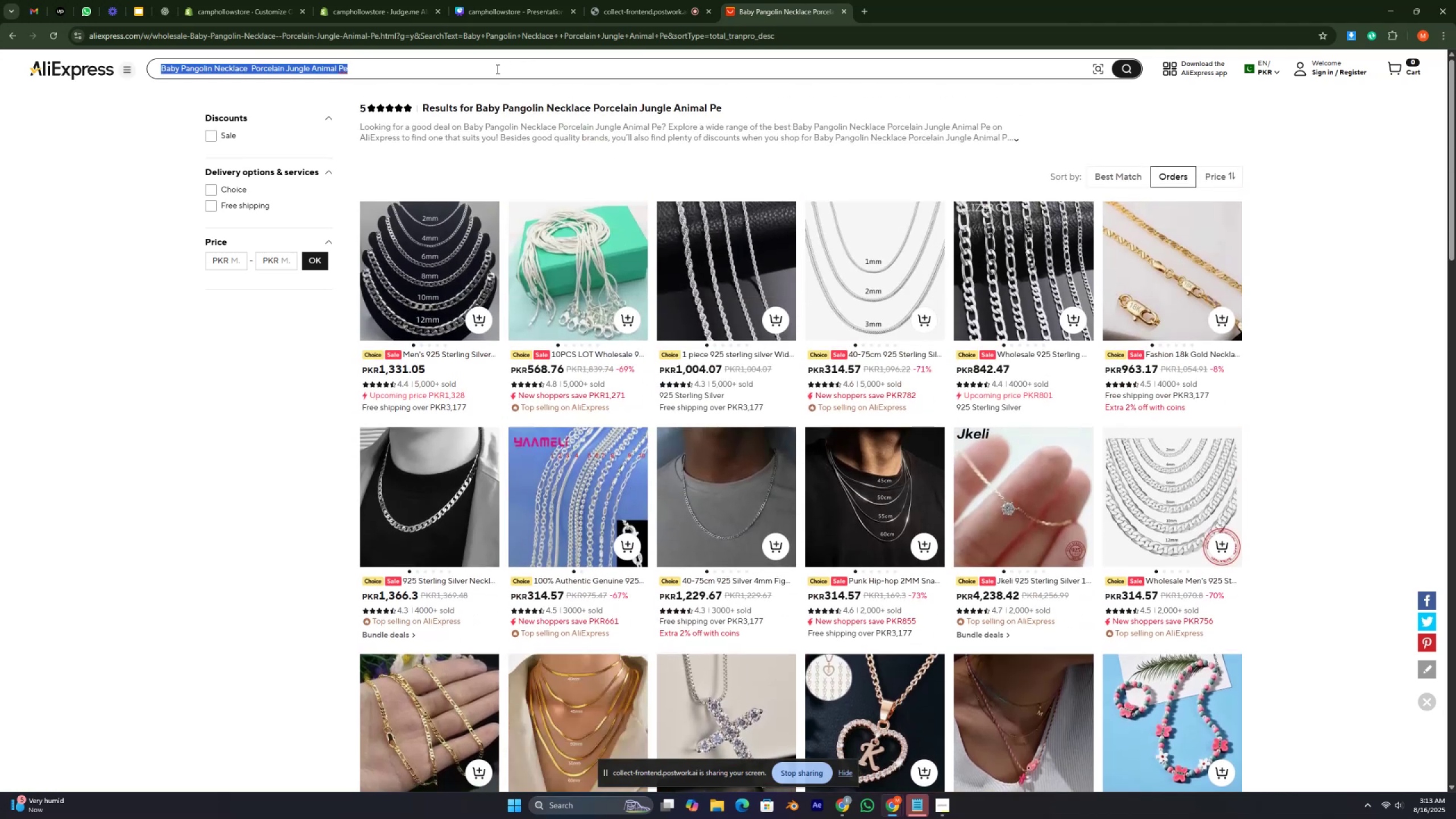 
triple_click([497, 69])
 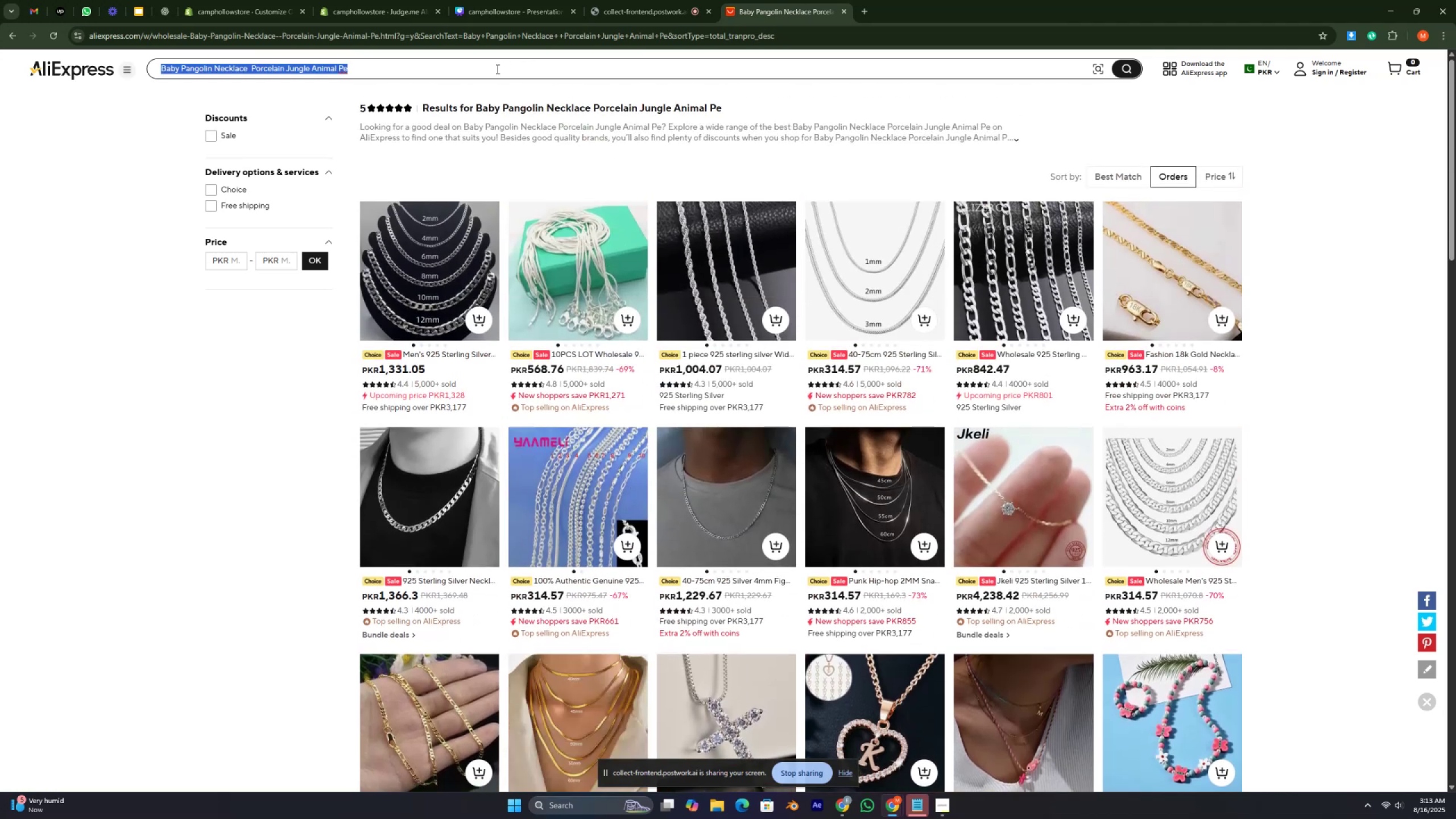 
triple_click([497, 69])
 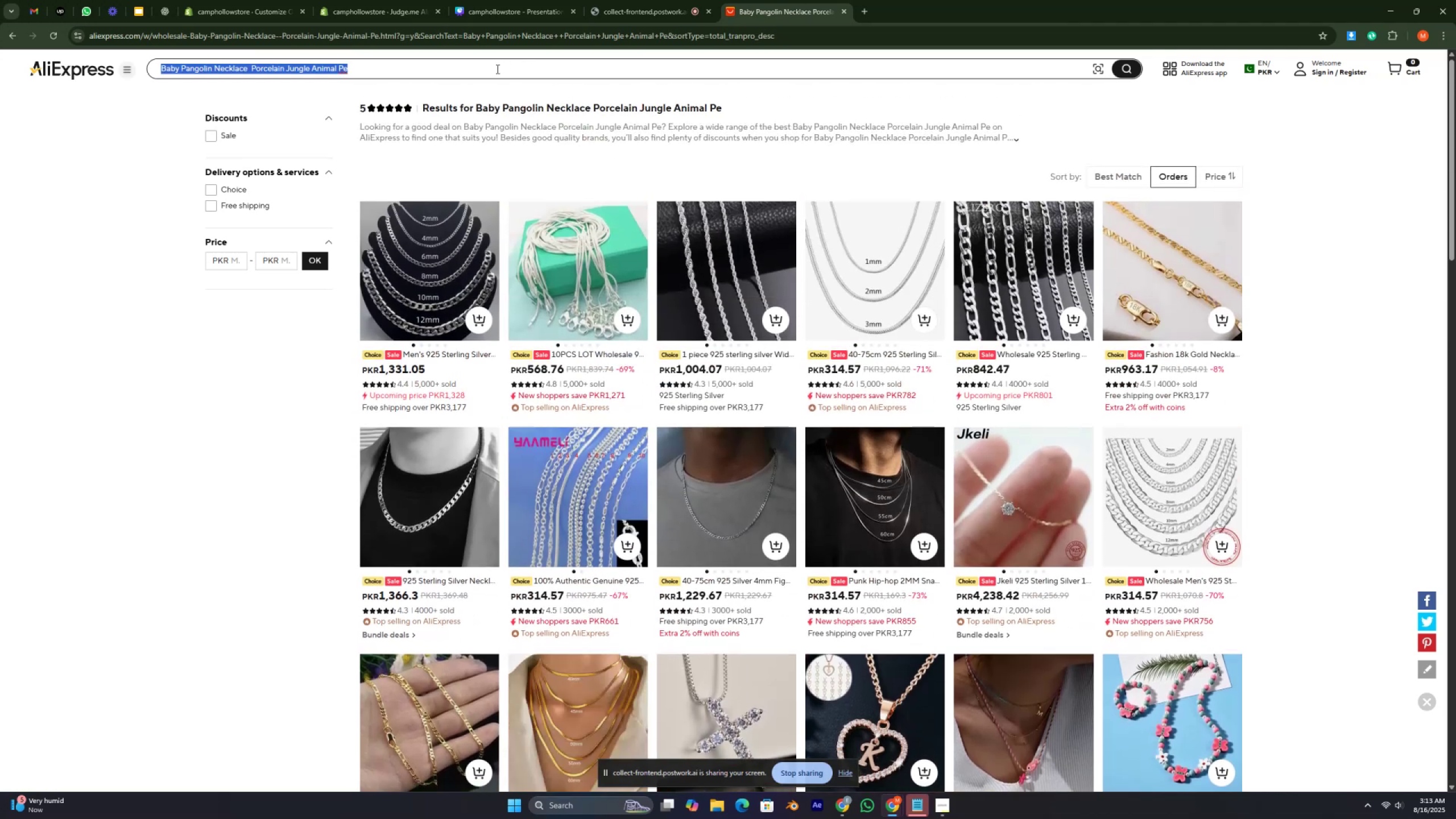 
key(Control+V)
 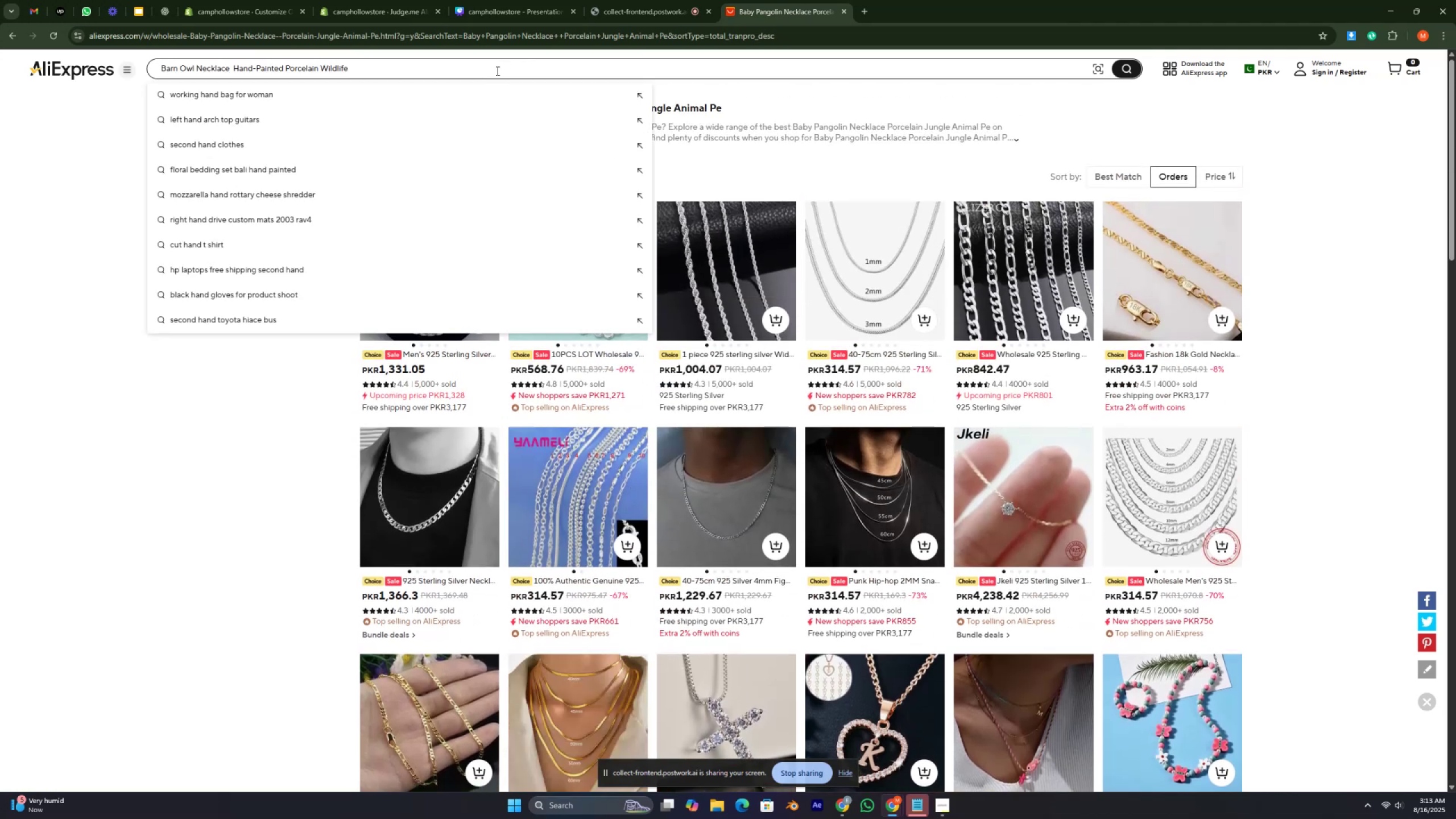 
key(Enter)
 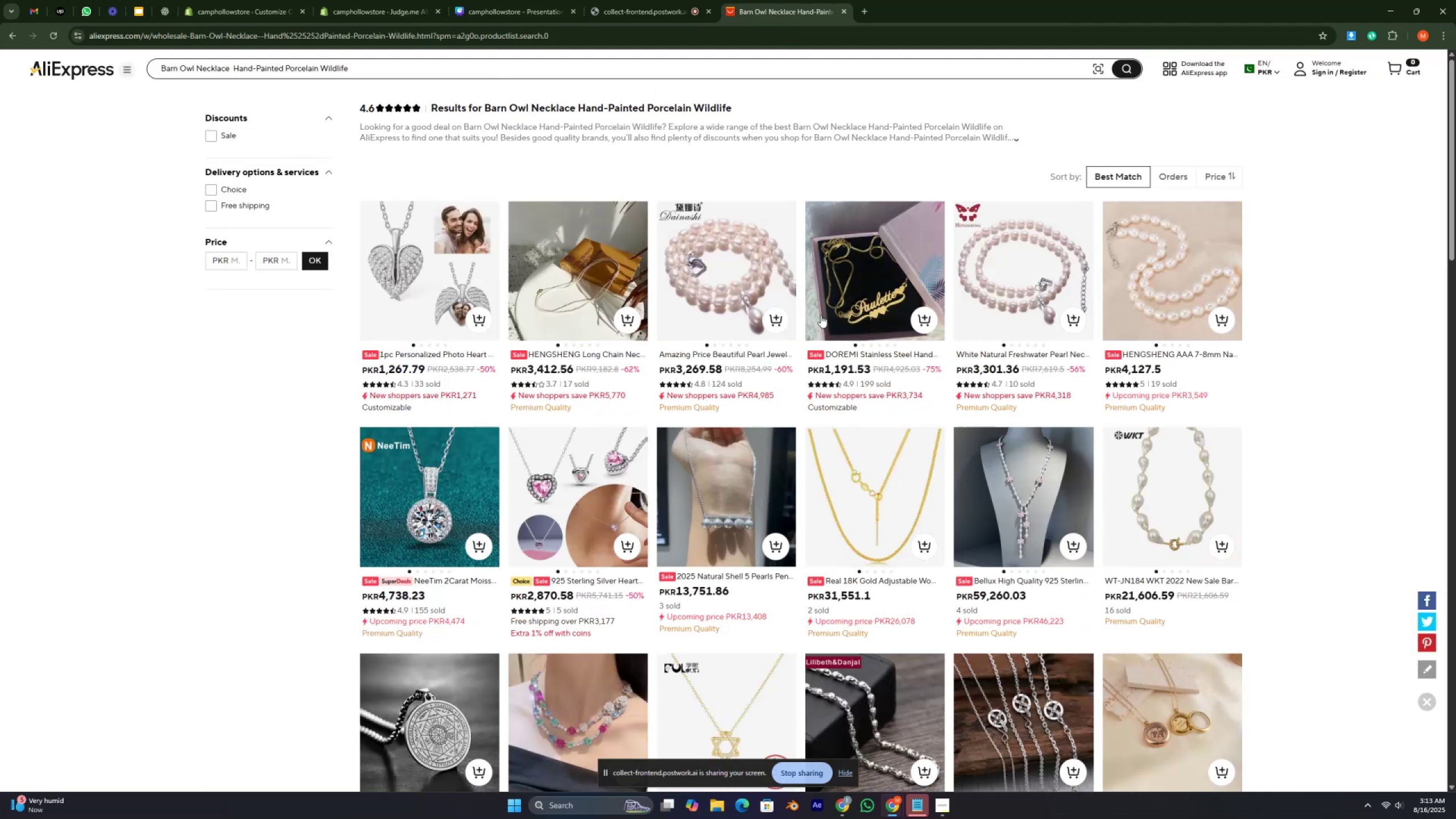 
scroll: coordinate [781, 408], scroll_direction: down, amount: 2.0
 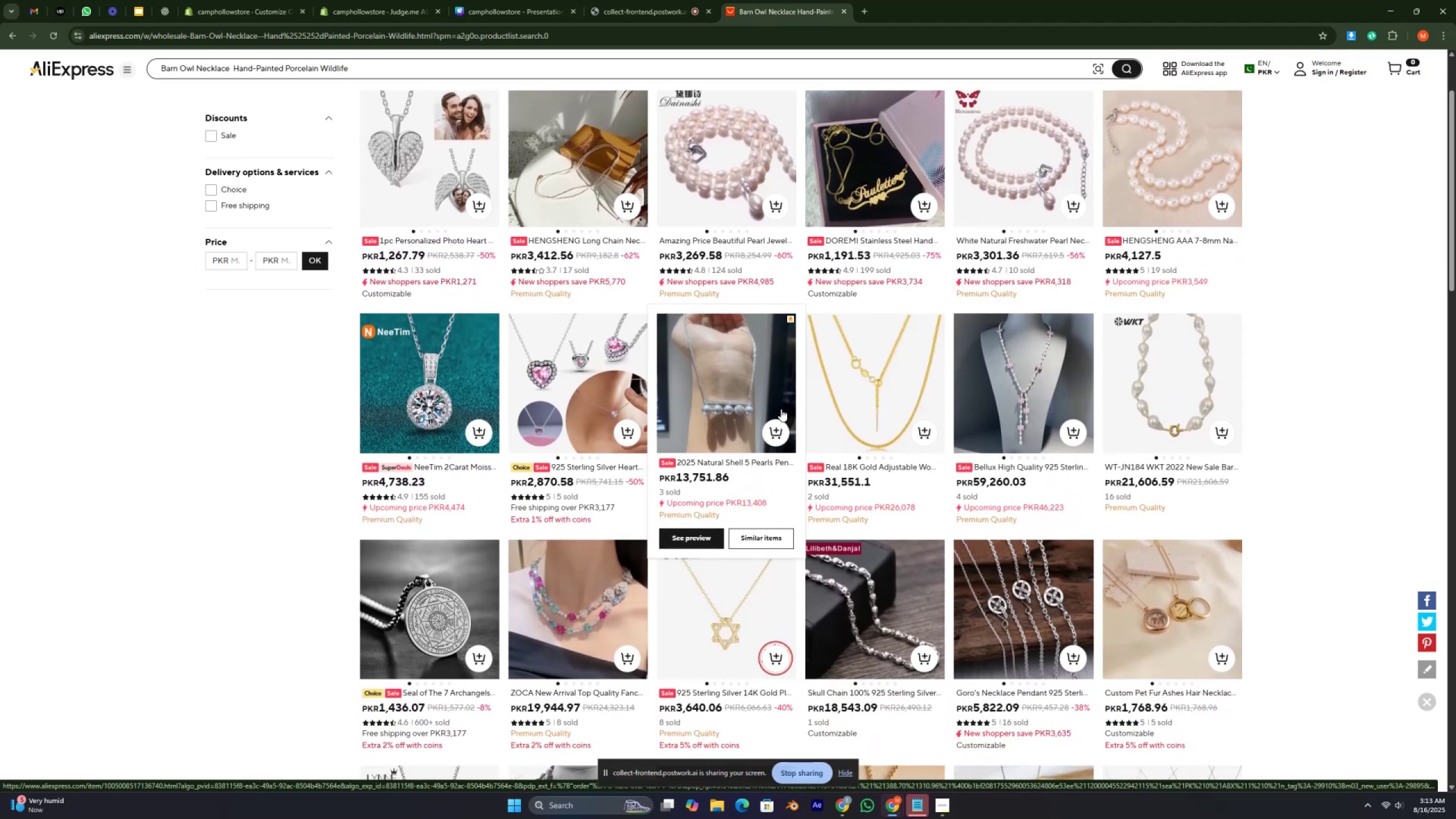 
scroll: coordinate [781, 409], scroll_direction: up, amount: 8.0
 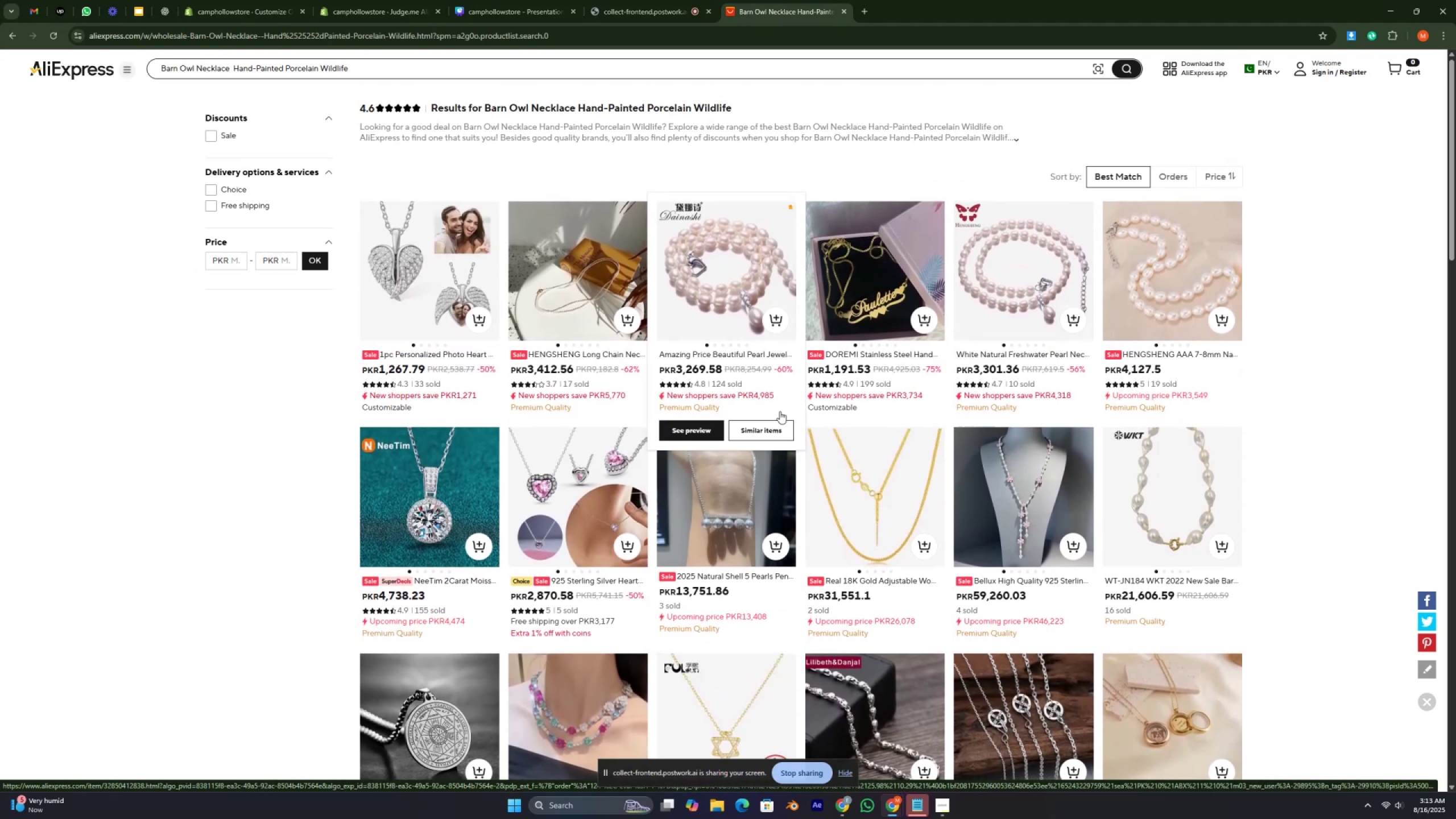 
scroll: coordinate [759, 405], scroll_direction: down, amount: 6.0
 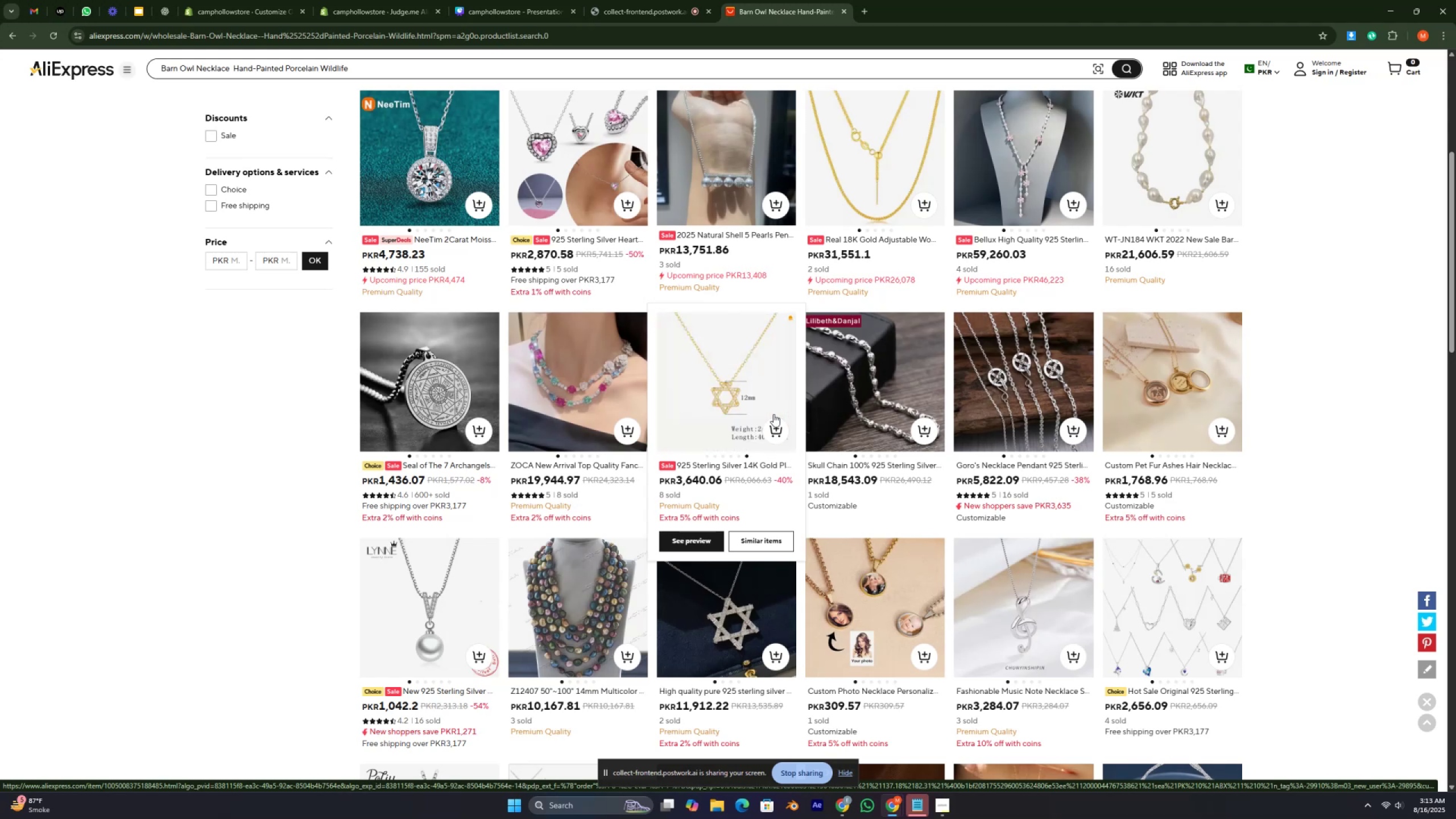 
scroll: coordinate [774, 414], scroll_direction: up, amount: 2.0
 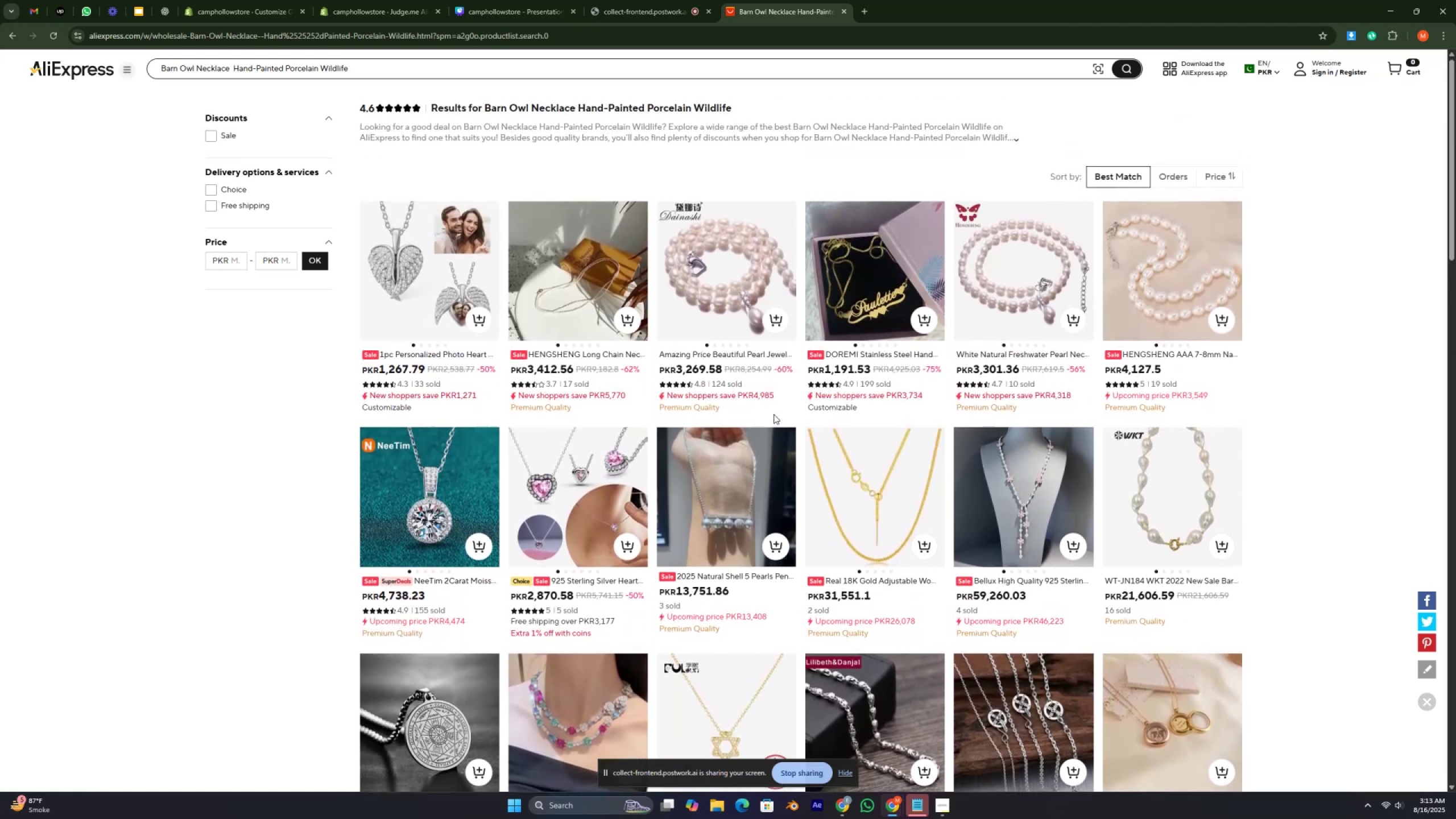 
scroll: coordinate [774, 416], scroll_direction: down, amount: 16.0
 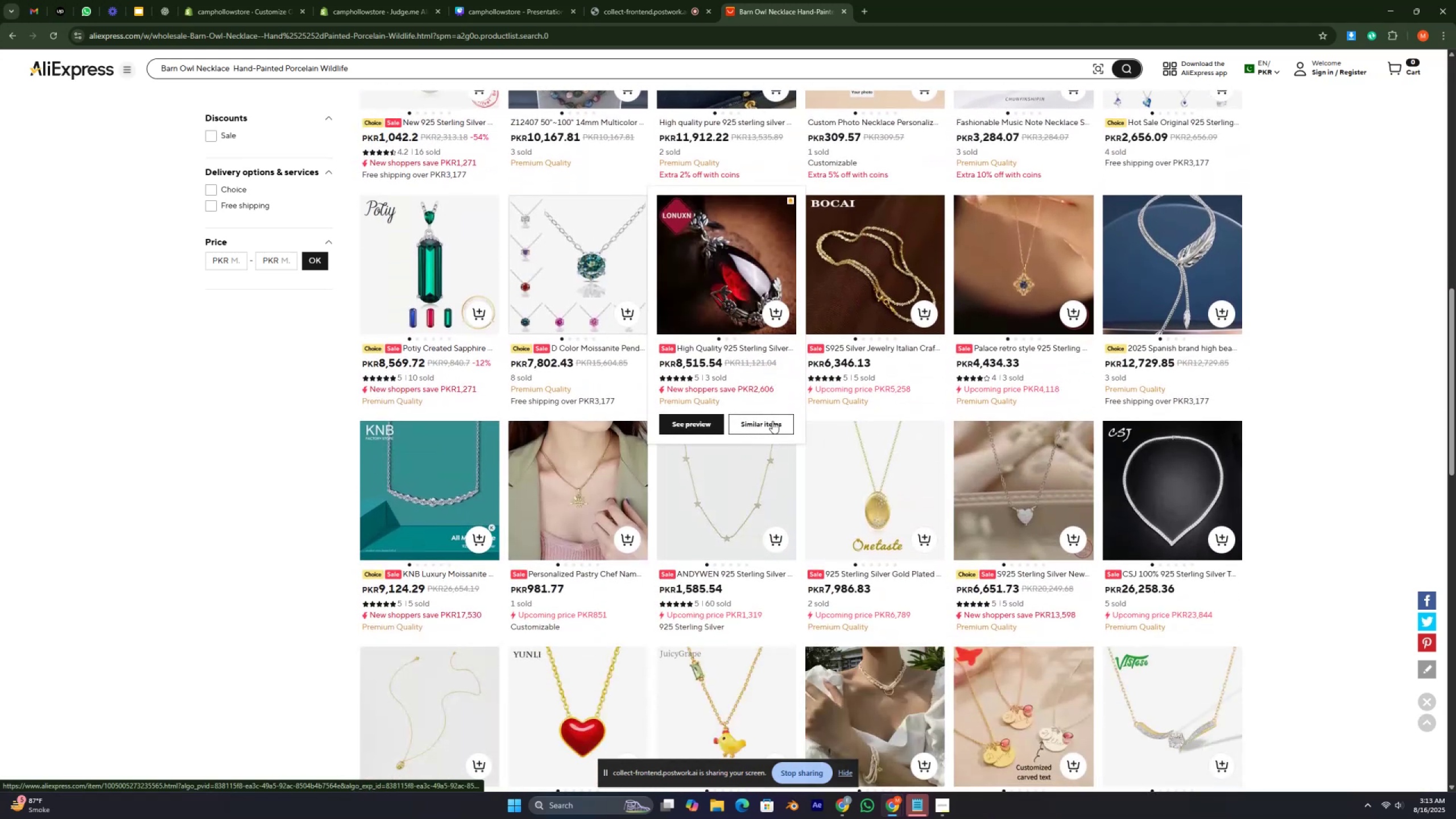 
scroll: coordinate [774, 418], scroll_direction: up, amount: 15.0
 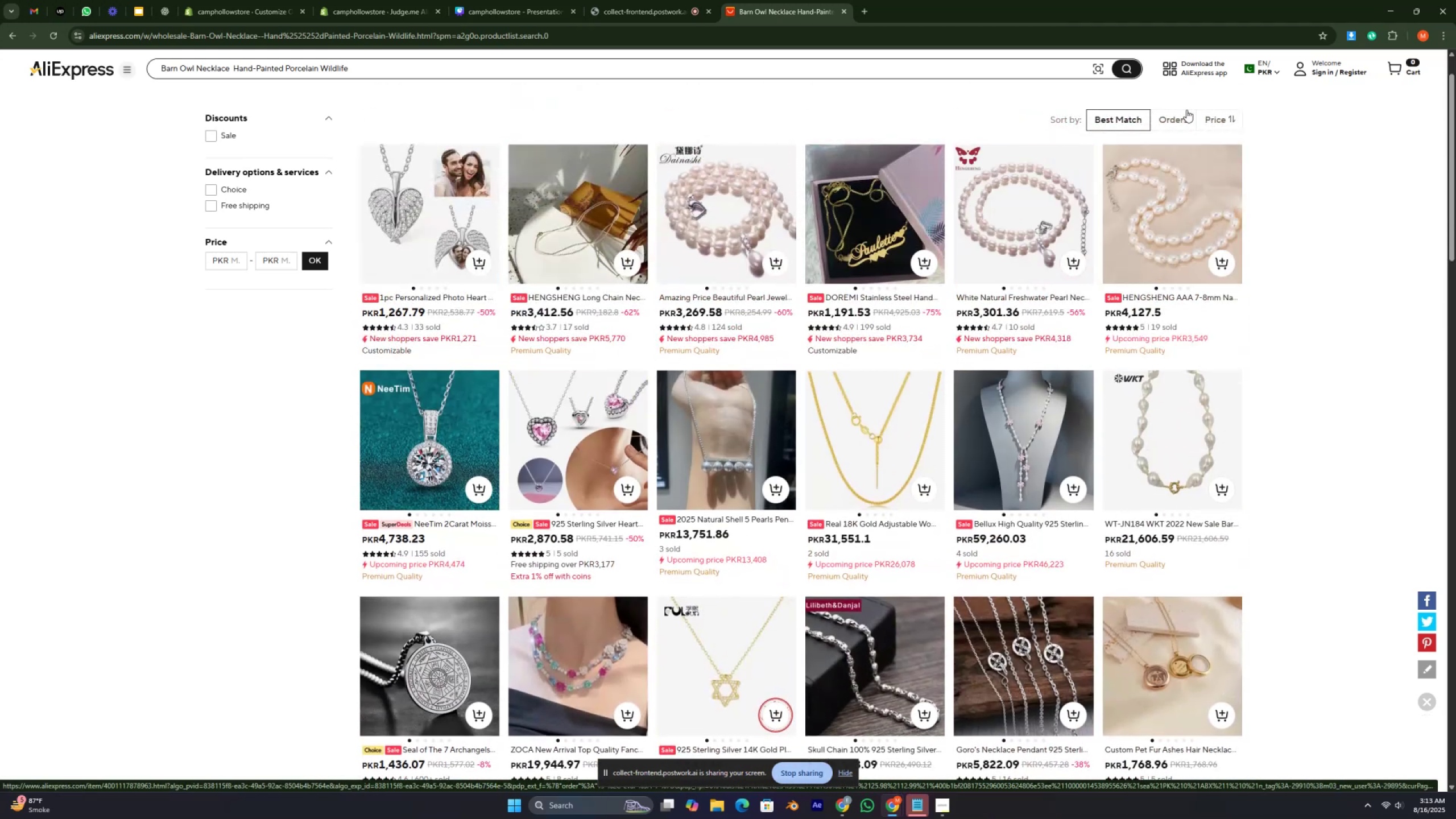 
left_click([1178, 114])
 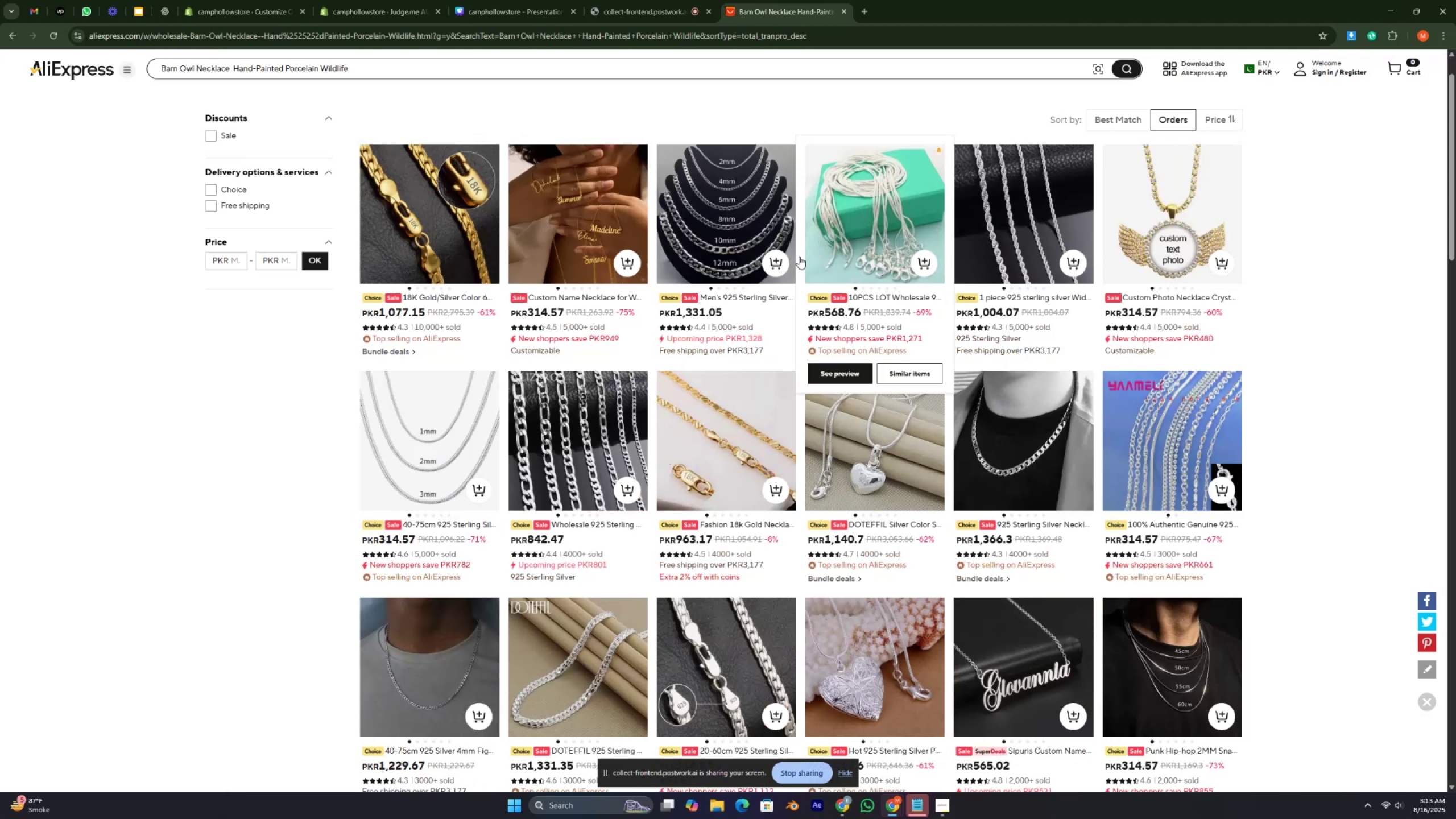 
scroll: coordinate [838, 337], scroll_direction: down, amount: 5.0
 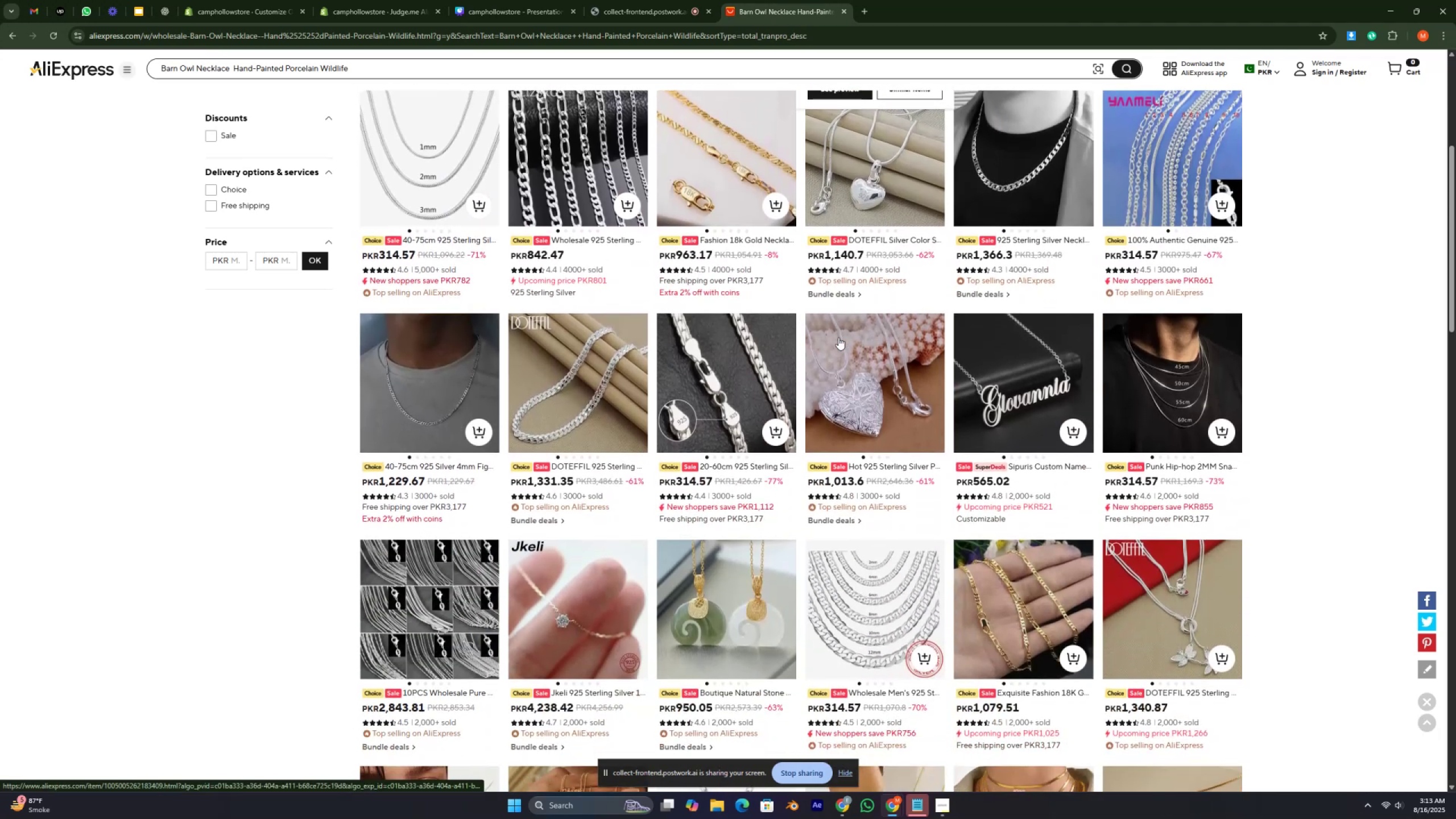 
scroll: coordinate [838, 337], scroll_direction: up, amount: 4.0
 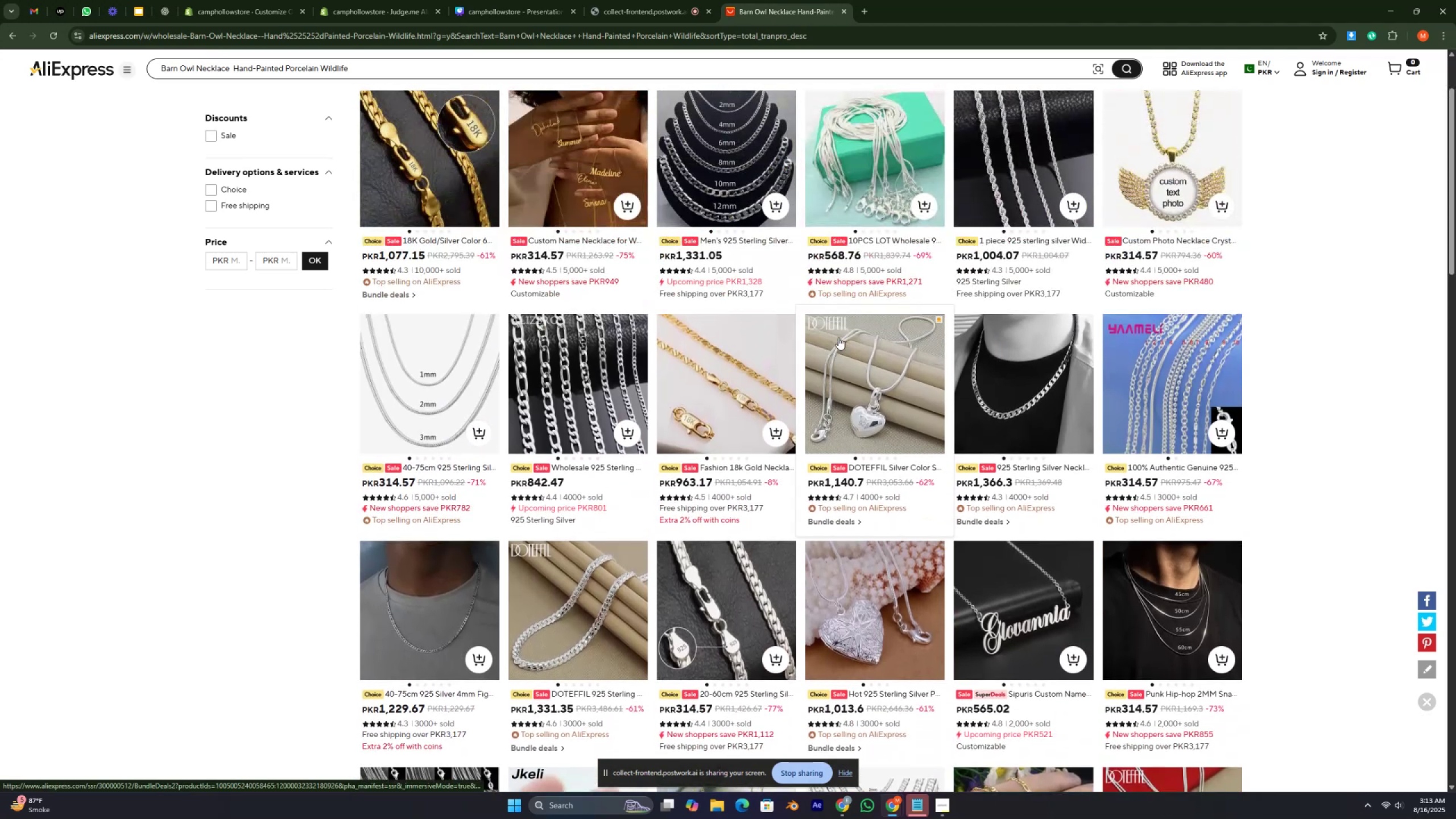 
scroll: coordinate [838, 337], scroll_direction: down, amount: 9.0
 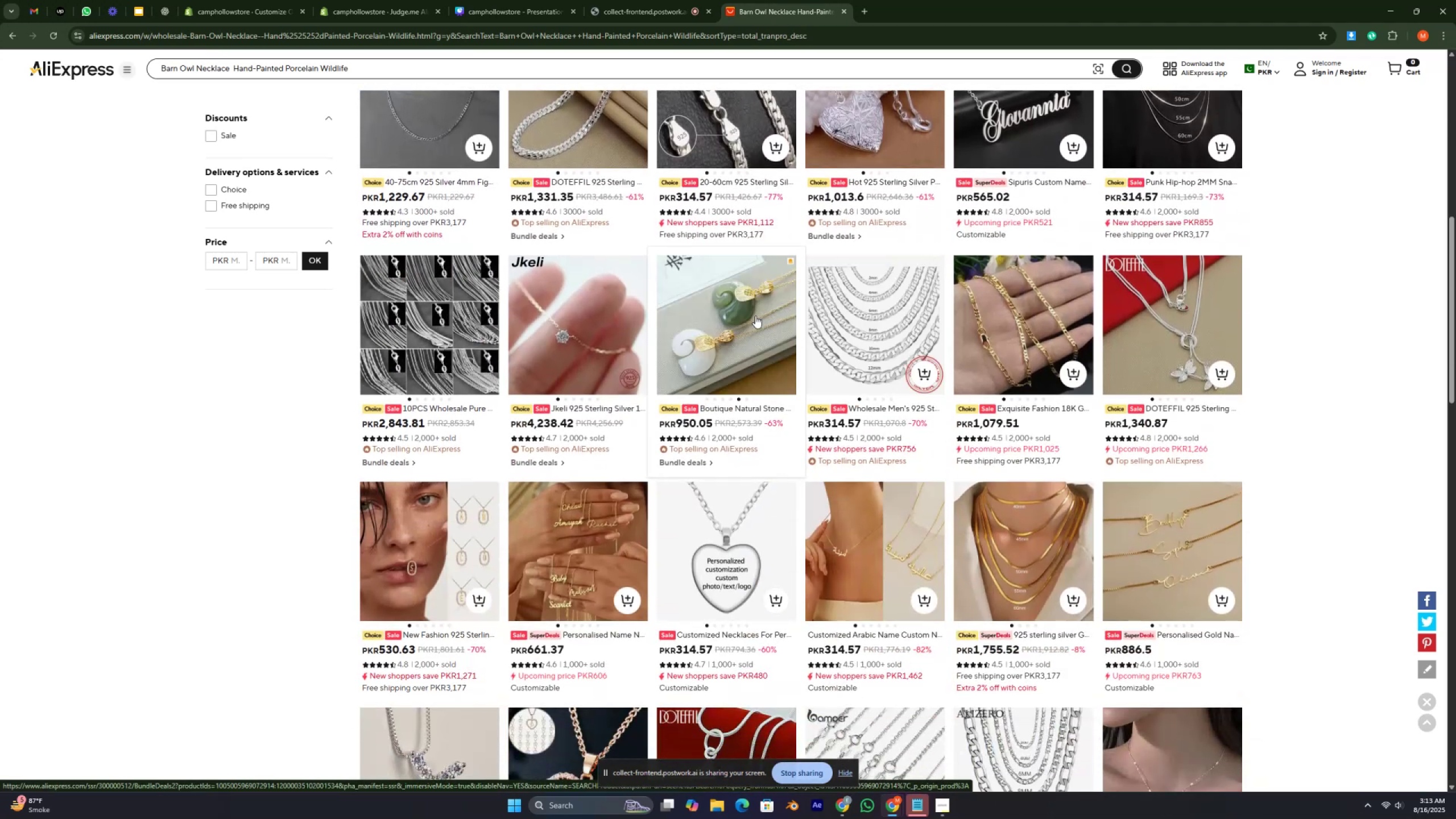 
wait(5.59)
 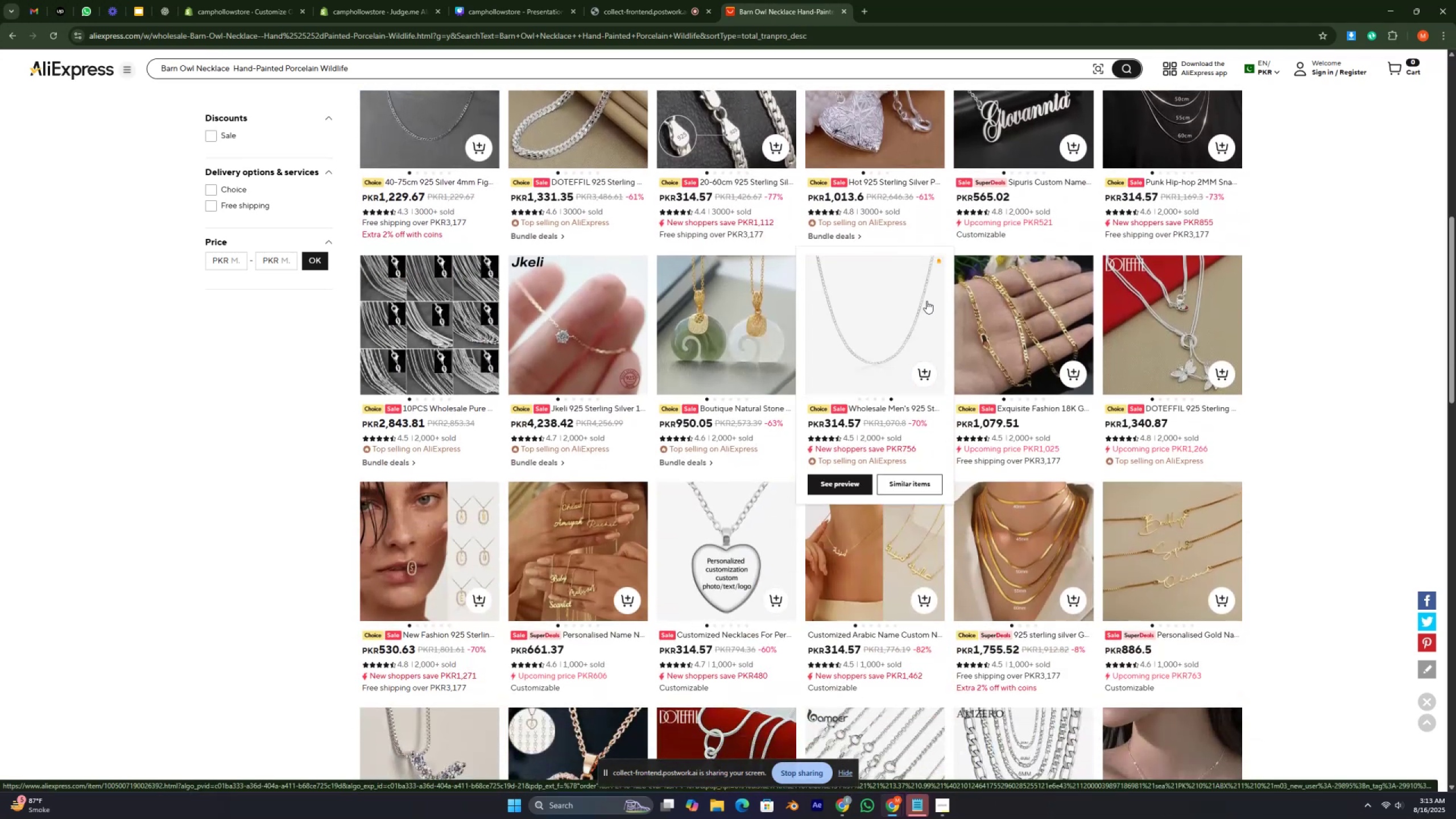 
left_click([755, 316])
 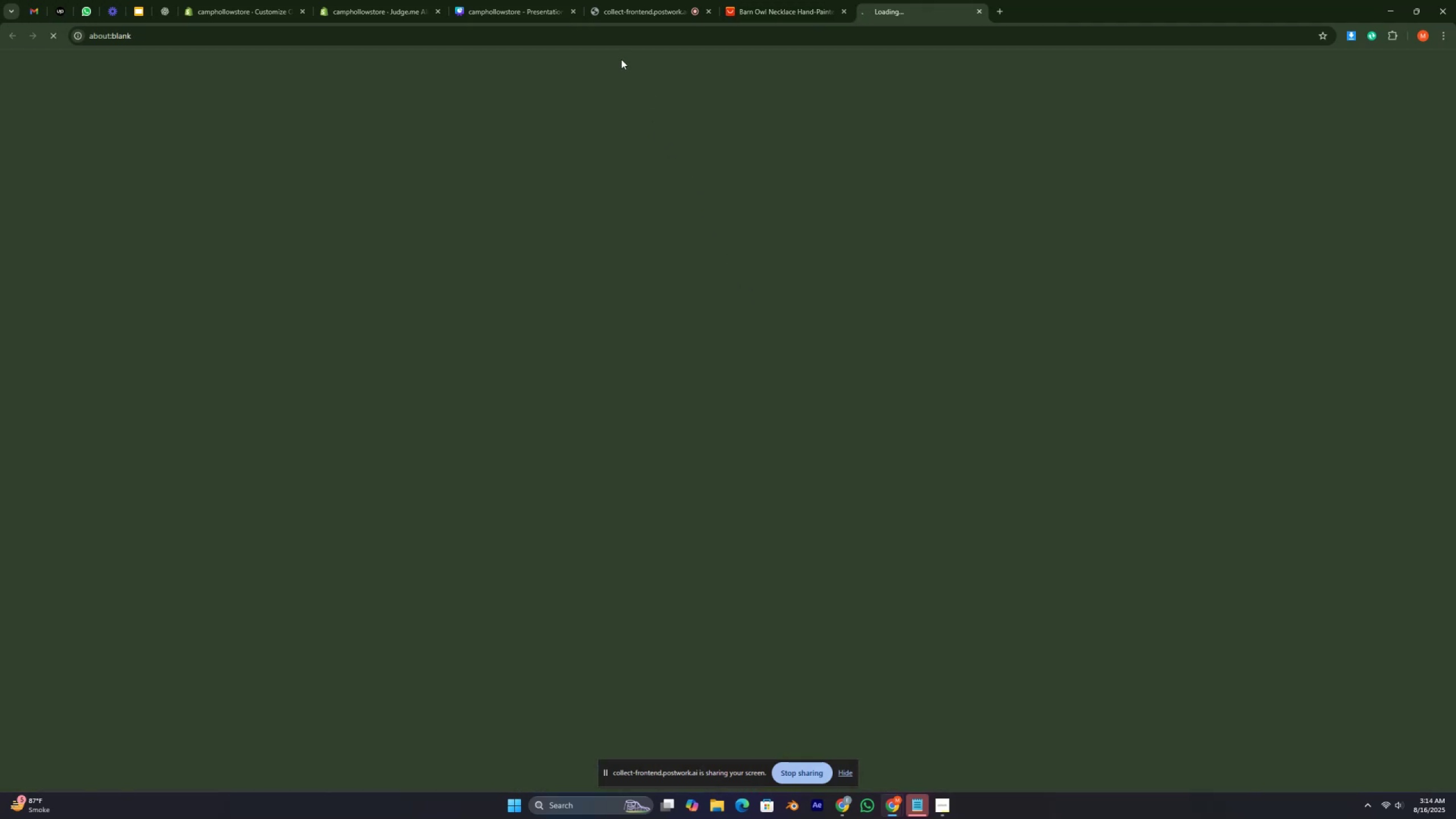 
mouse_move([571, 44])
 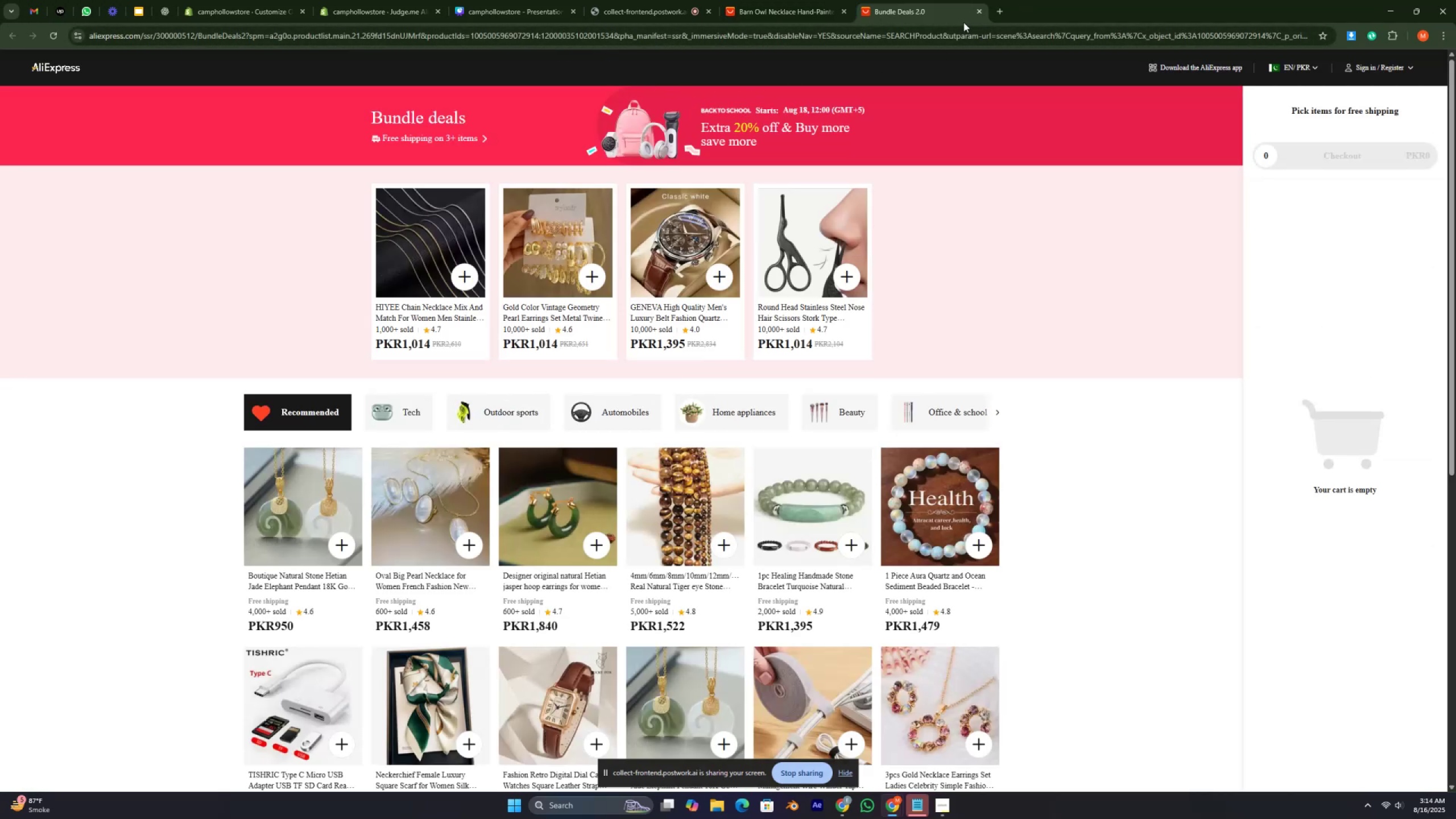 
left_click([981, 13])
 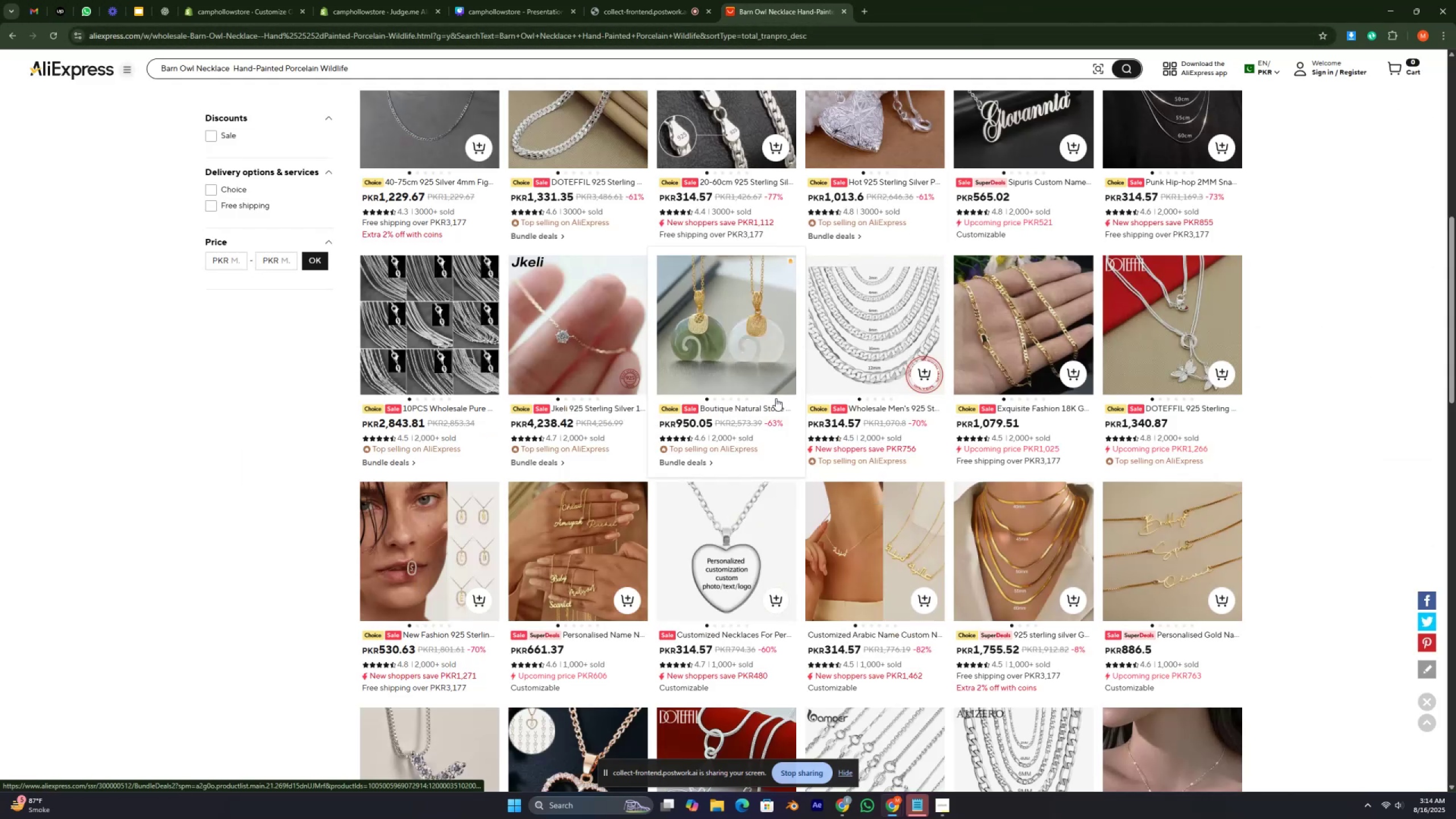 
scroll: coordinate [769, 441], scroll_direction: down, amount: 18.0
 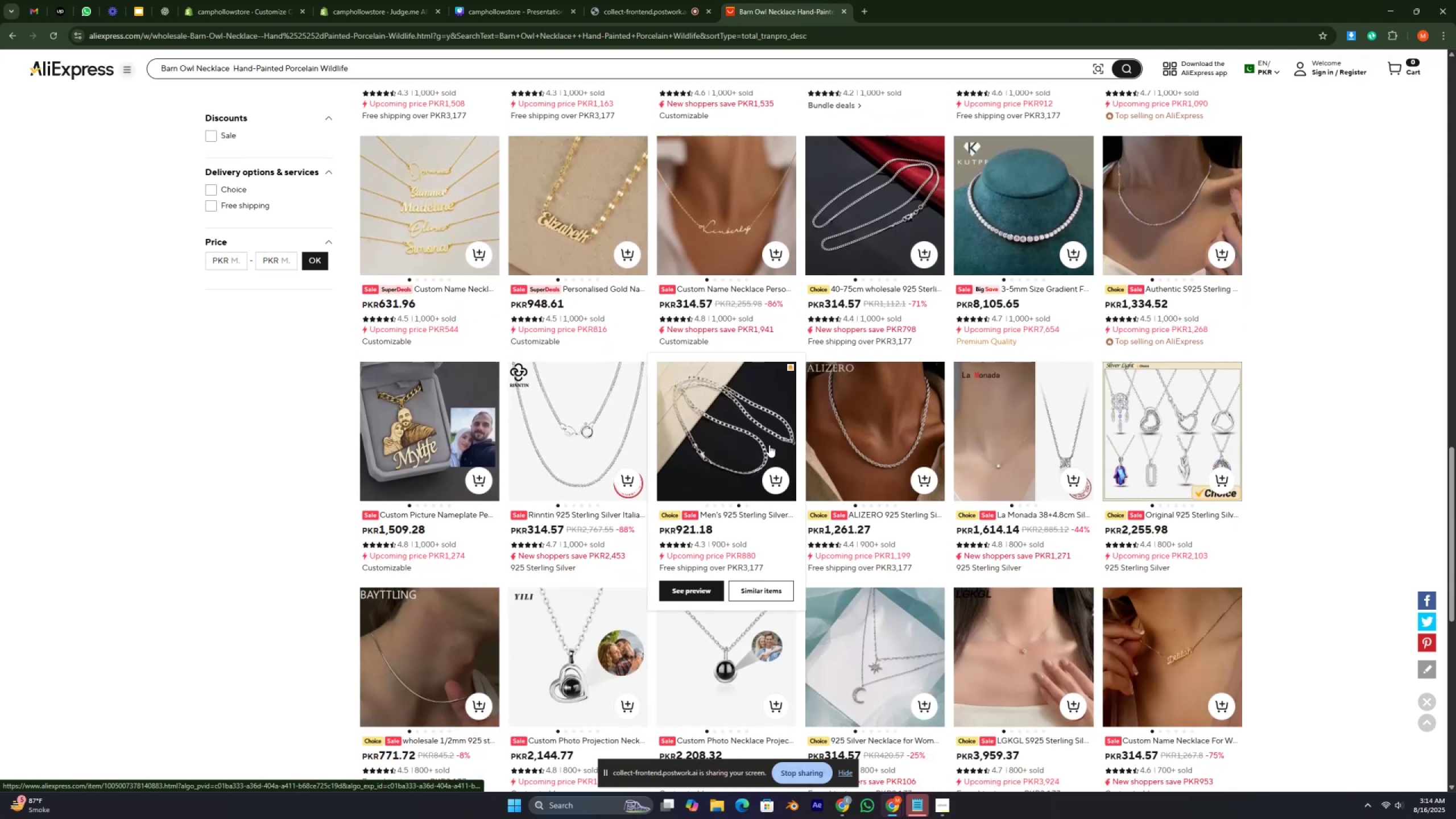 
scroll: coordinate [769, 445], scroll_direction: down, amount: 3.0
 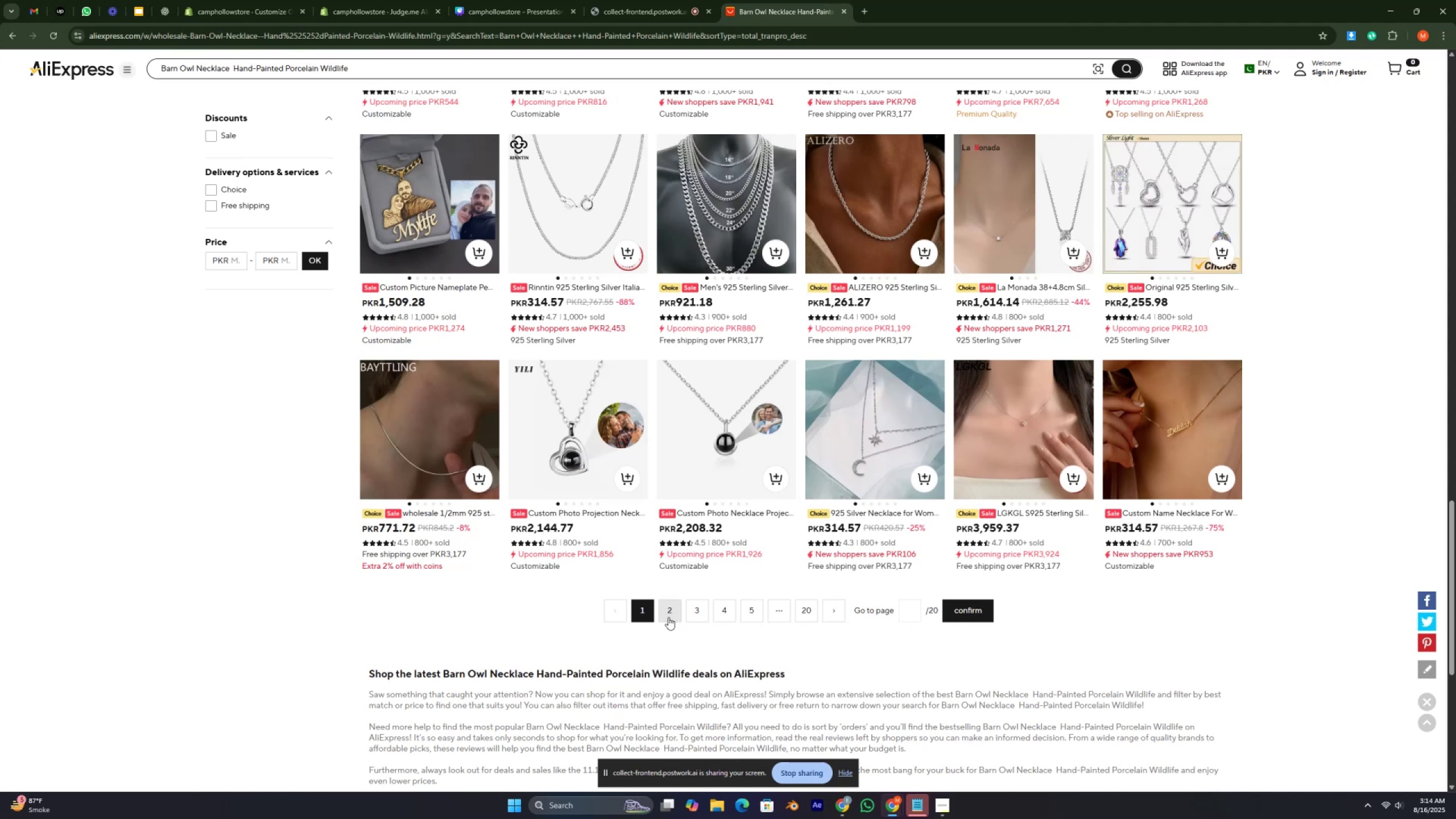 
wait(6.1)
 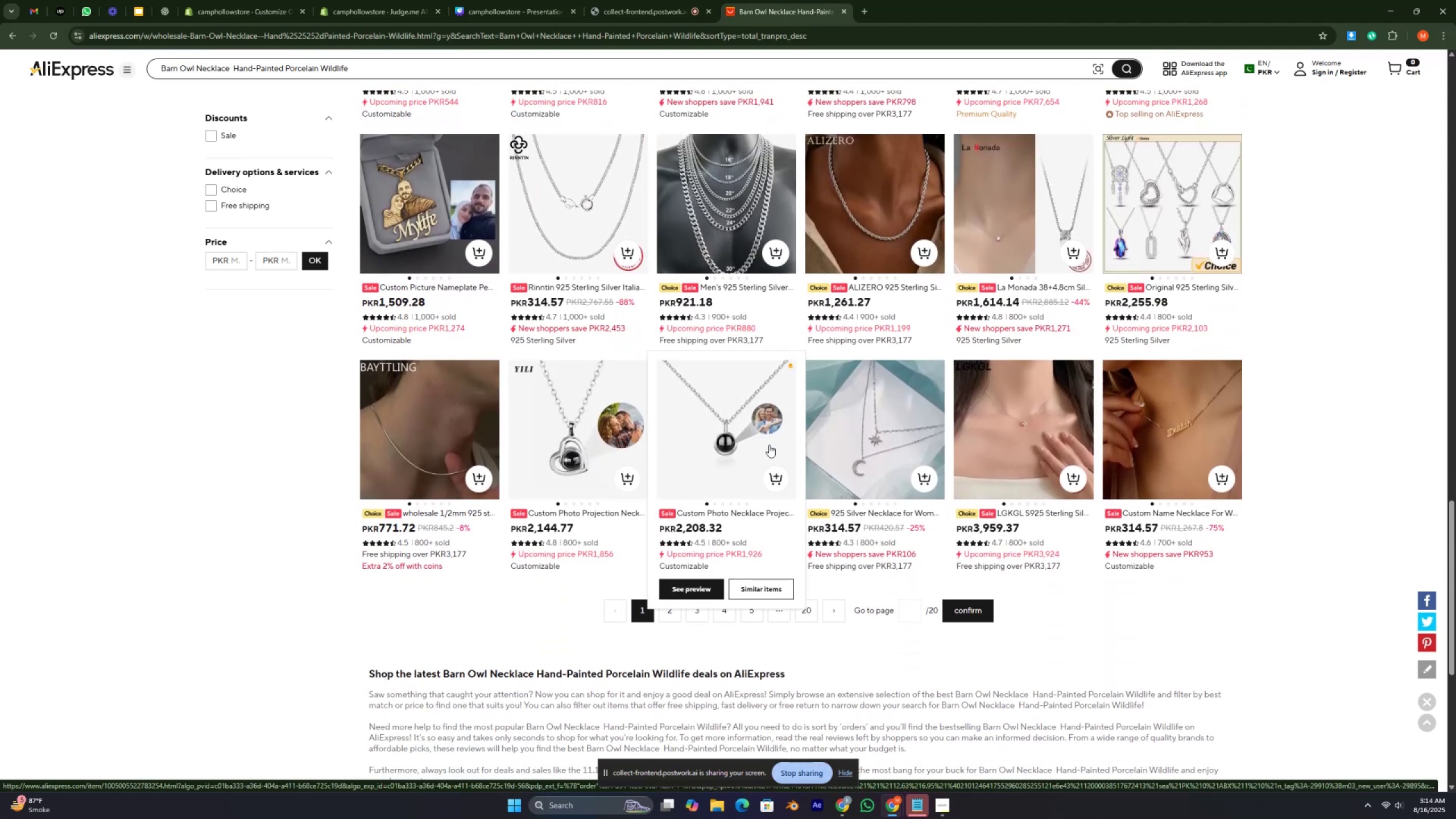 
left_click([668, 617])
 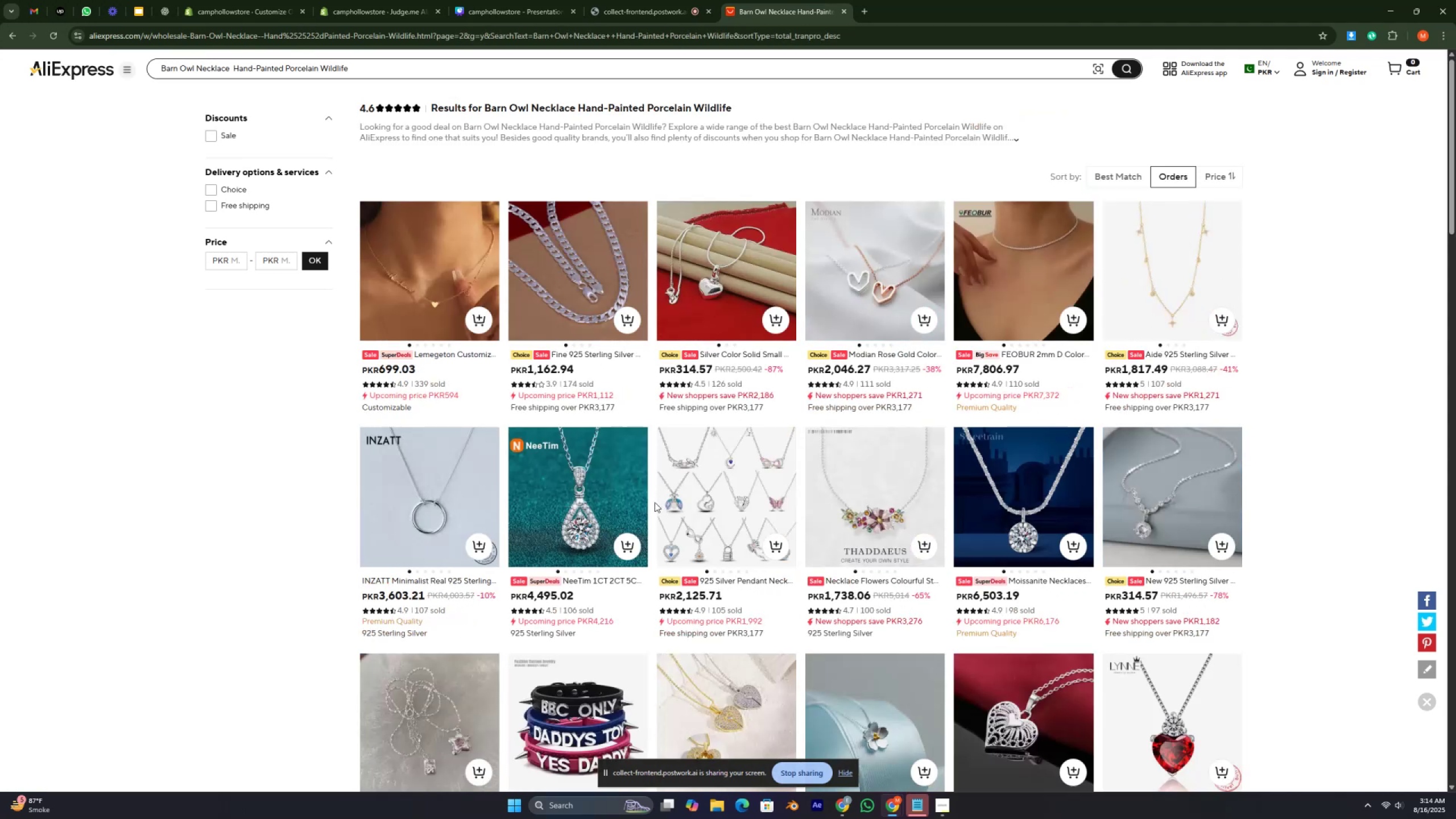 
wait(5.3)
 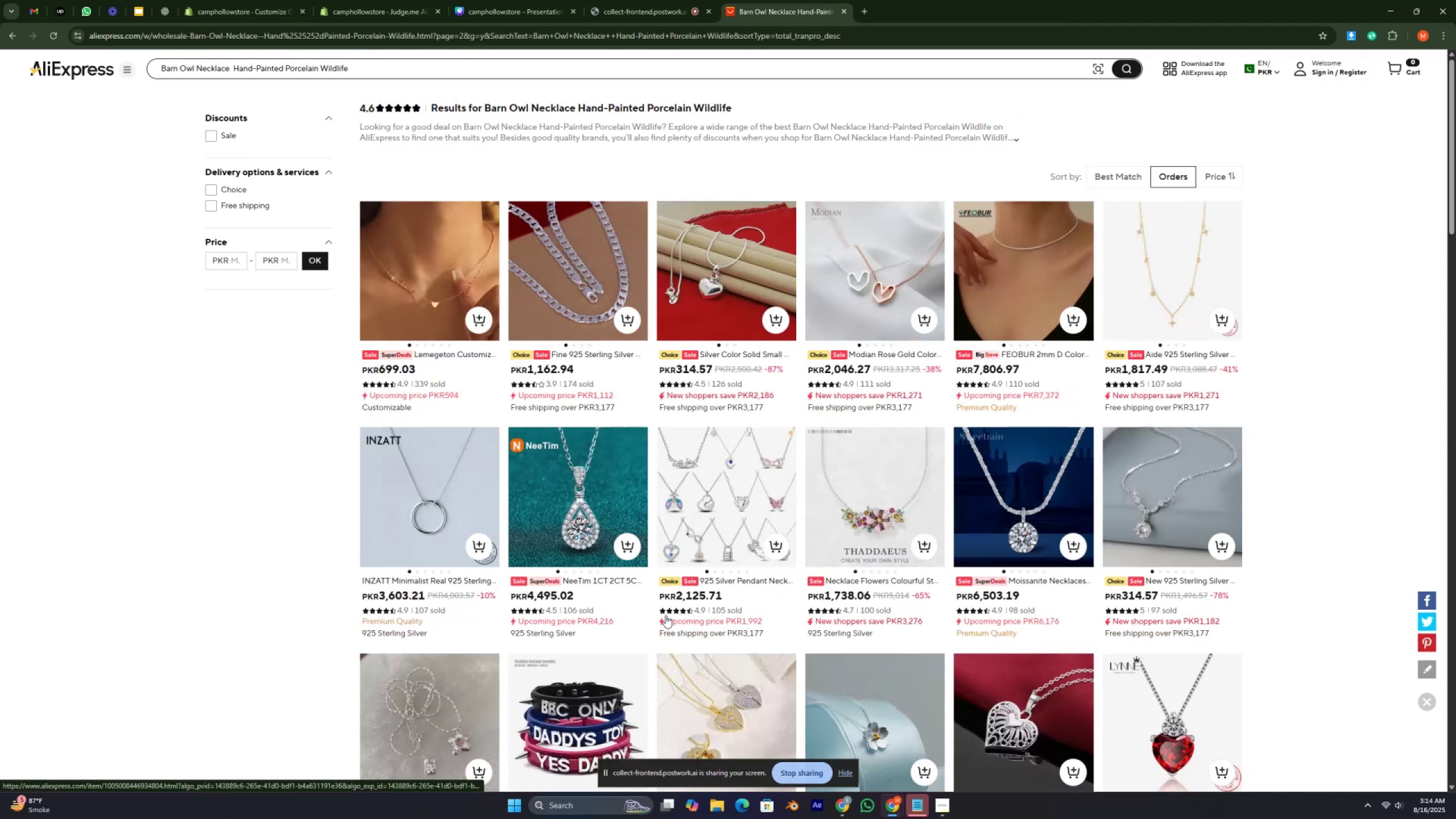 
scroll: coordinate [650, 508], scroll_direction: down, amount: 11.0
 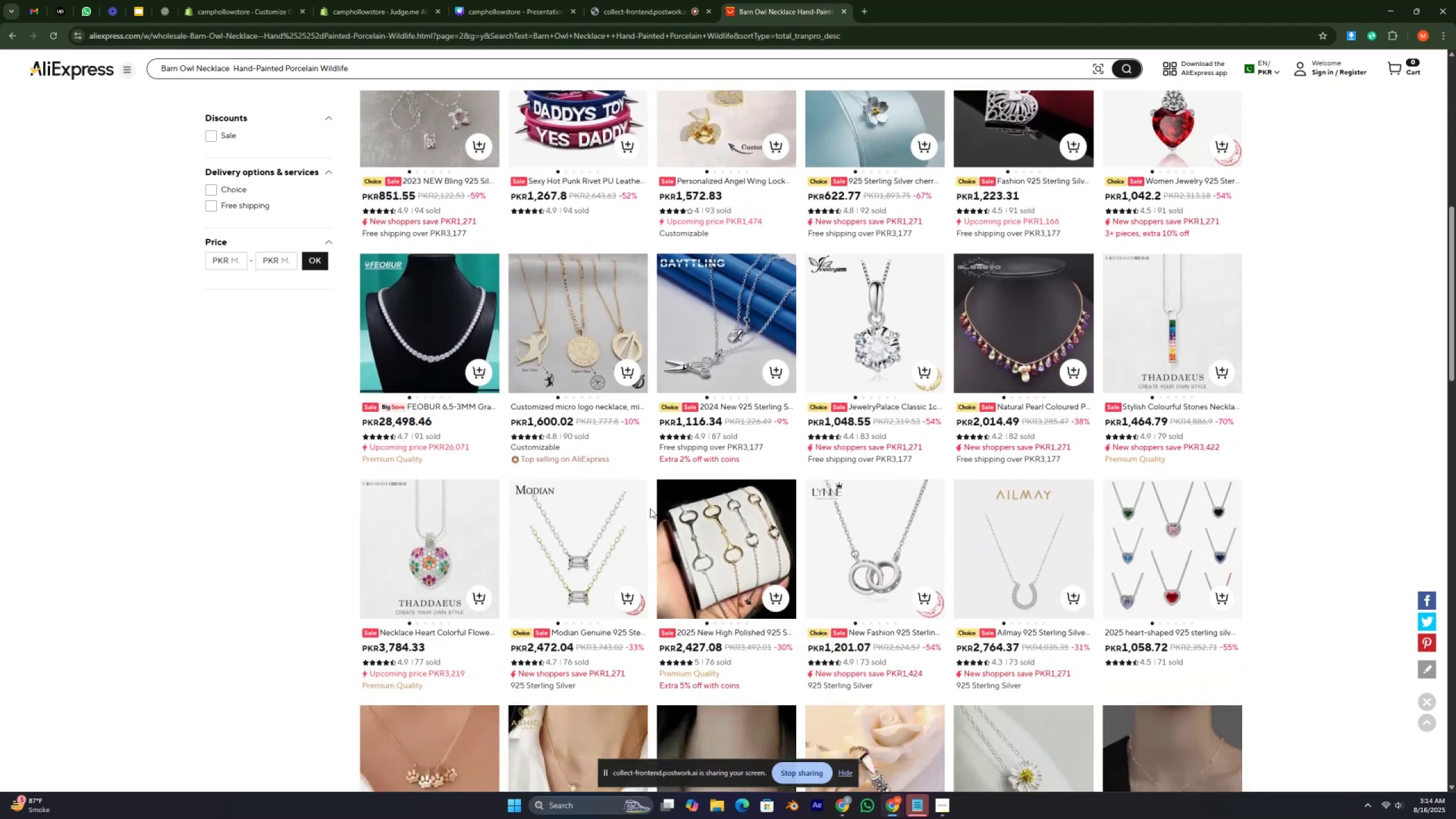 
scroll: coordinate [650, 508], scroll_direction: up, amount: 14.0
 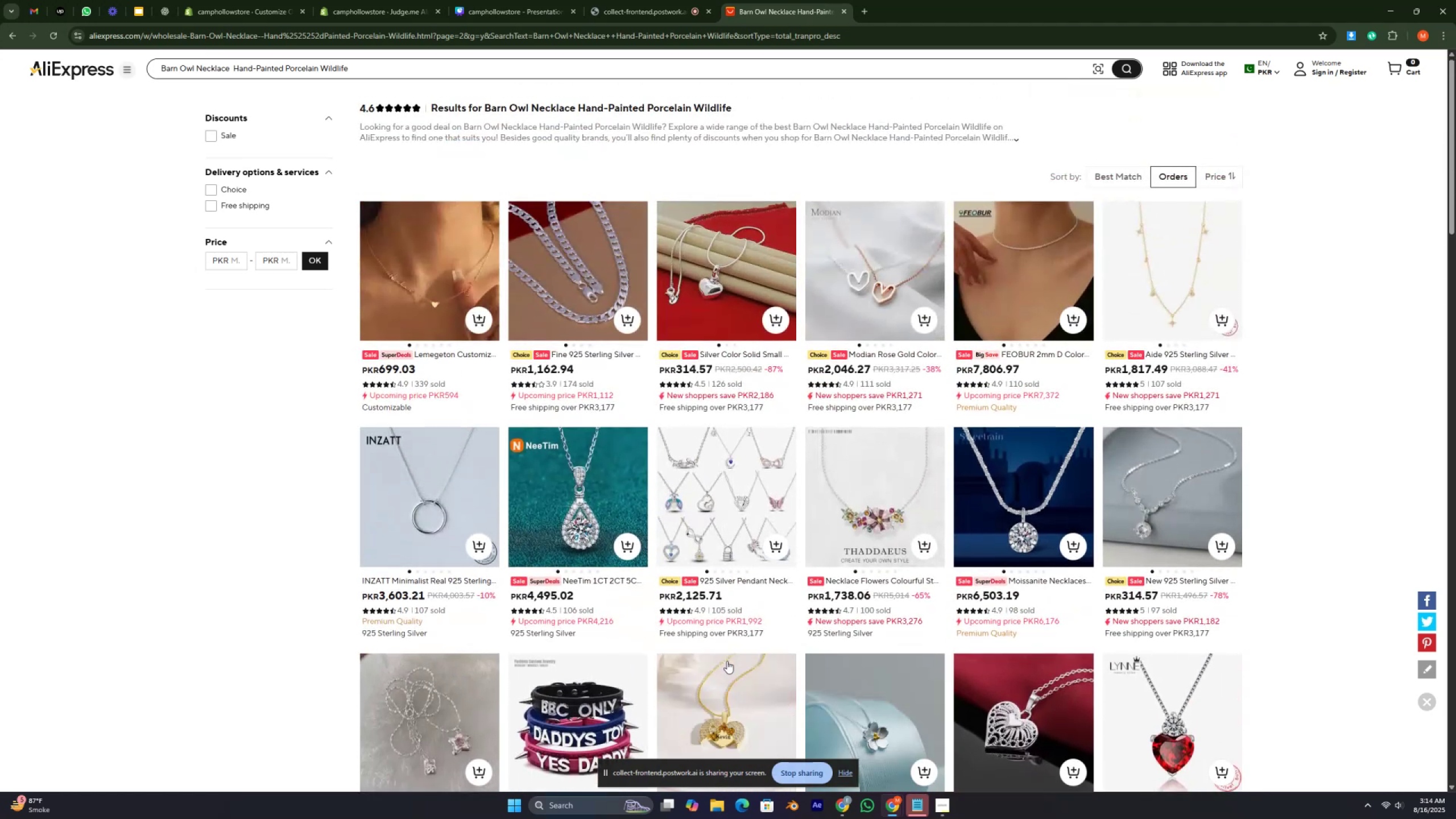 
scroll: coordinate [627, 545], scroll_direction: down, amount: 37.0
 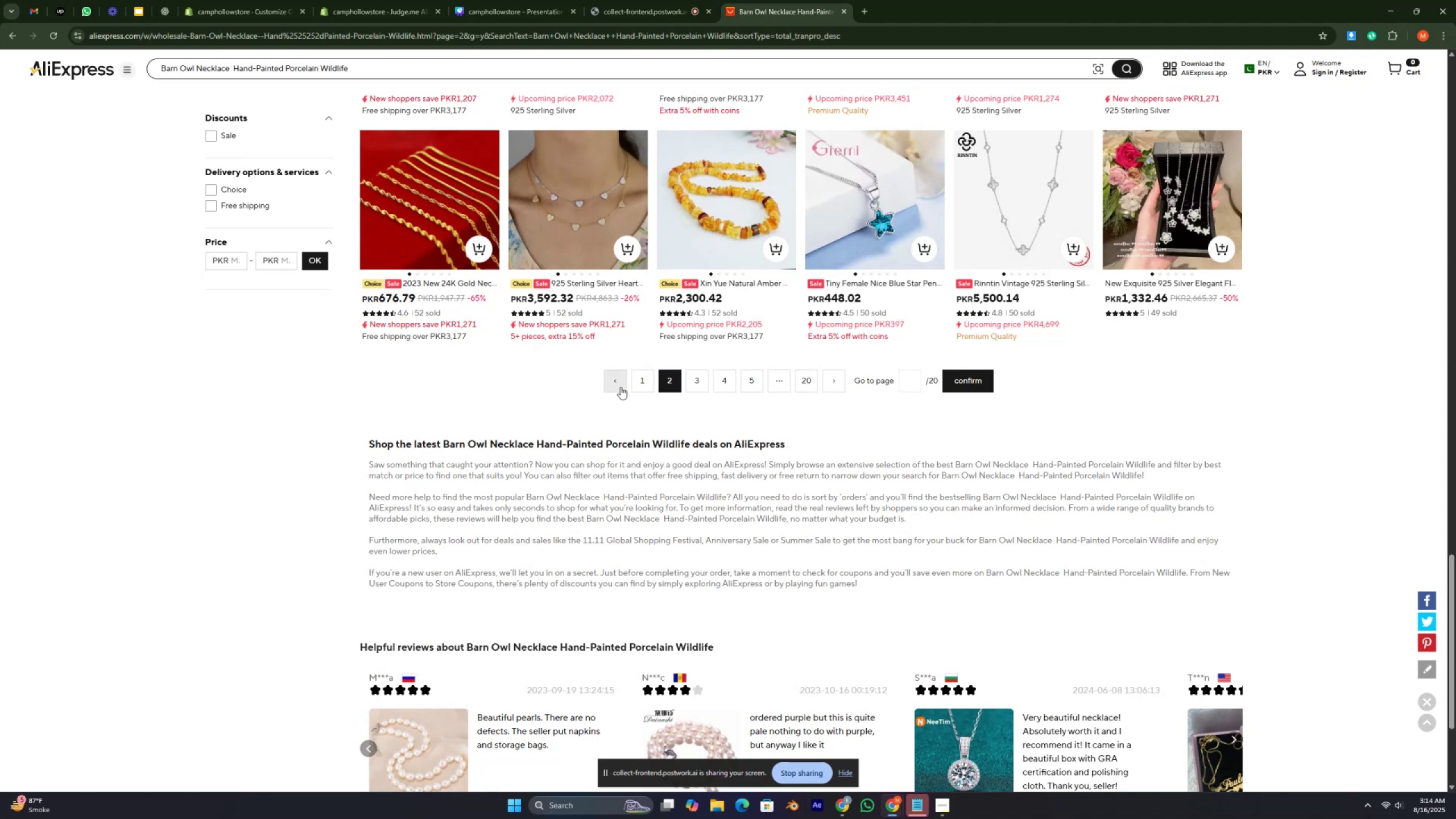 
left_click([635, 380])
 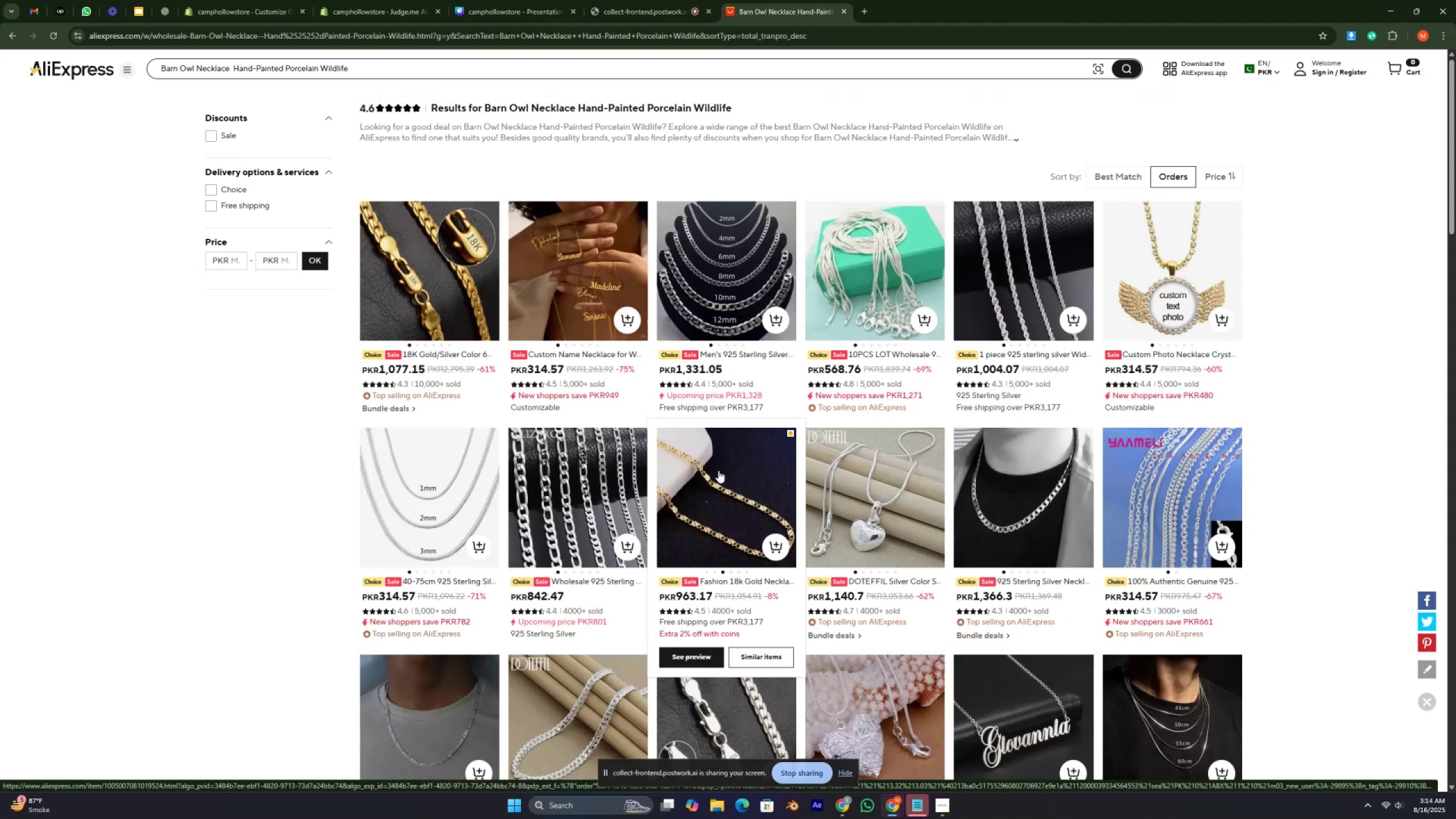 
scroll: coordinate [702, 506], scroll_direction: down, amount: 8.0
 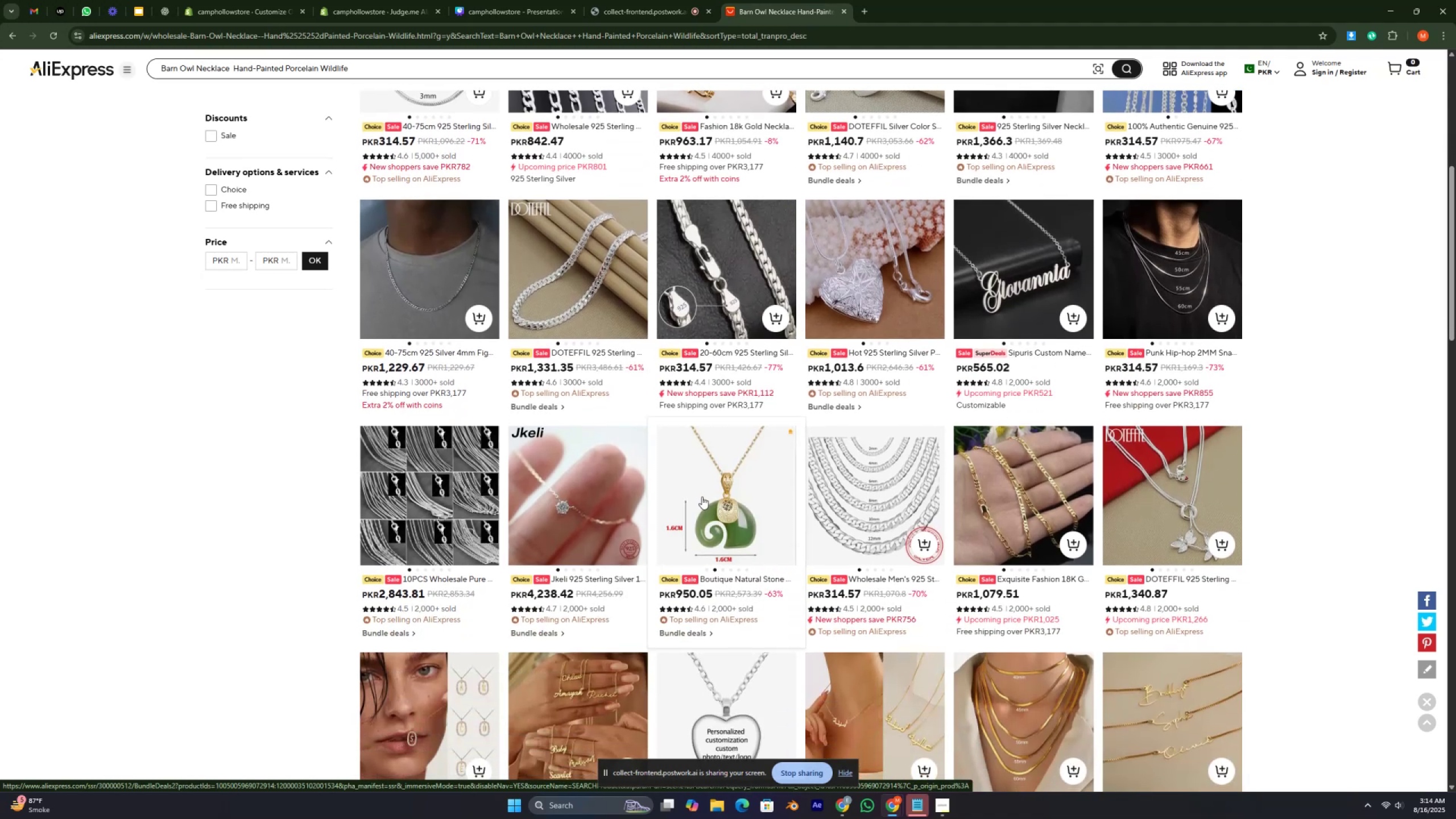 
scroll: coordinate [867, 582], scroll_direction: down, amount: 5.0
 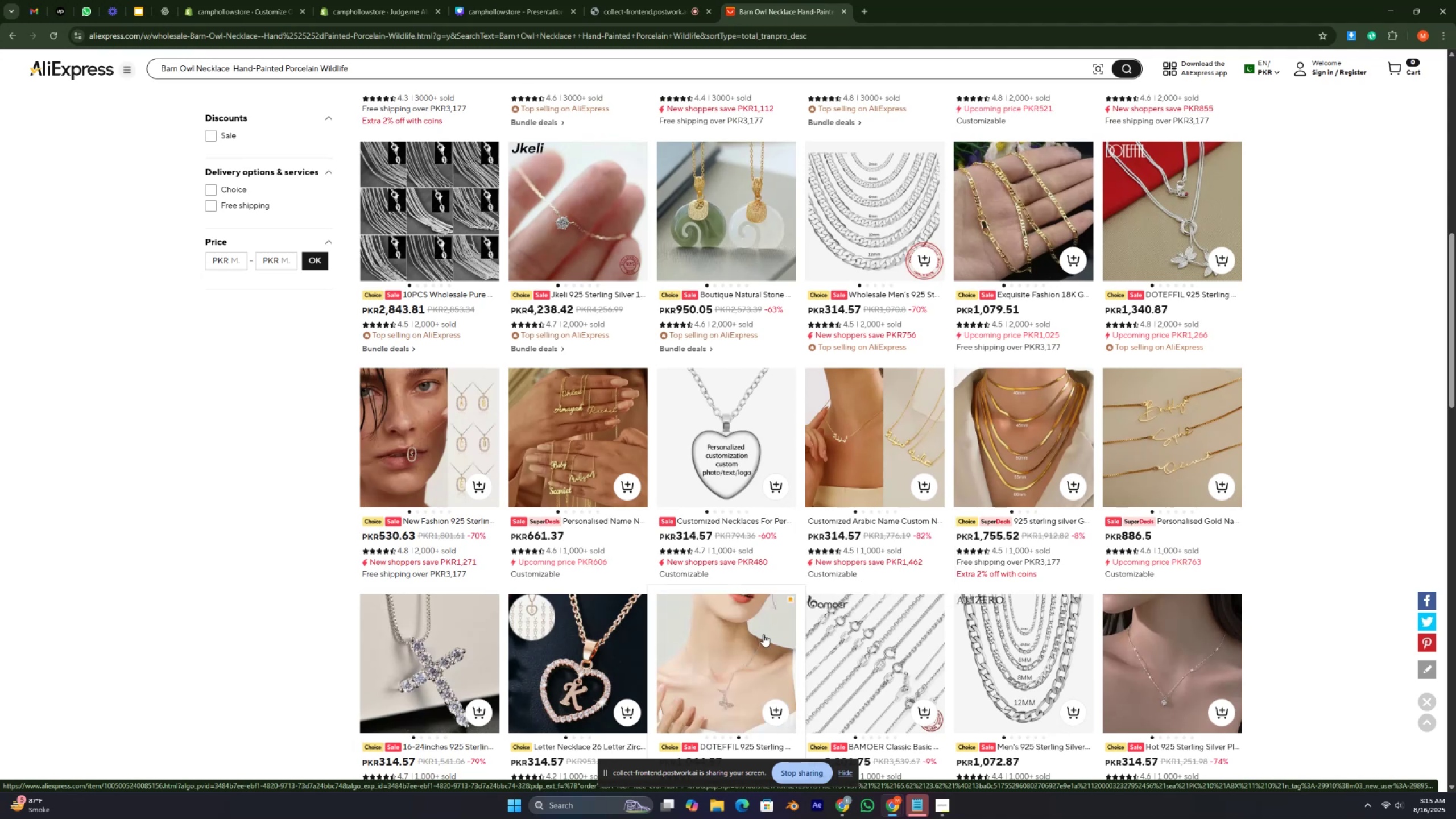 
wait(6.38)
 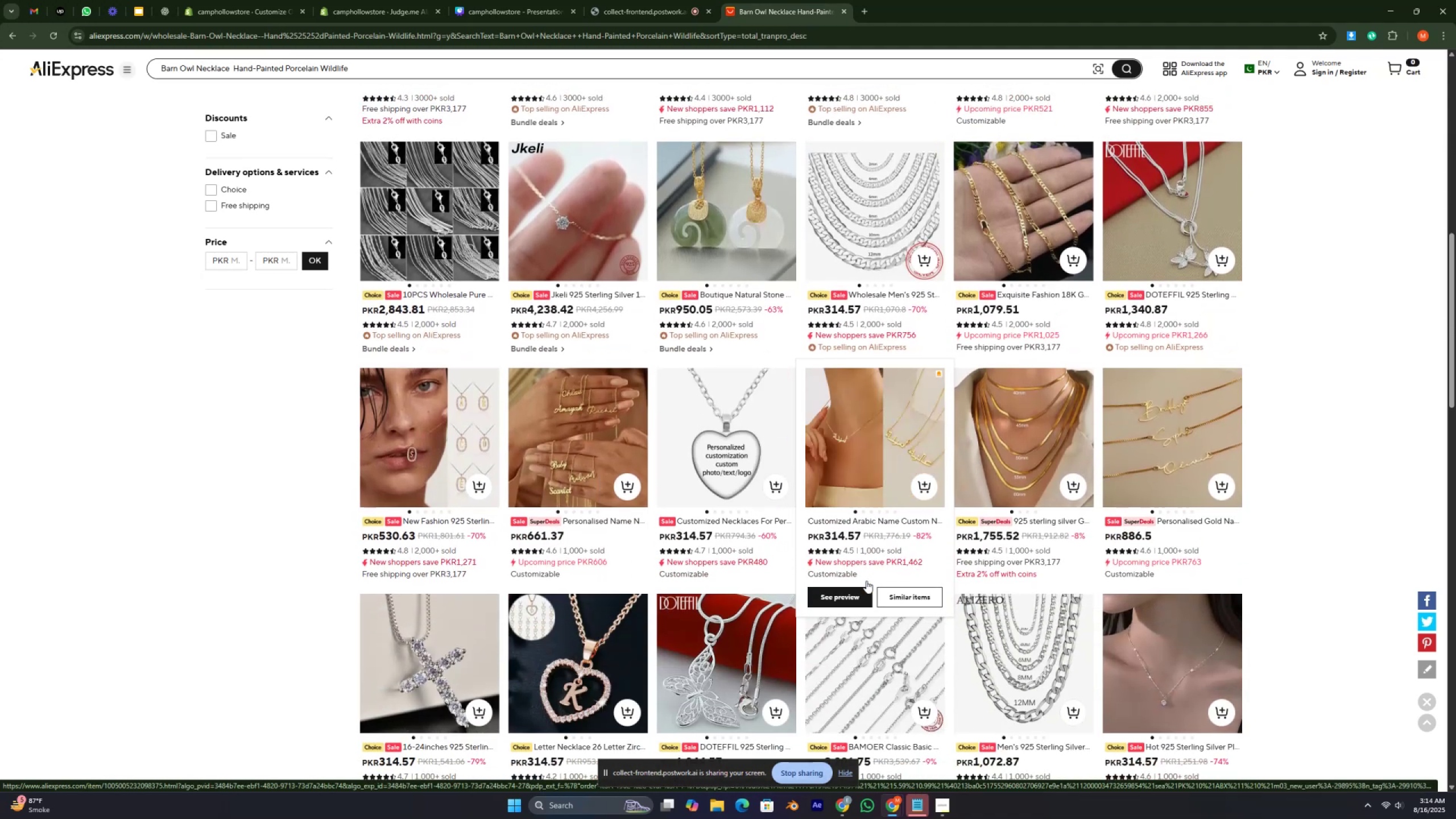 
left_click([760, 638])
 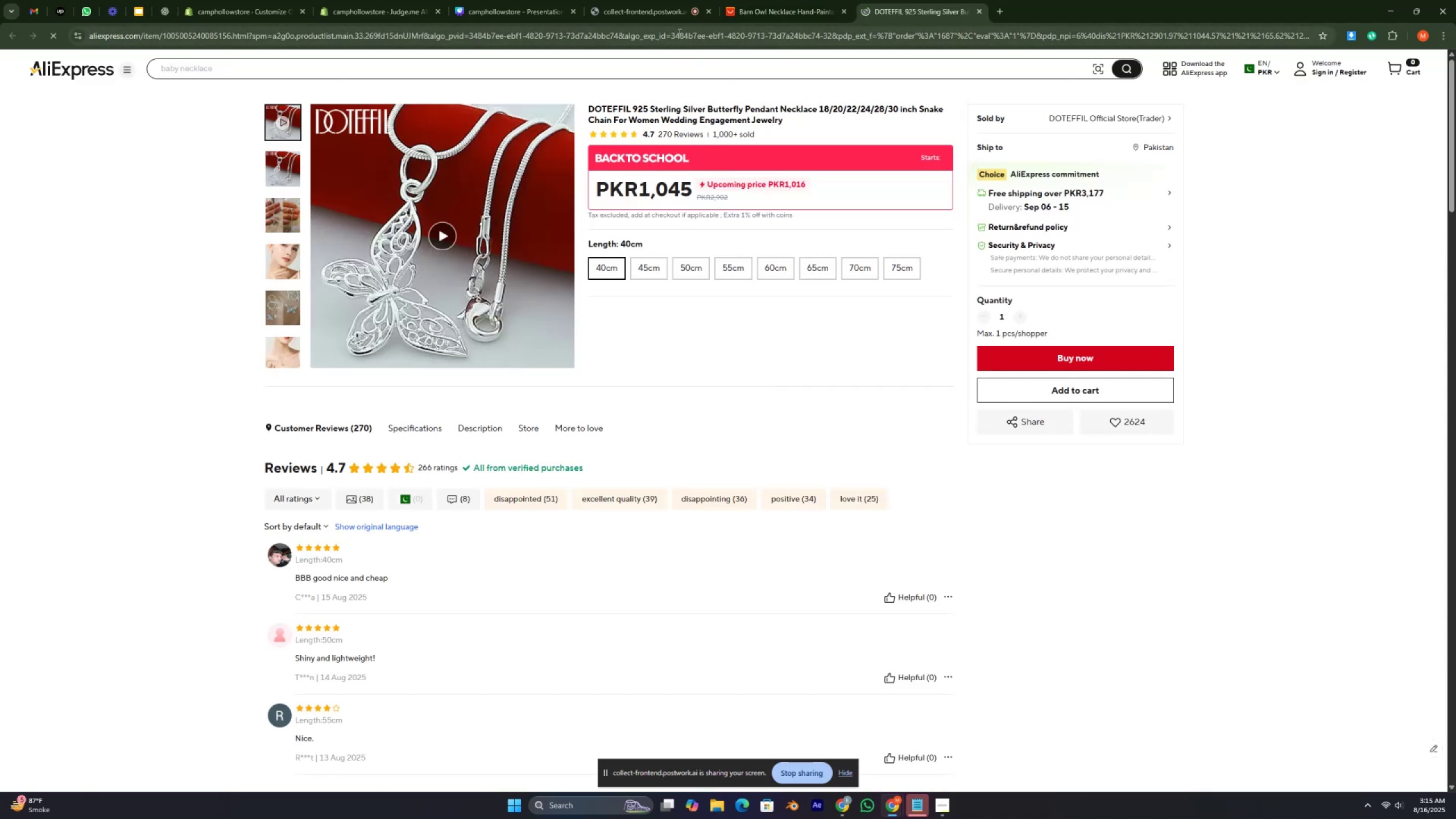 
double_click([679, 33])
 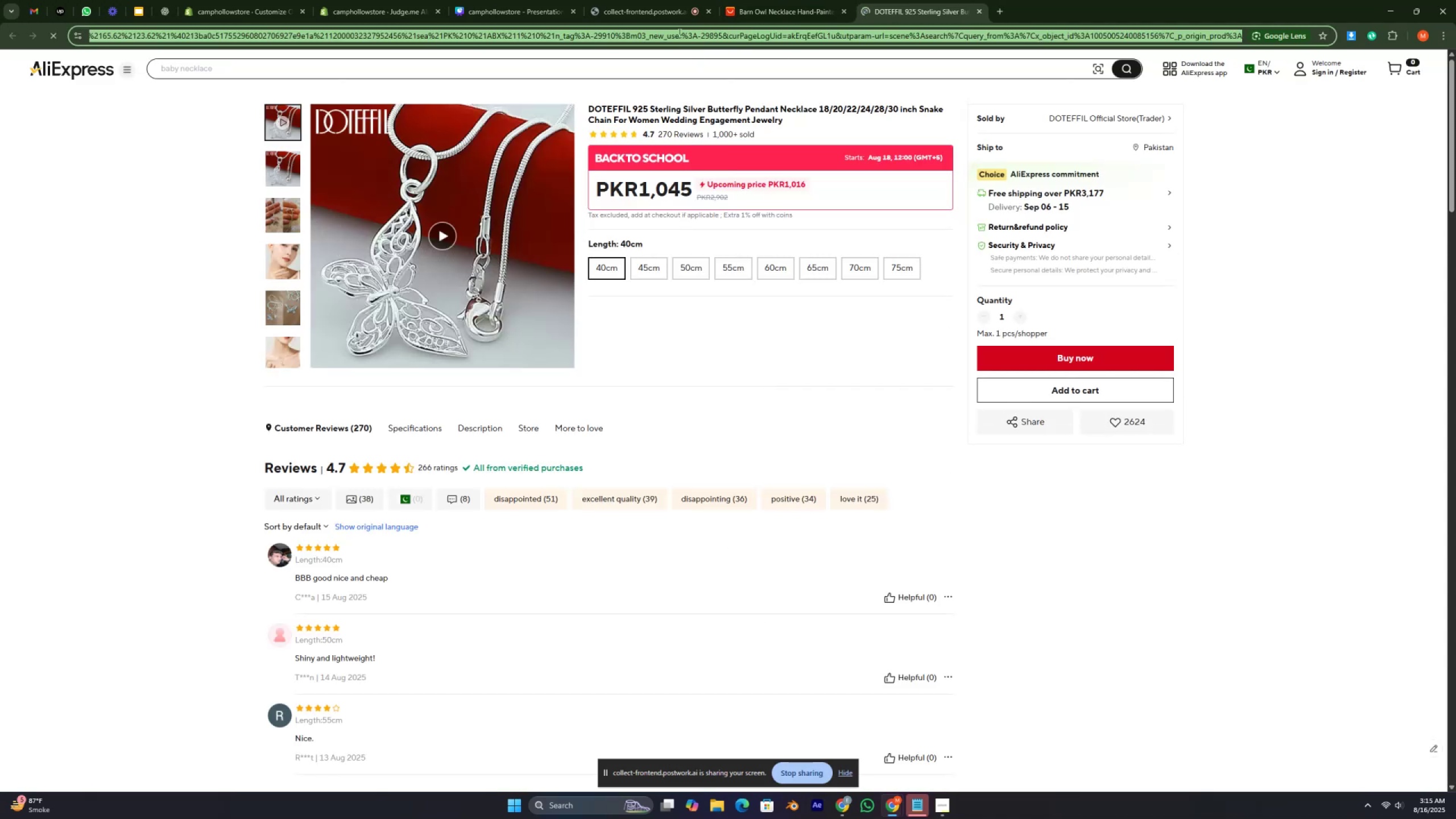 
triple_click([679, 33])
 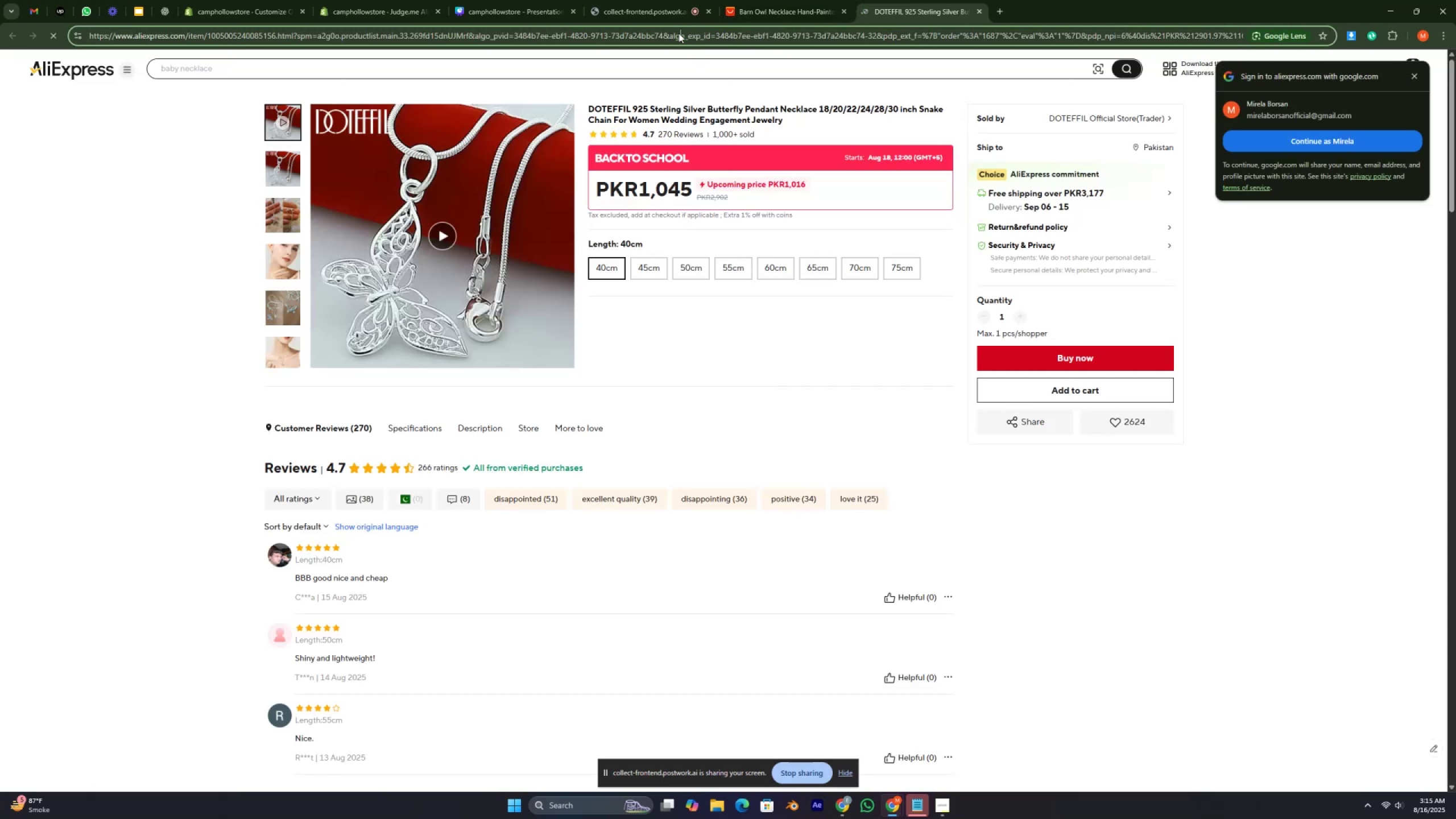 
double_click([679, 33])
 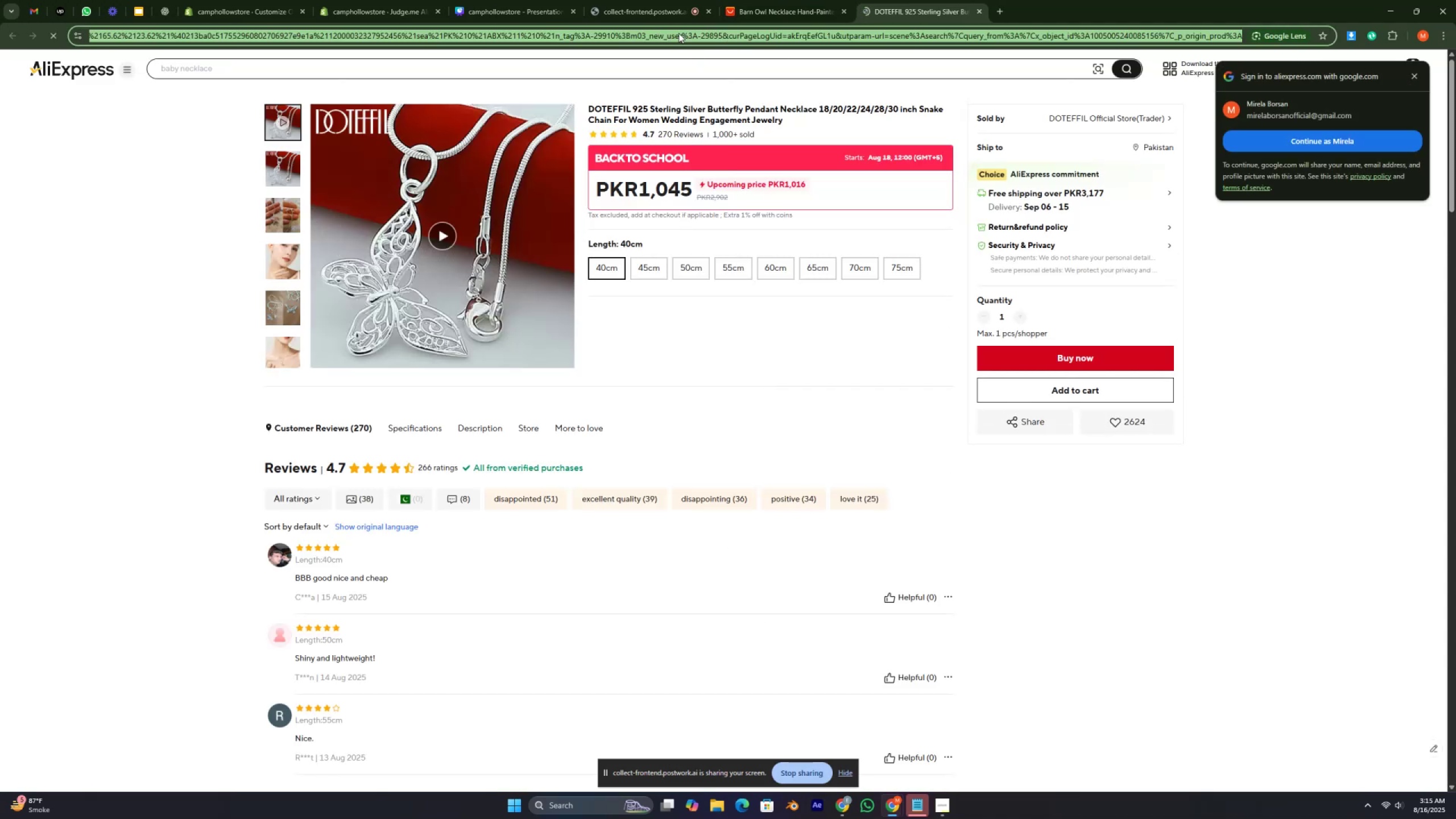 
triple_click([679, 33])
 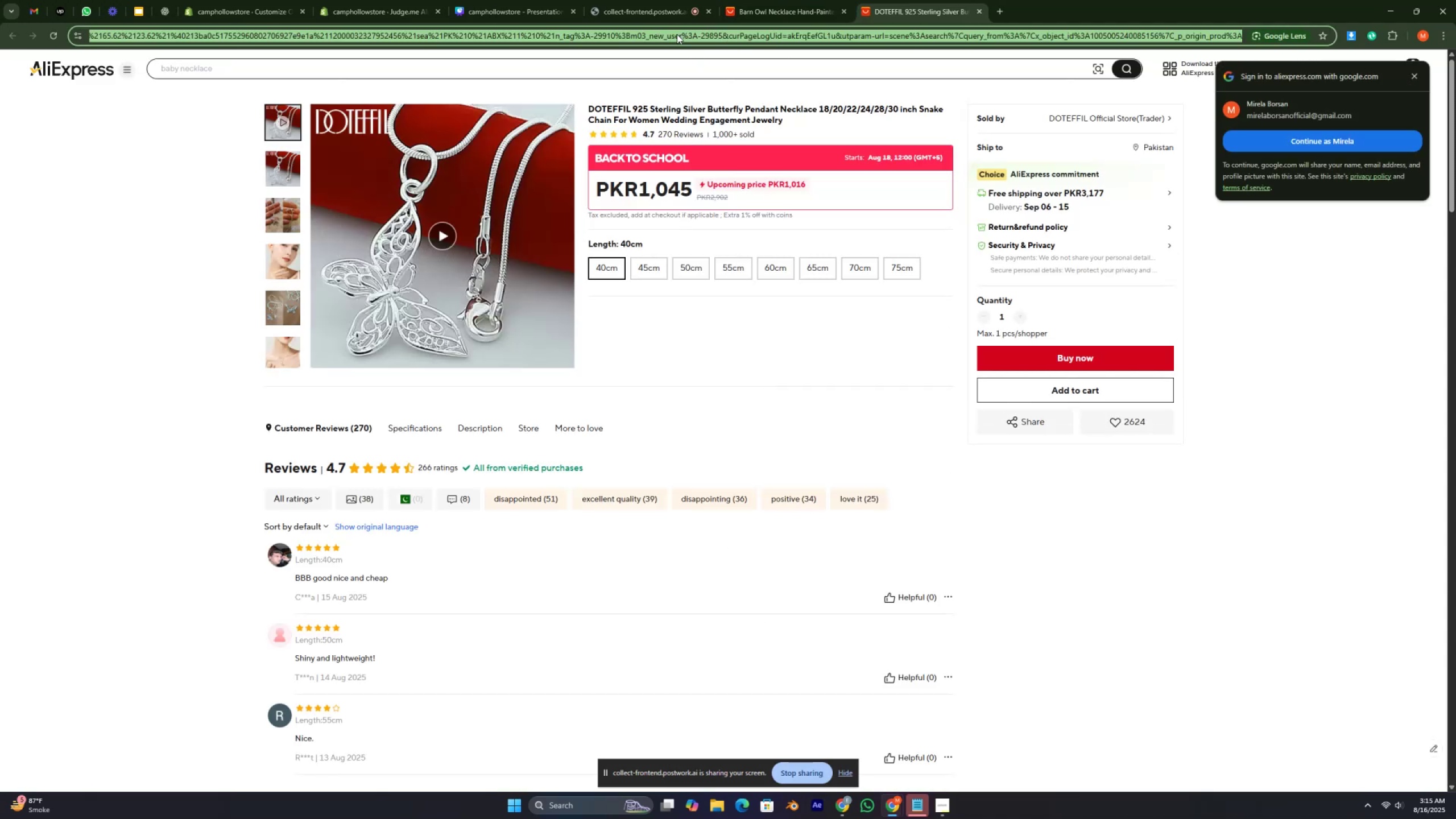 
key(Control+C)
 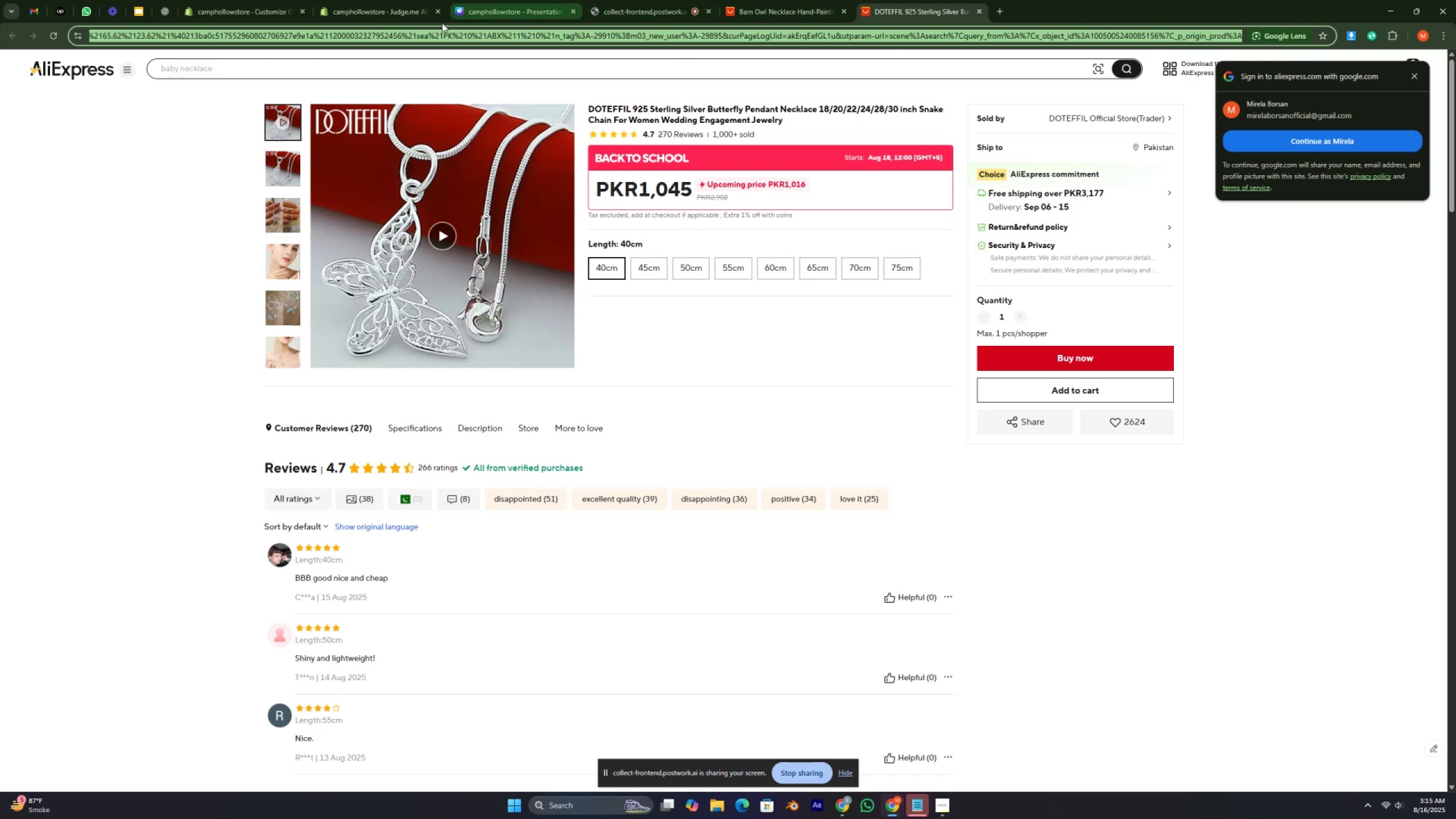 
left_click([386, 13])
 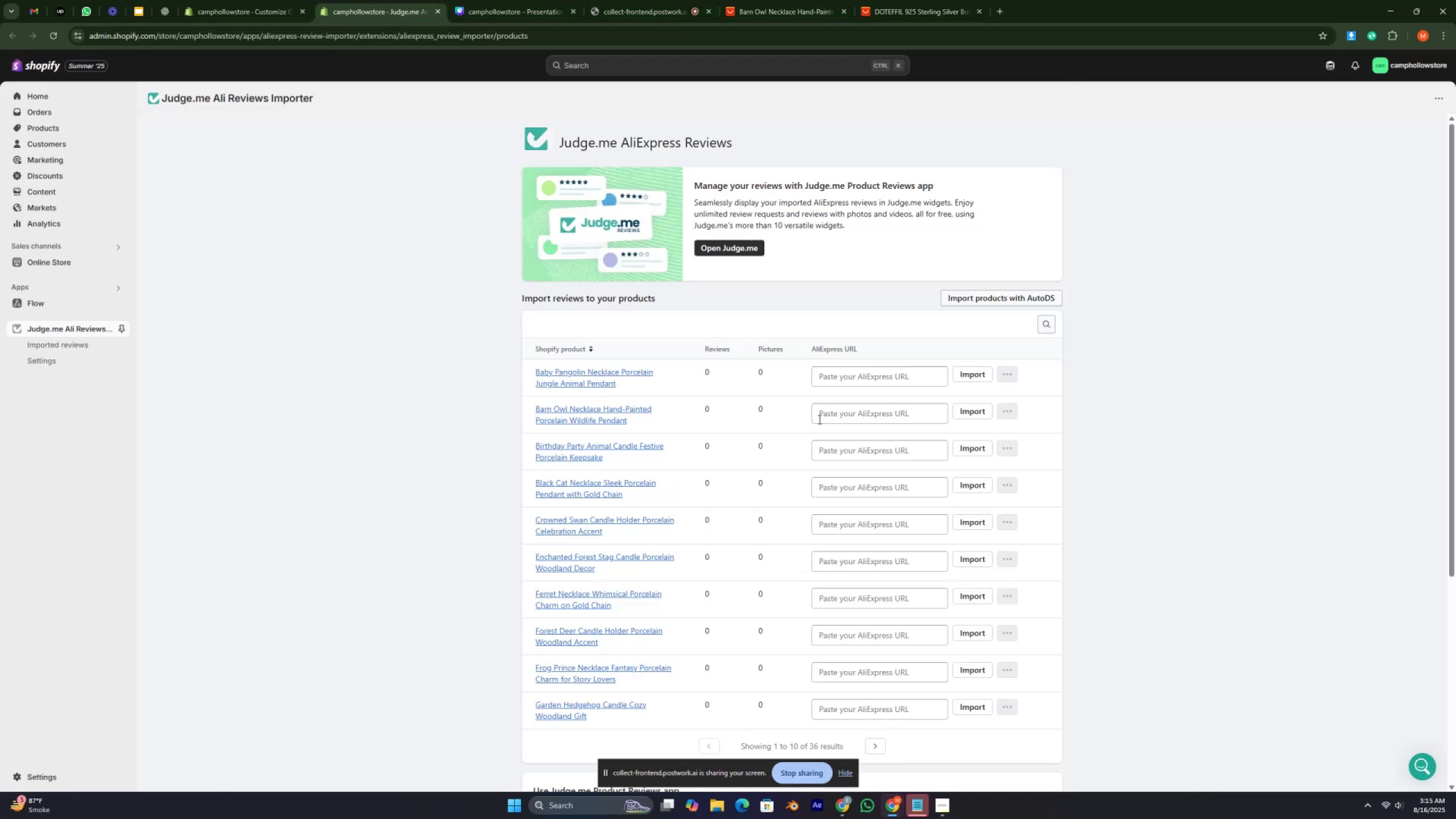 
left_click([821, 418])
 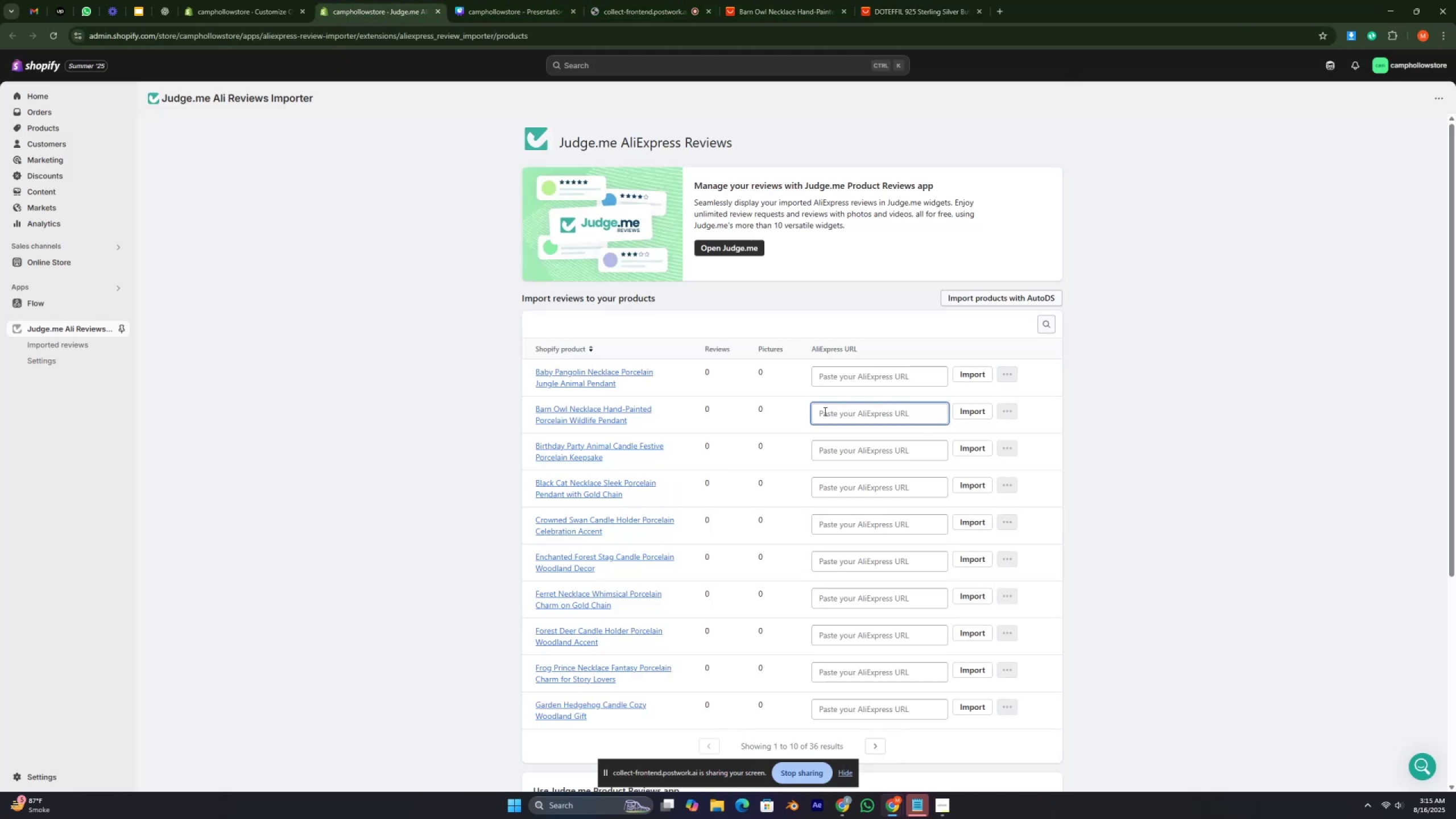 
key(Control+V)
 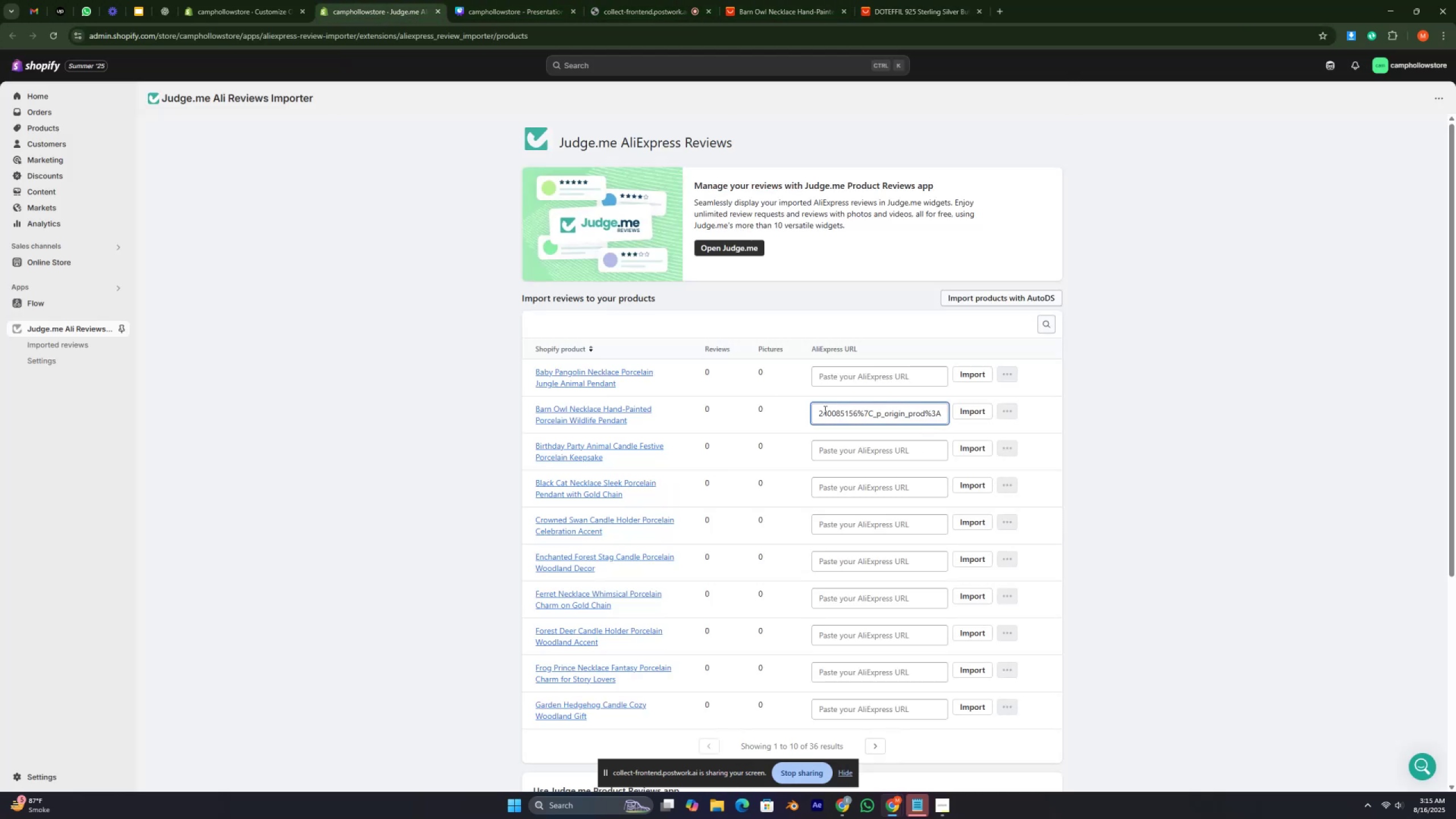 
key(Enter)
 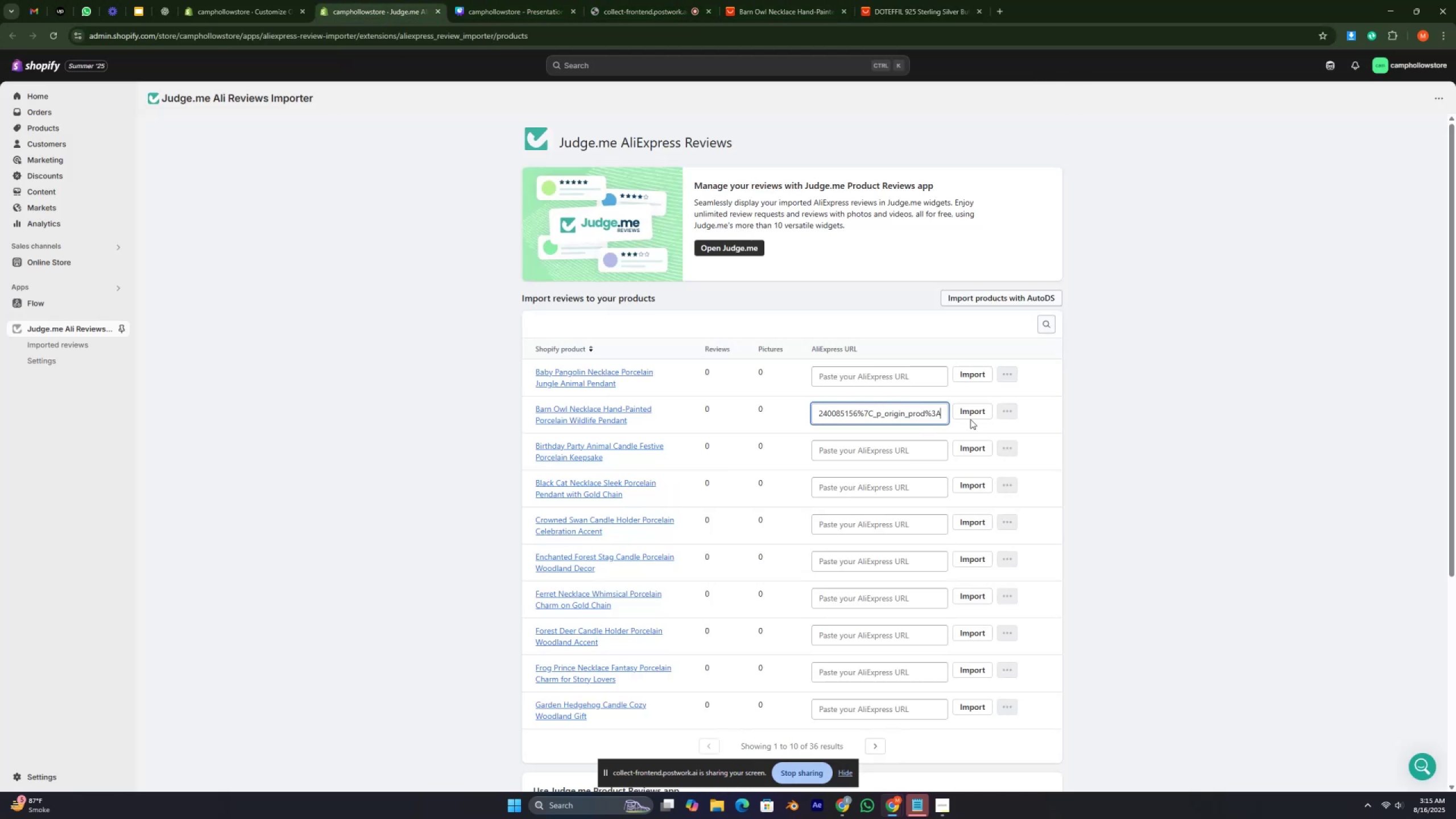 
left_click([970, 407])
 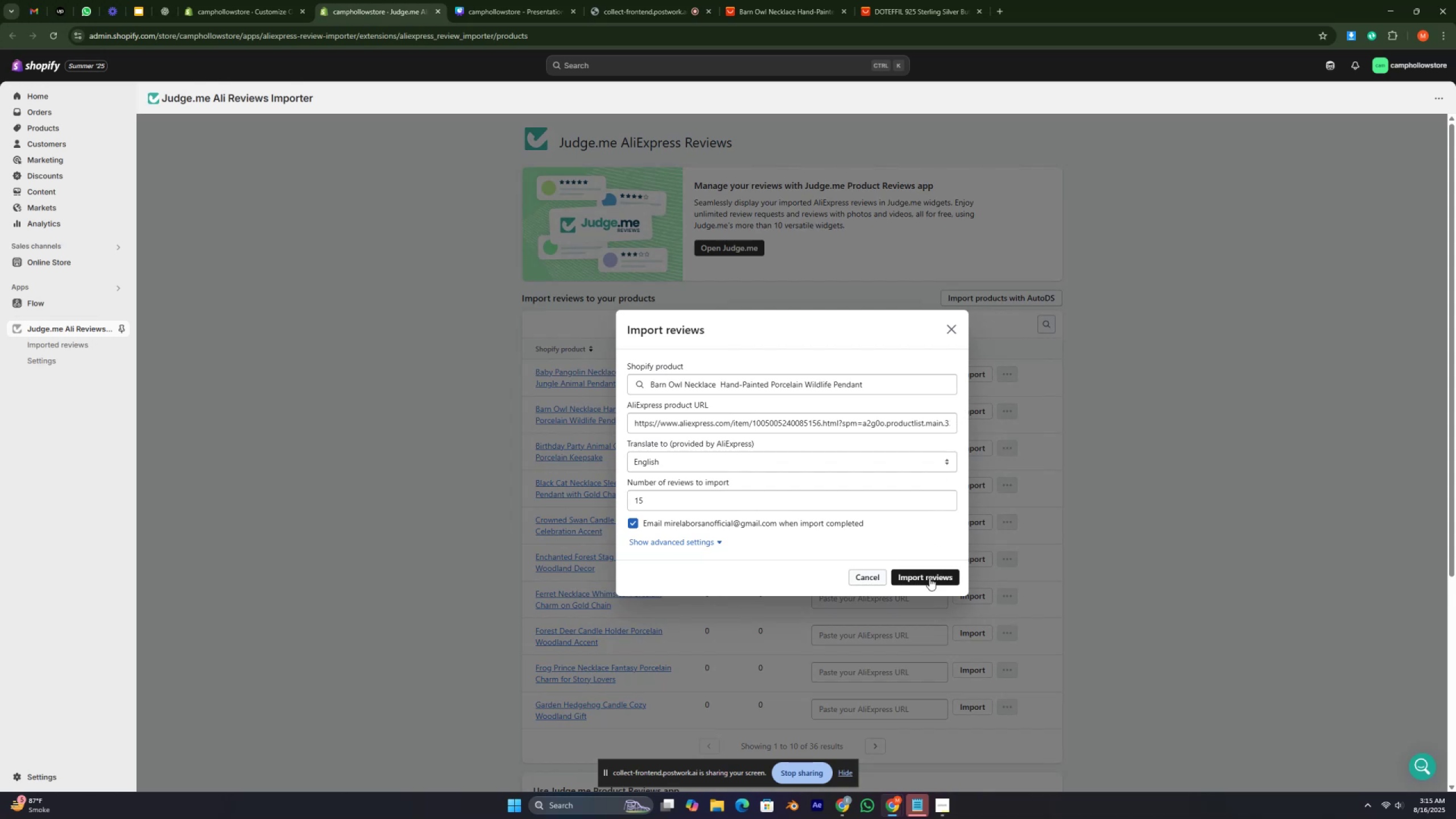 
wait(5.95)
 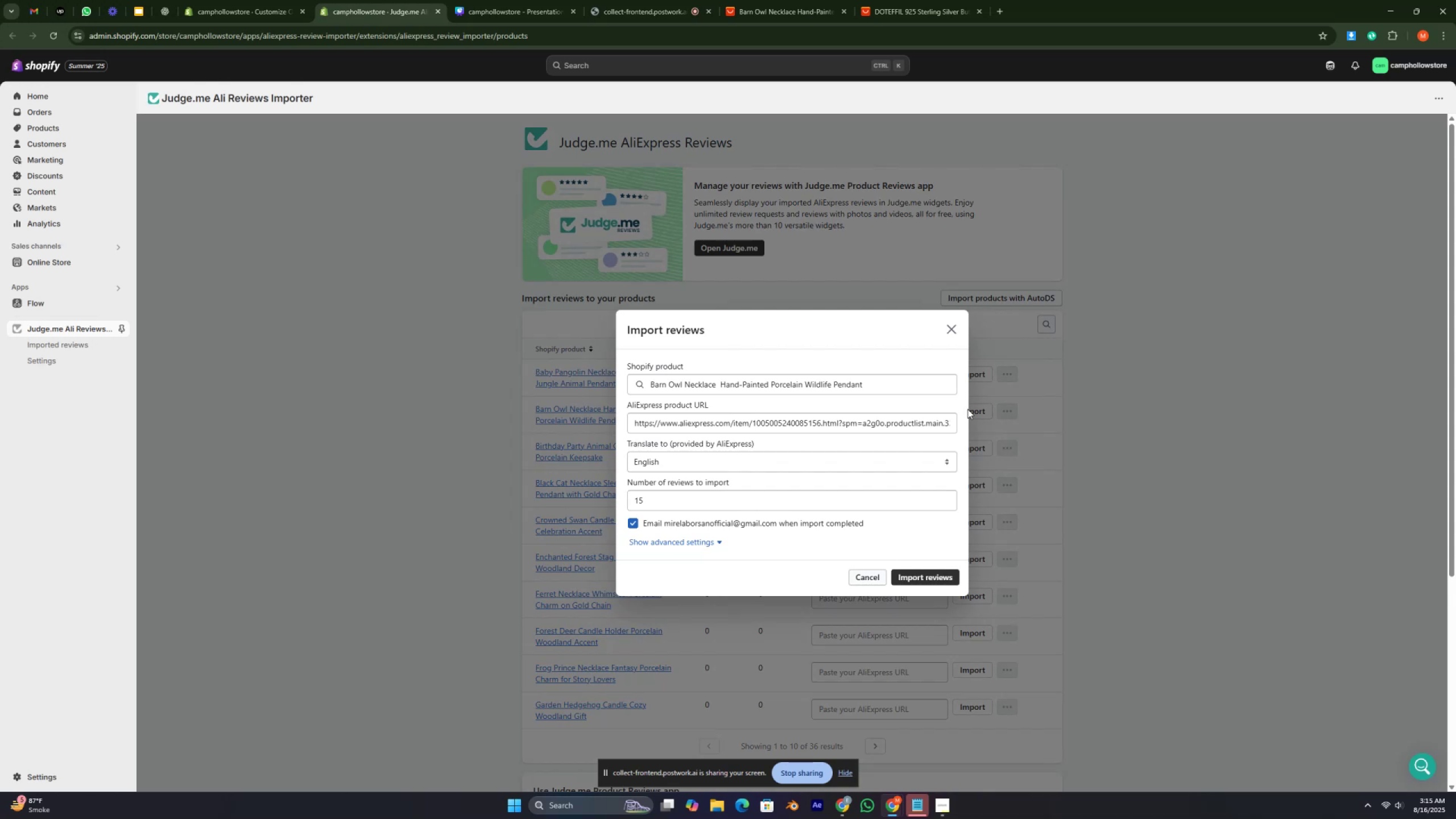 
left_click([929, 578])
 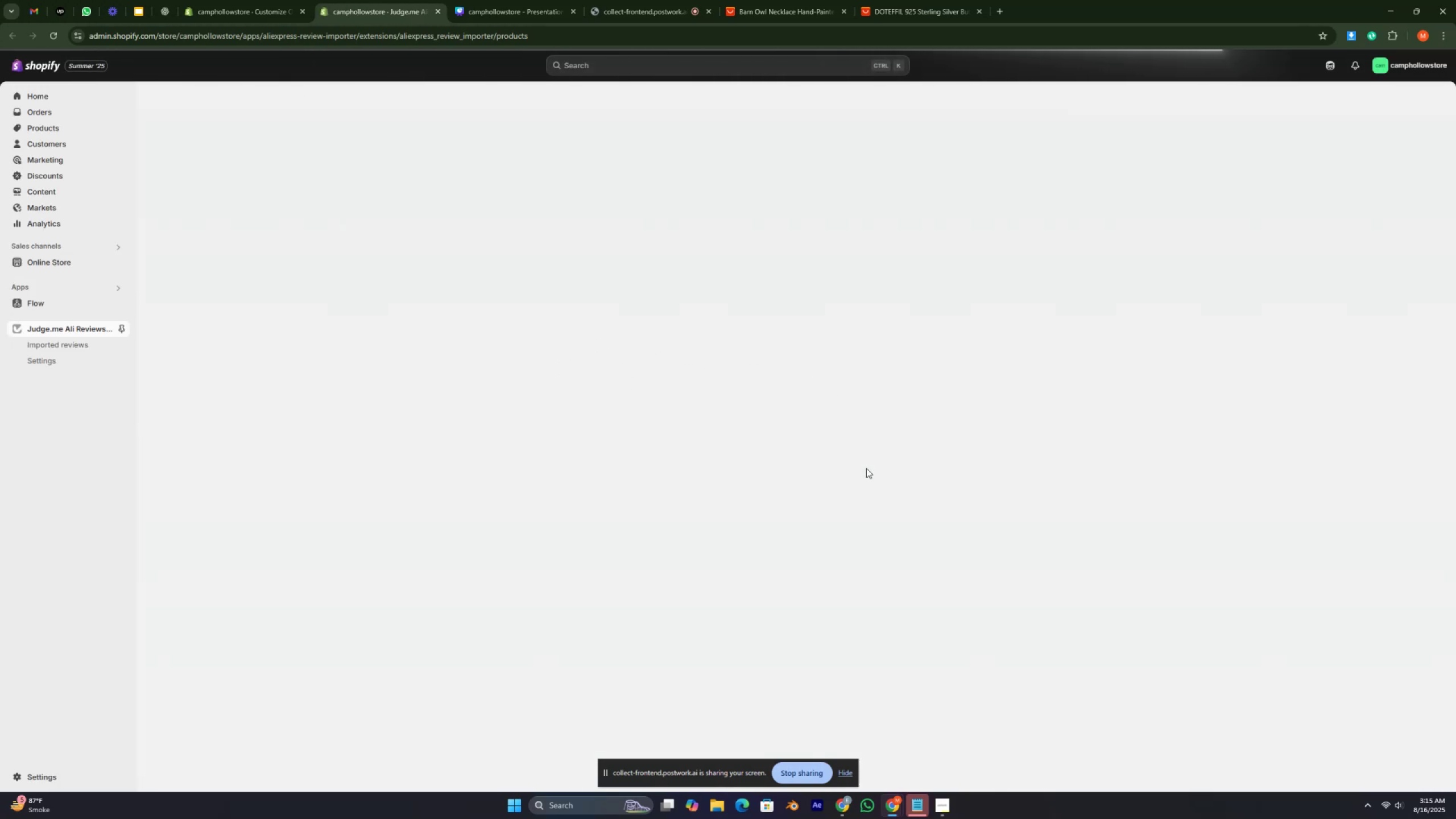 
wait(13.87)
 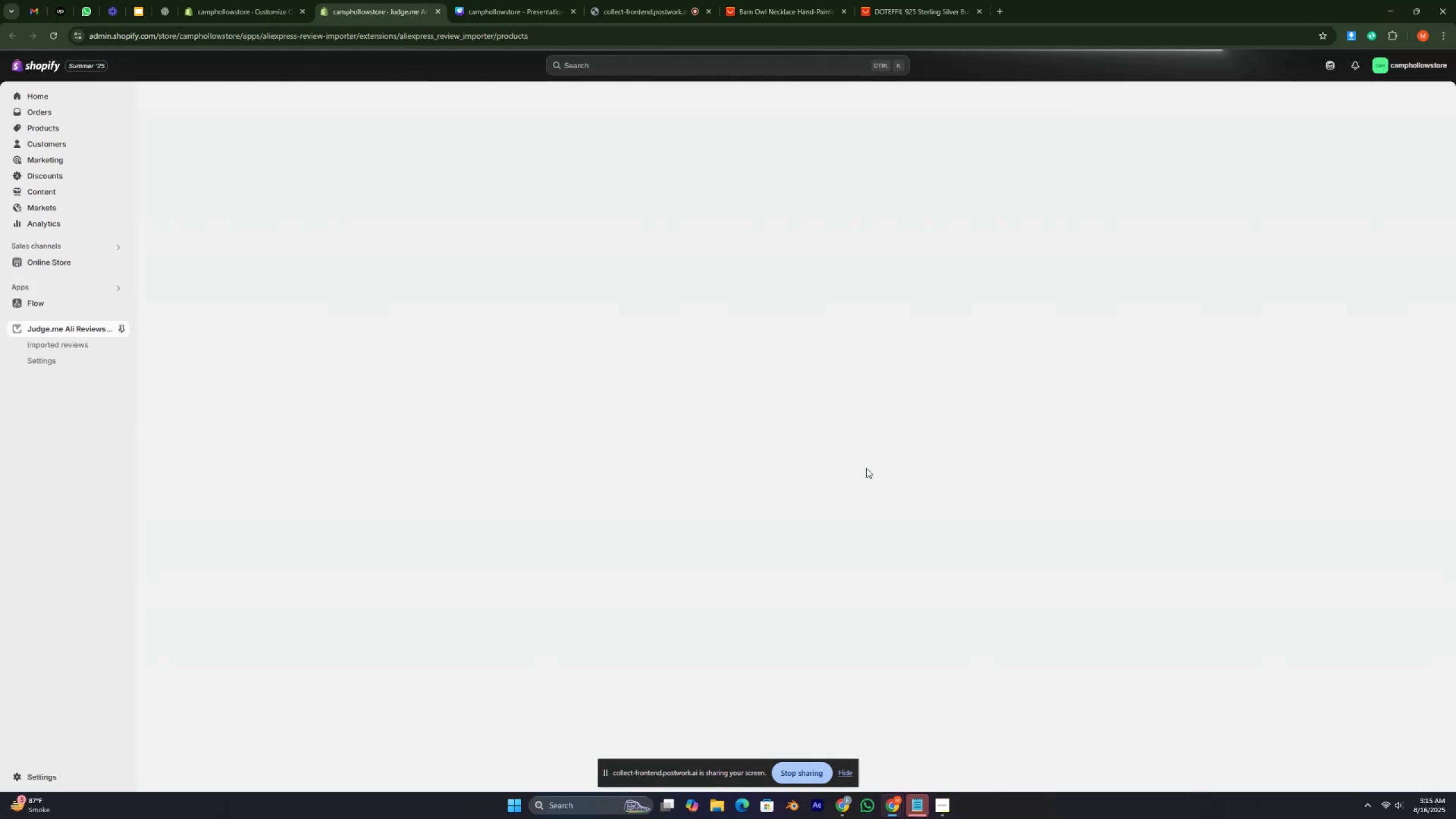 
scroll: coordinate [888, 468], scroll_direction: down, amount: 2.0
 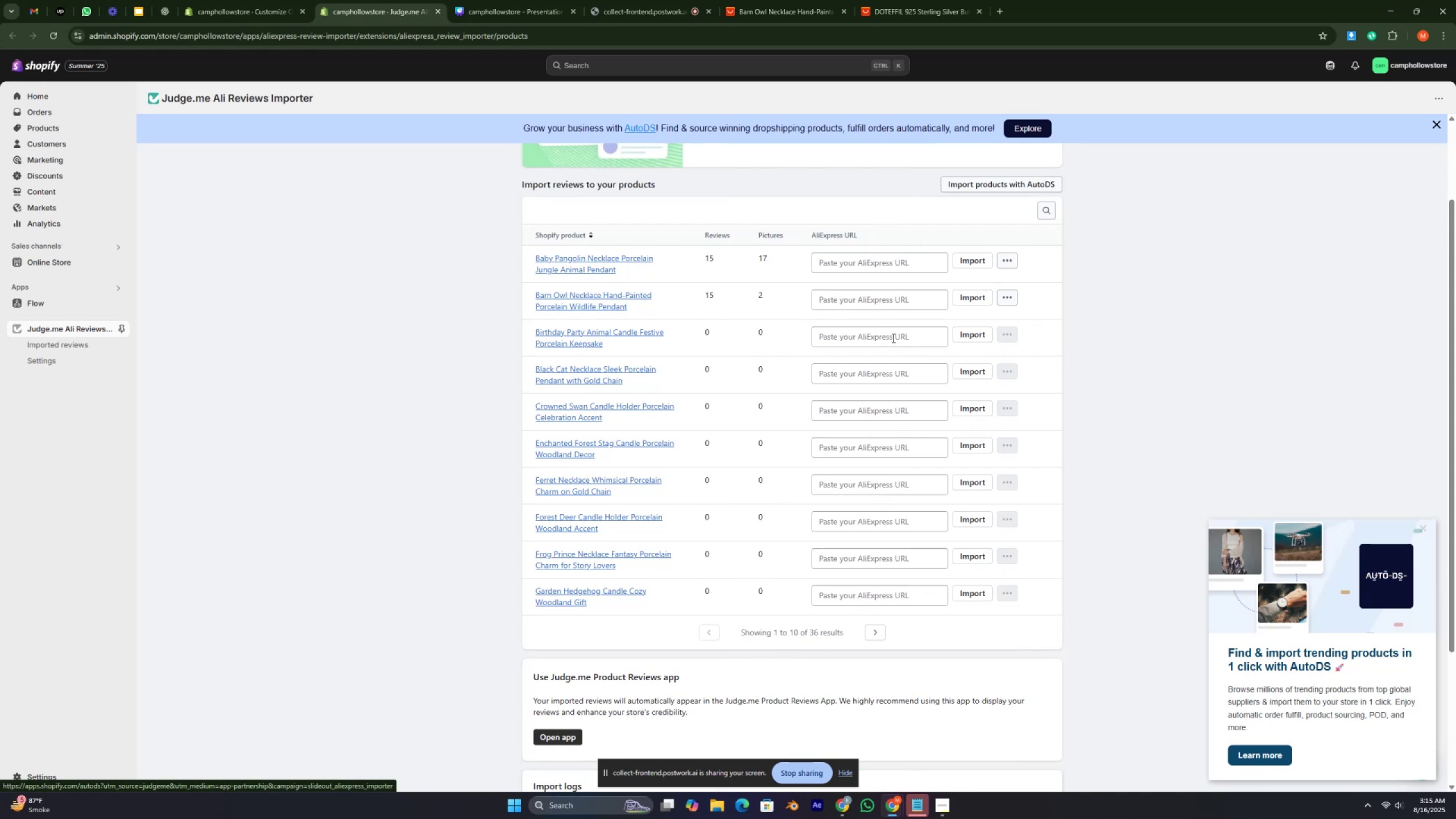 
left_click([892, 338])
 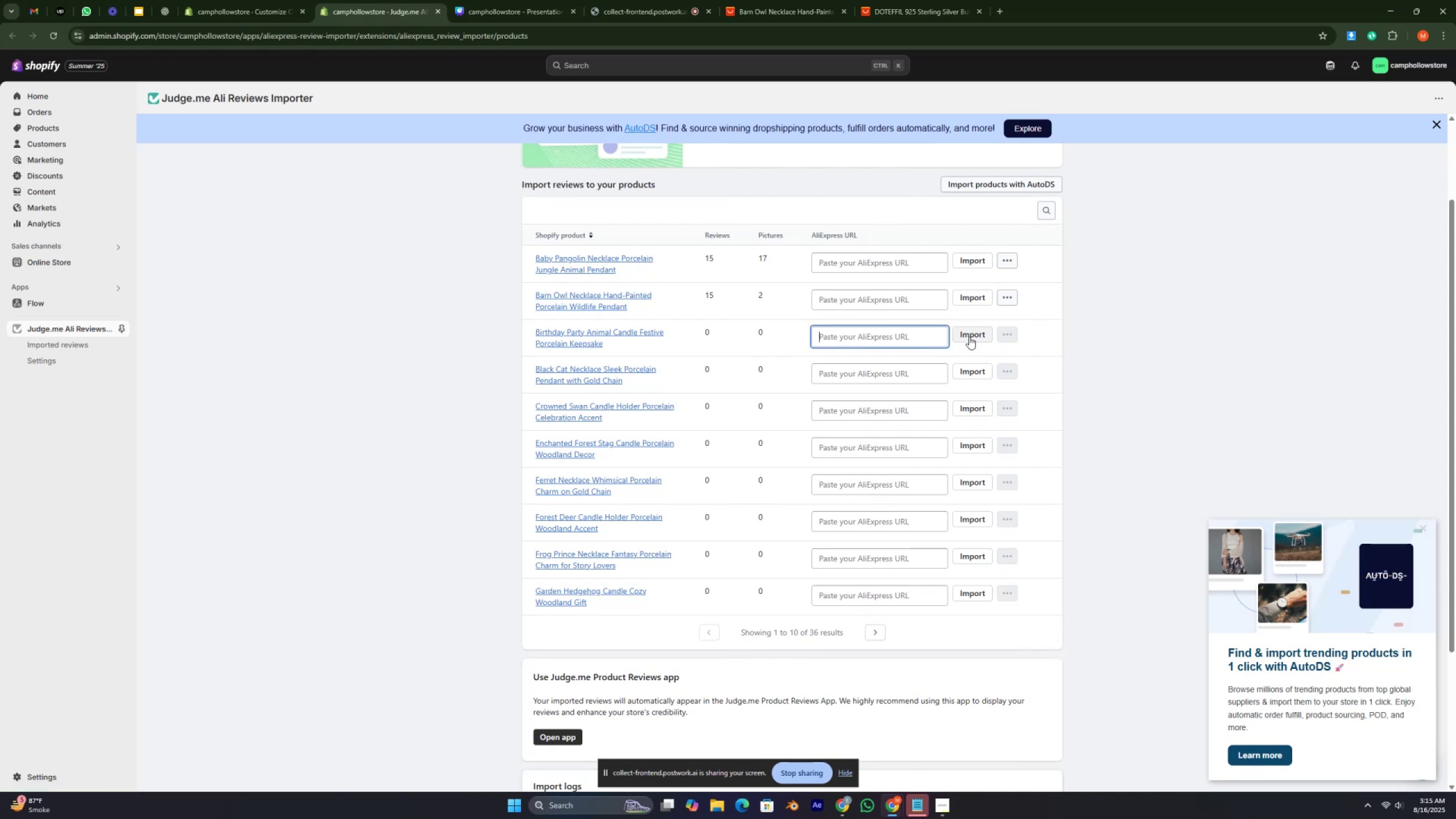 
left_click([969, 332])
 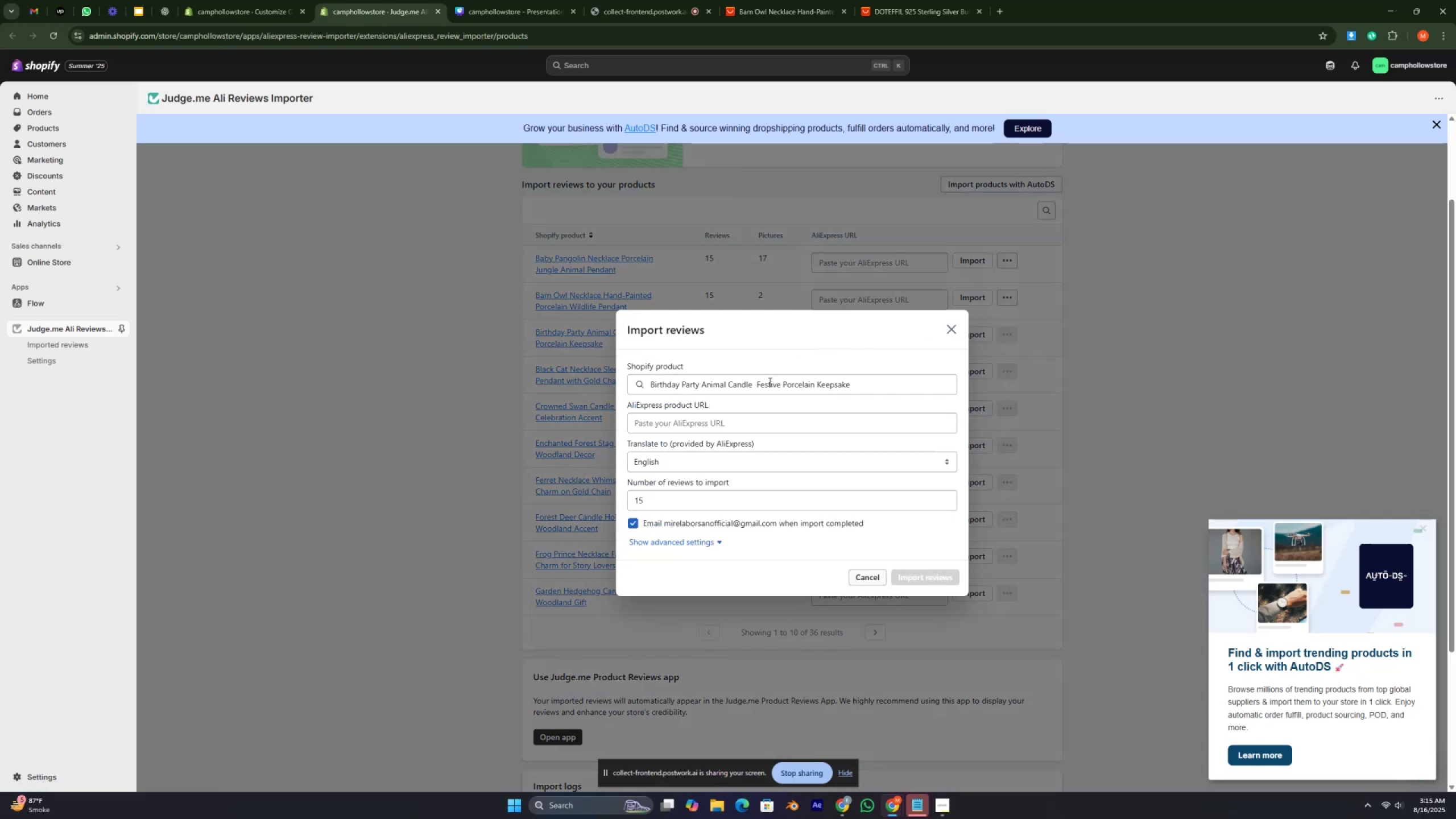 
double_click([769, 382])
 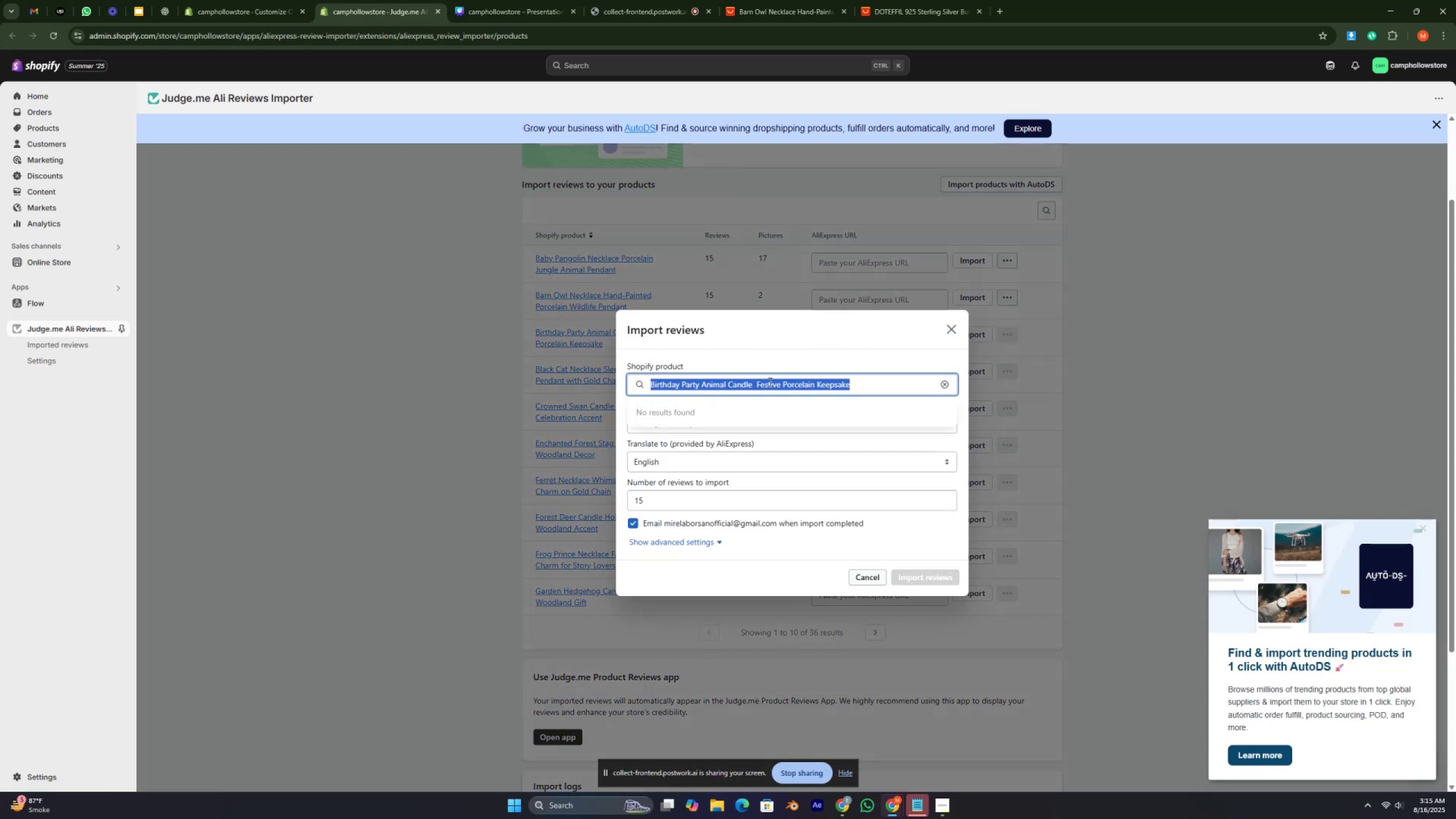 
triple_click([769, 382])
 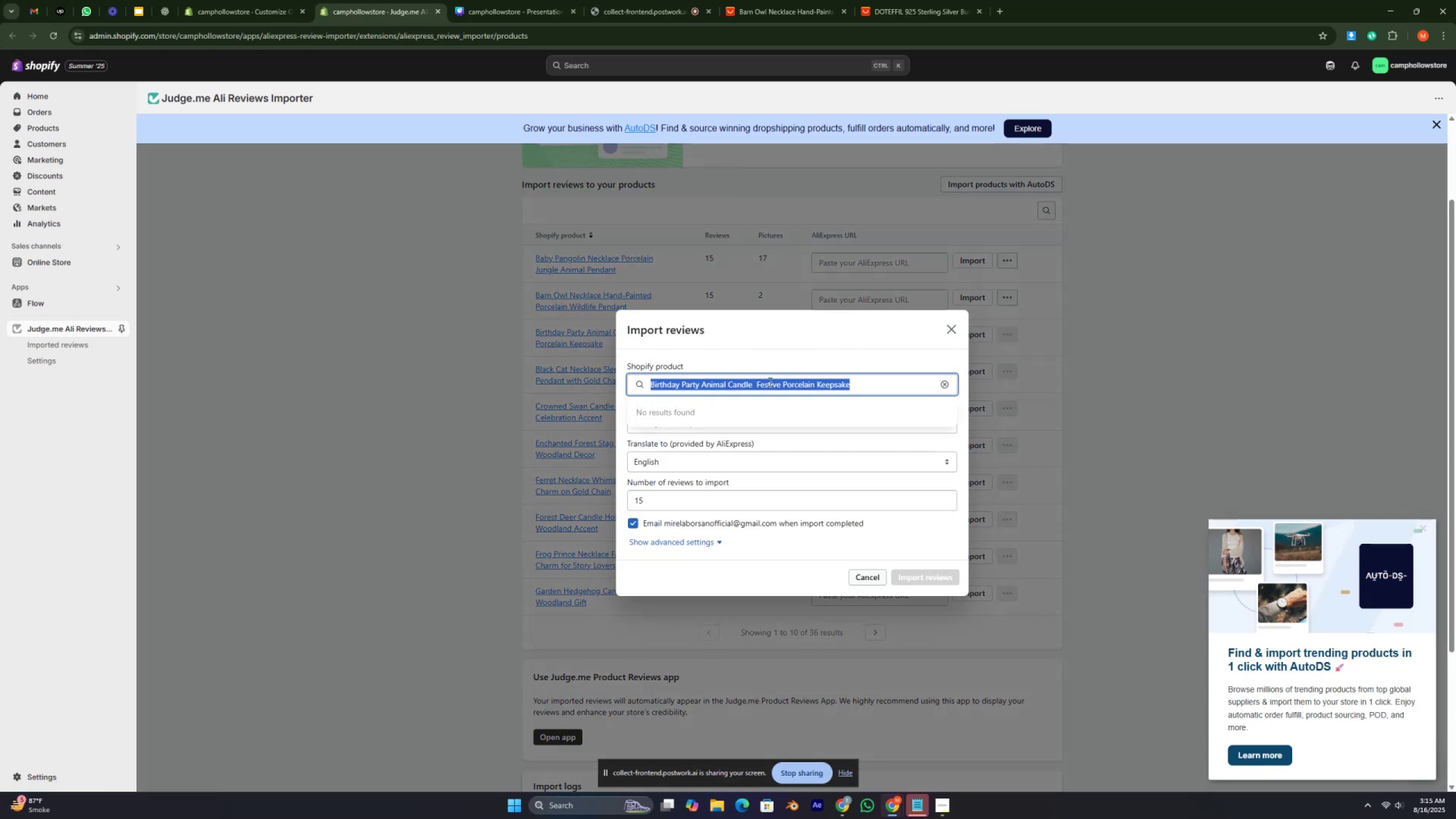 
key(Control+C)
 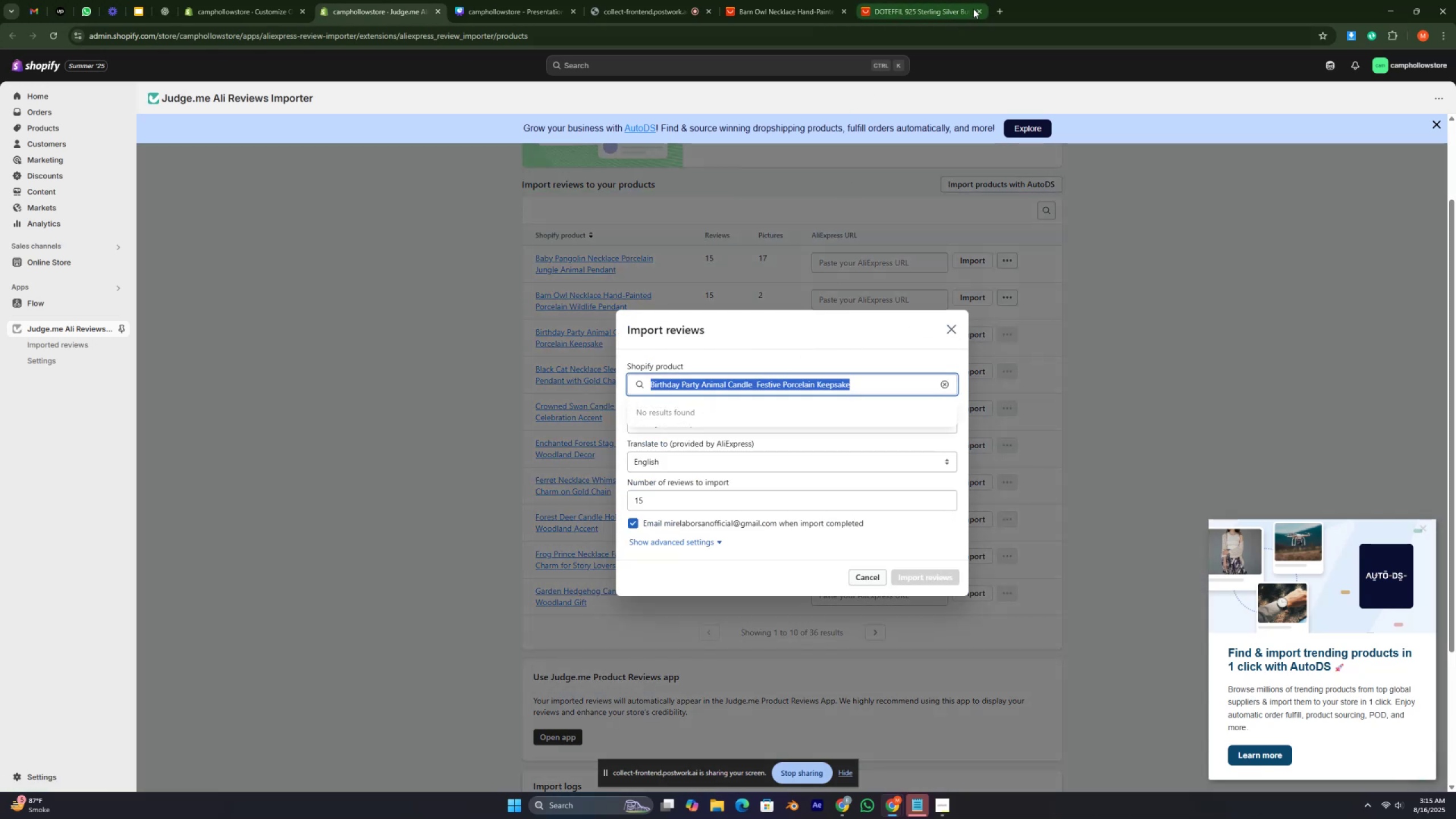 
left_click([973, 9])
 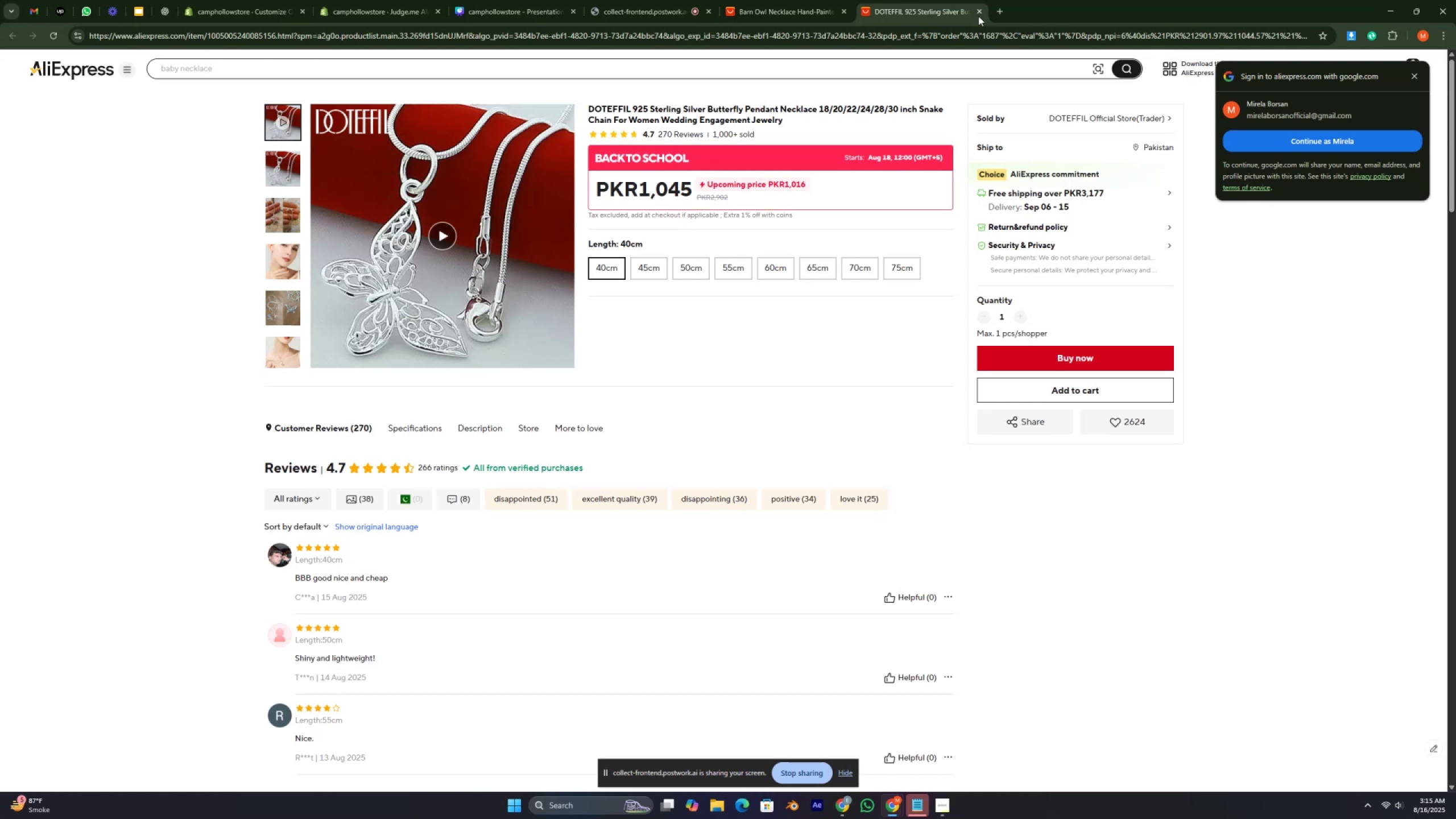 
left_click([980, 15])
 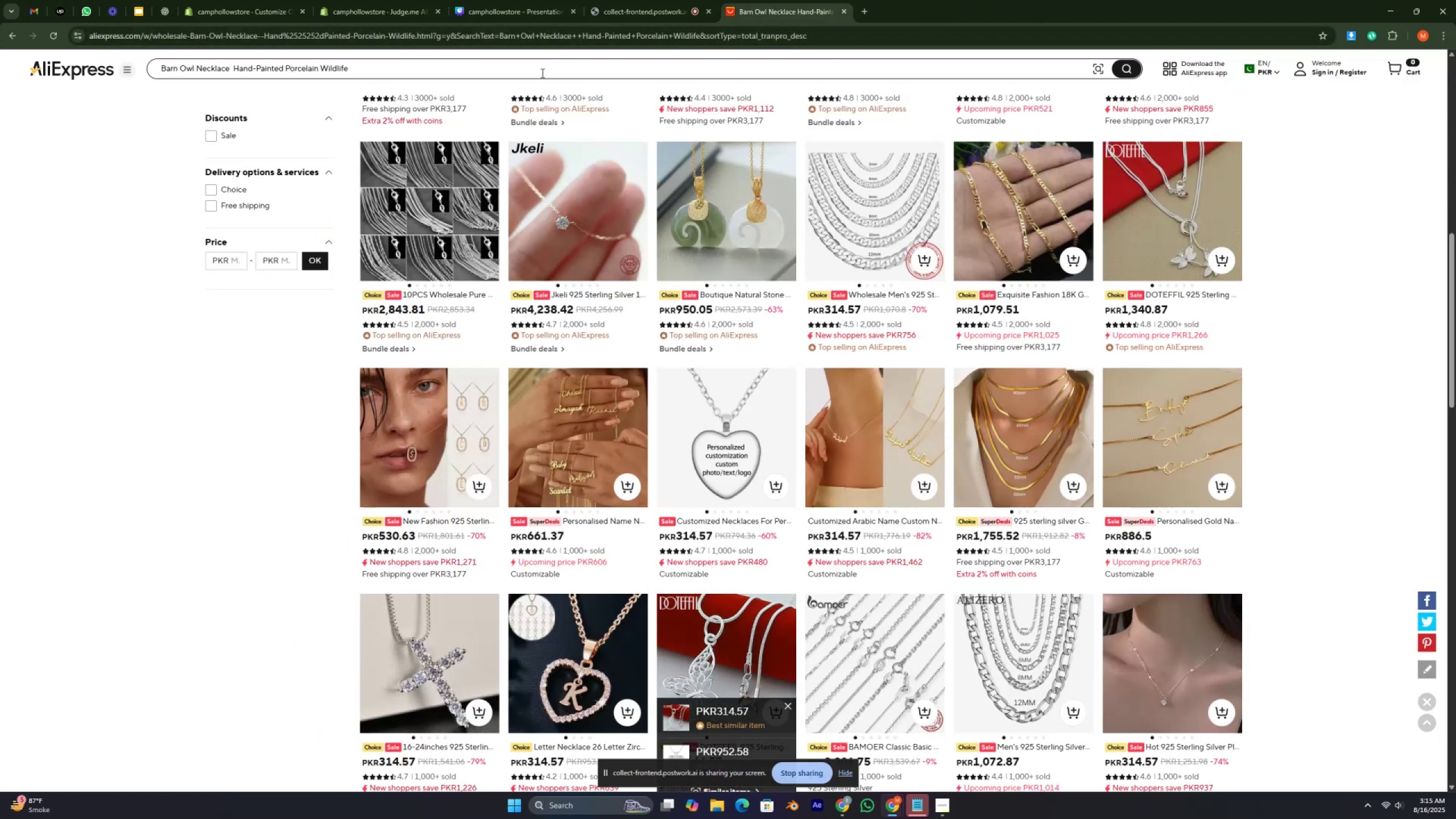 
double_click([537, 74])
 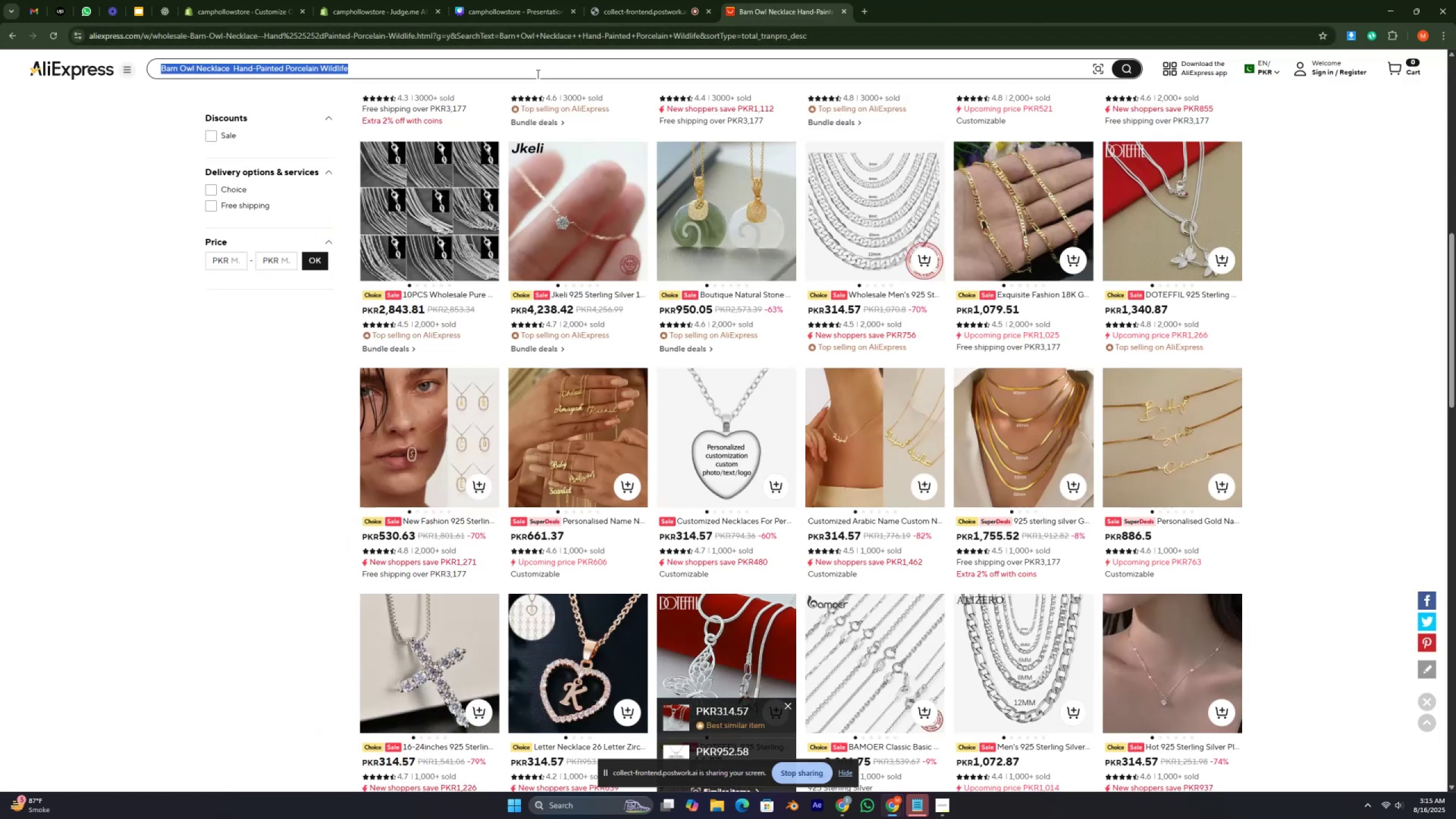 
triple_click([537, 74])
 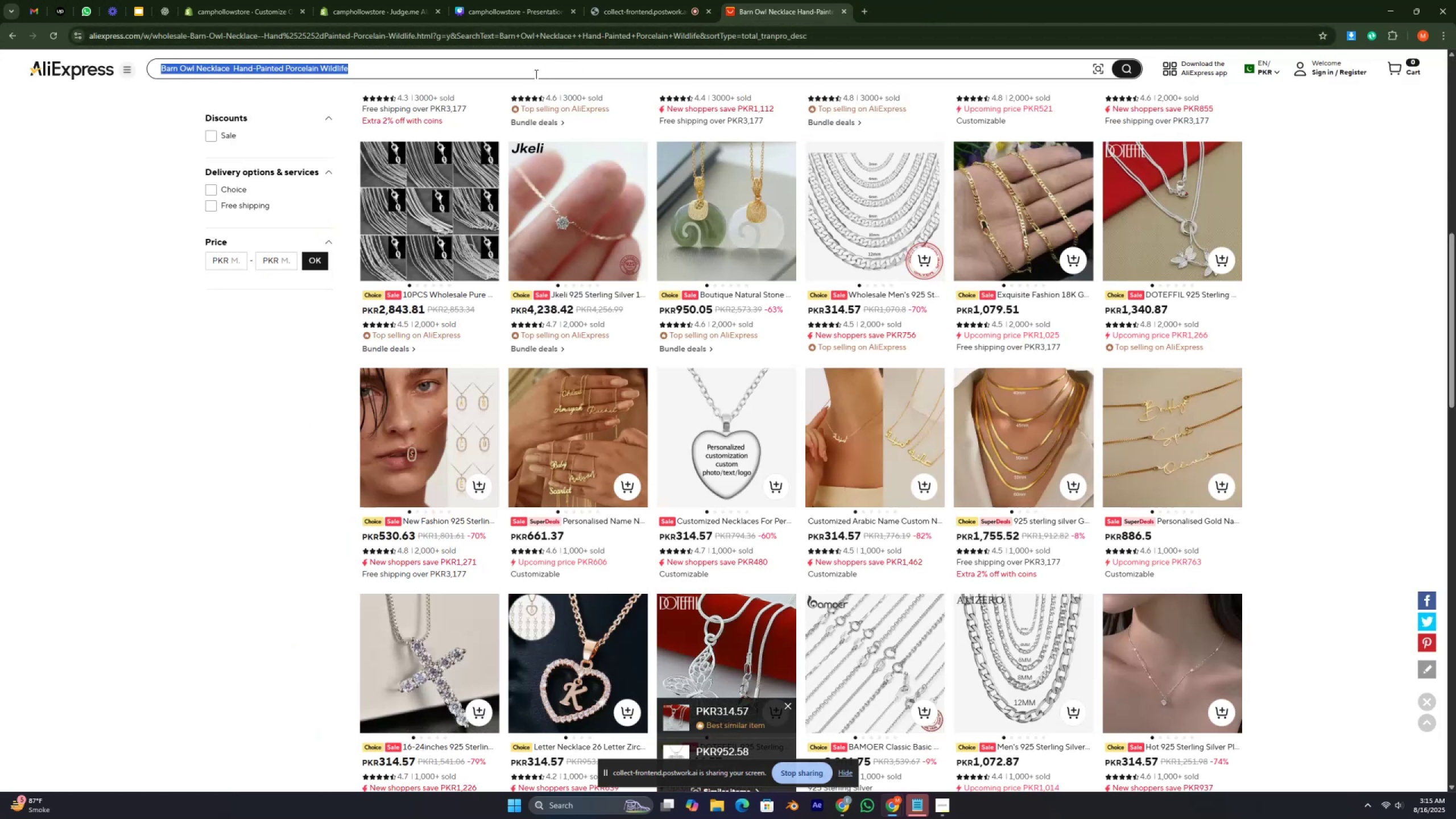 
key(Control+V)
 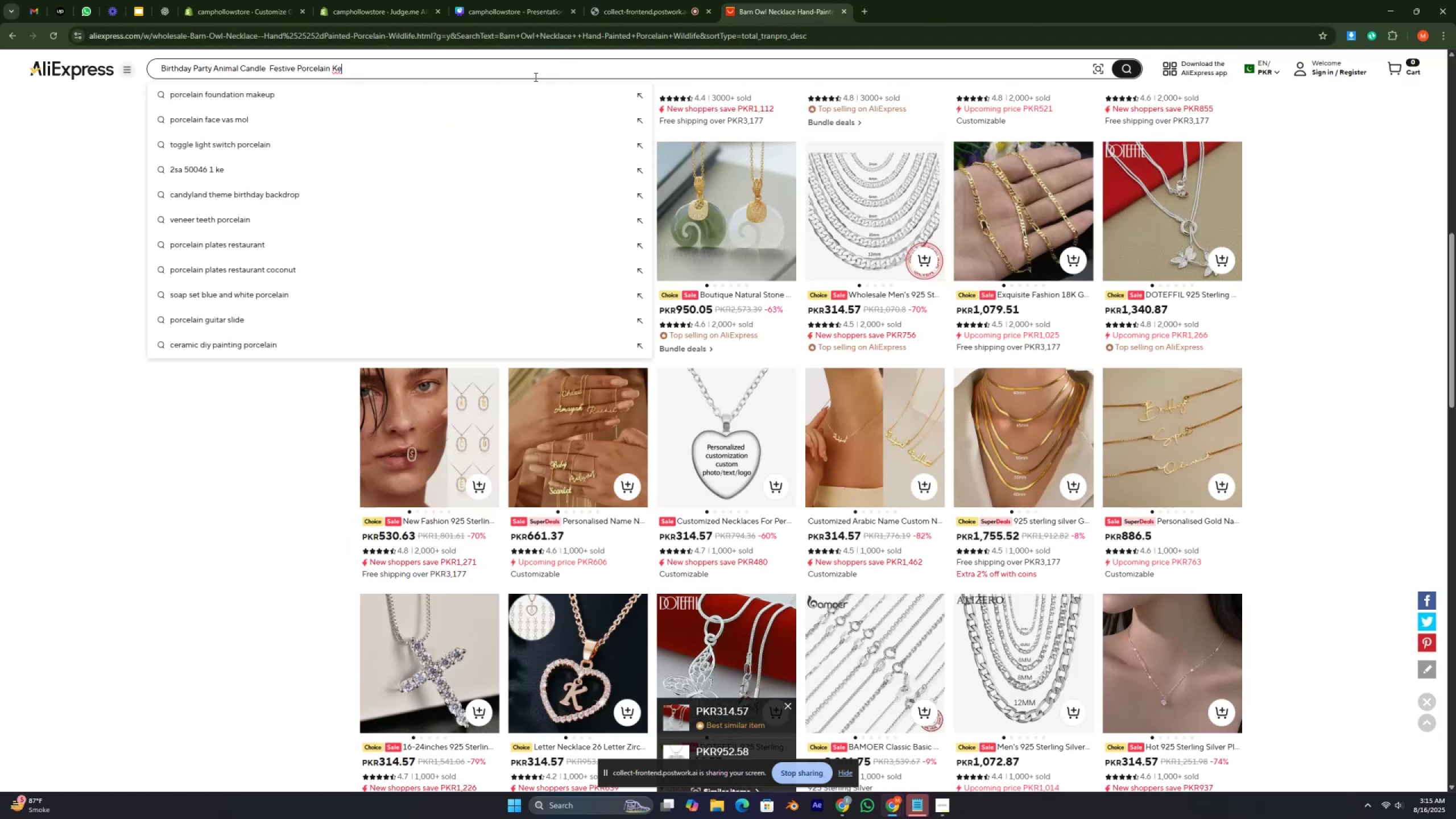 
key(Enter)
 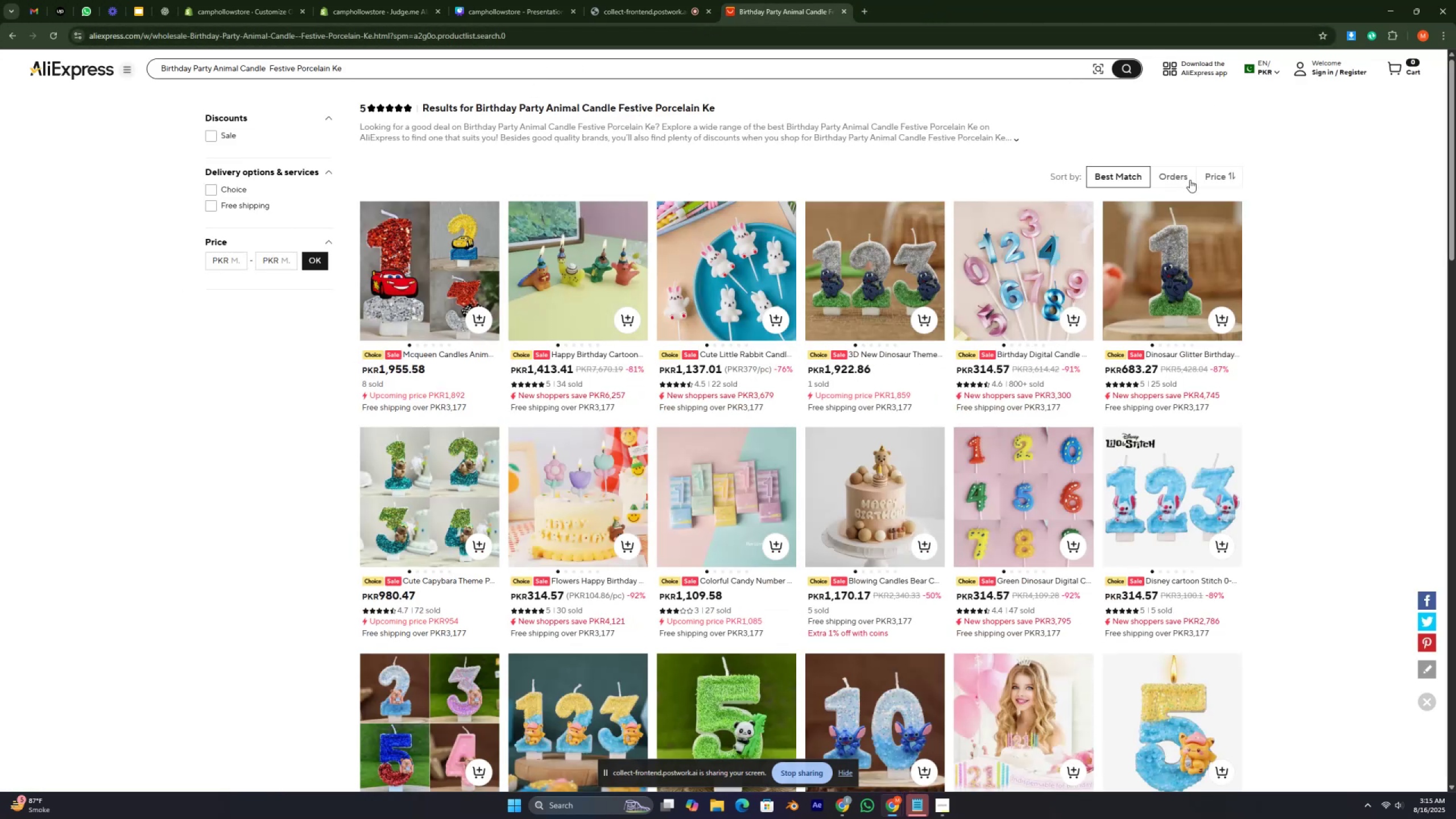 
left_click([1180, 180])
 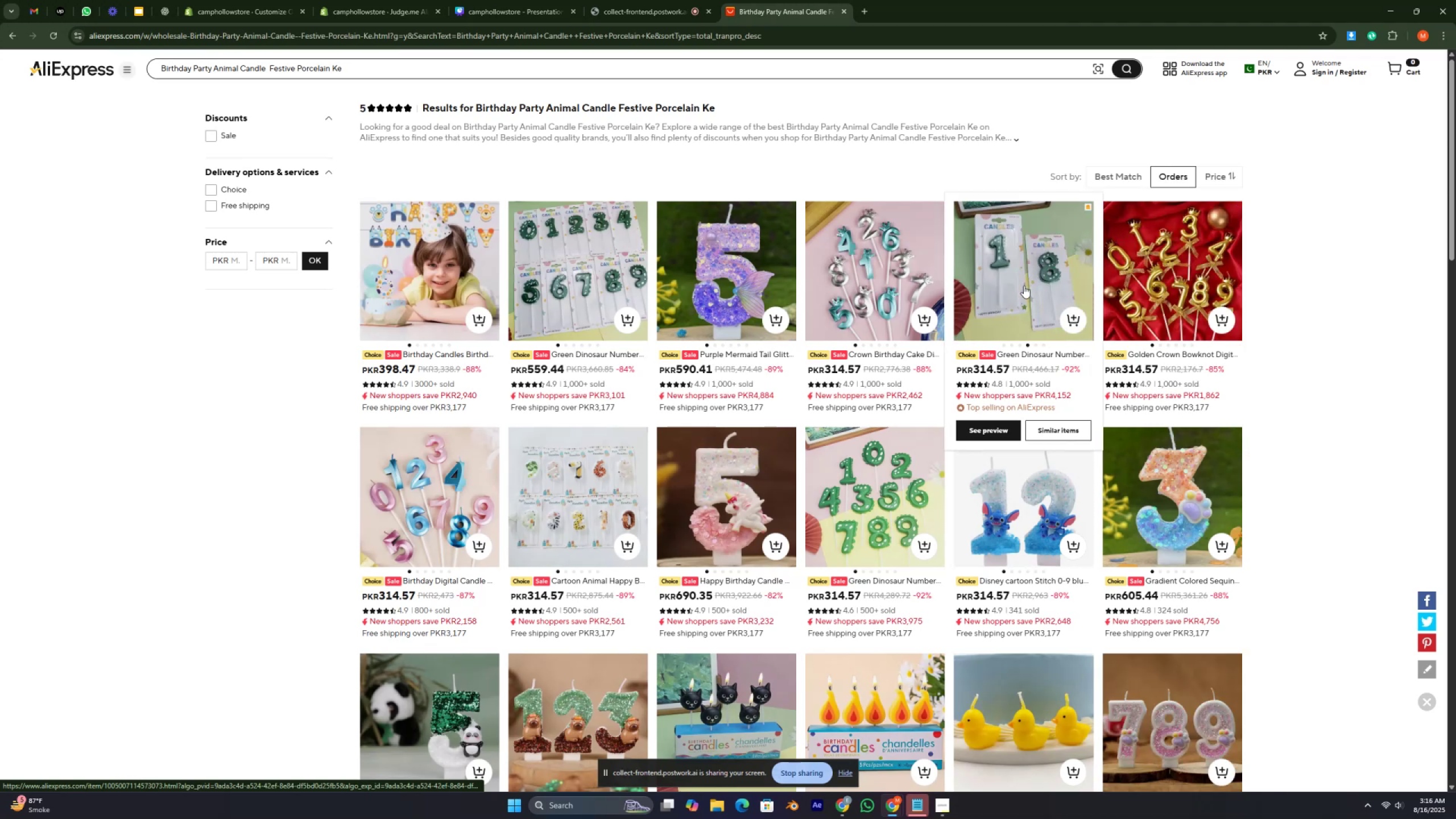 
wait(8.28)
 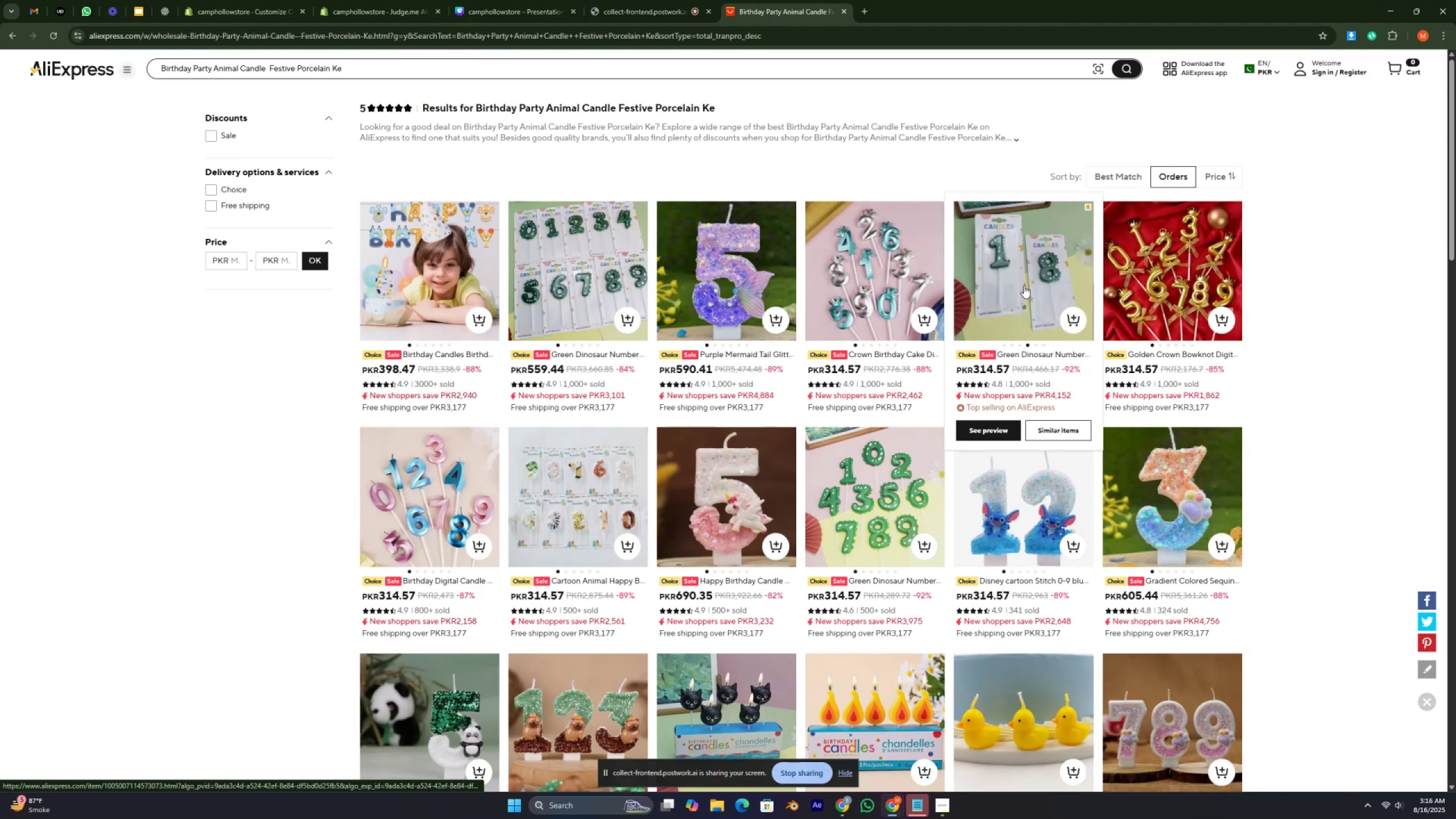 
scroll: coordinate [643, 484], scroll_direction: down, amount: 3.0
 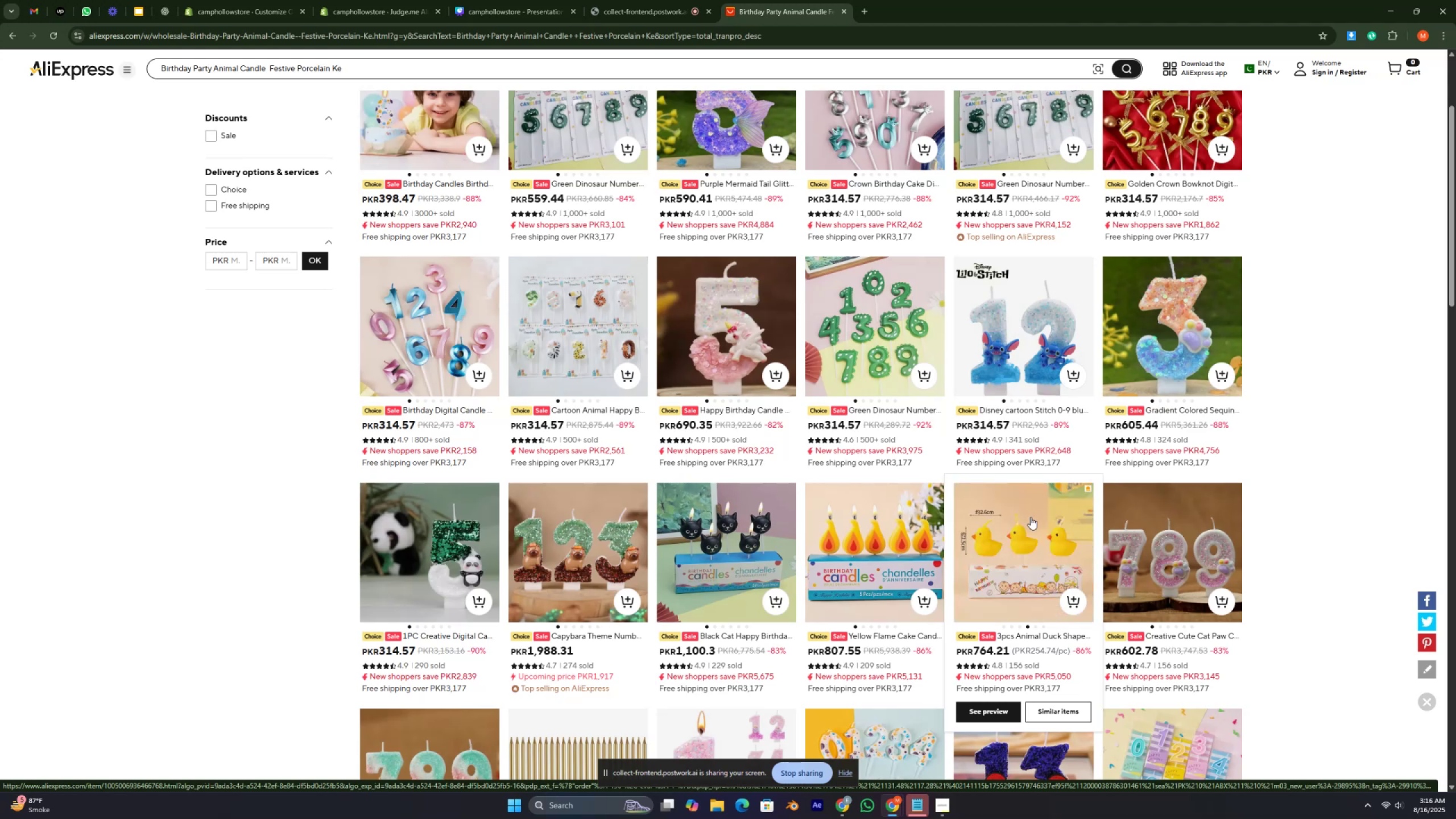 
left_click([1031, 517])
 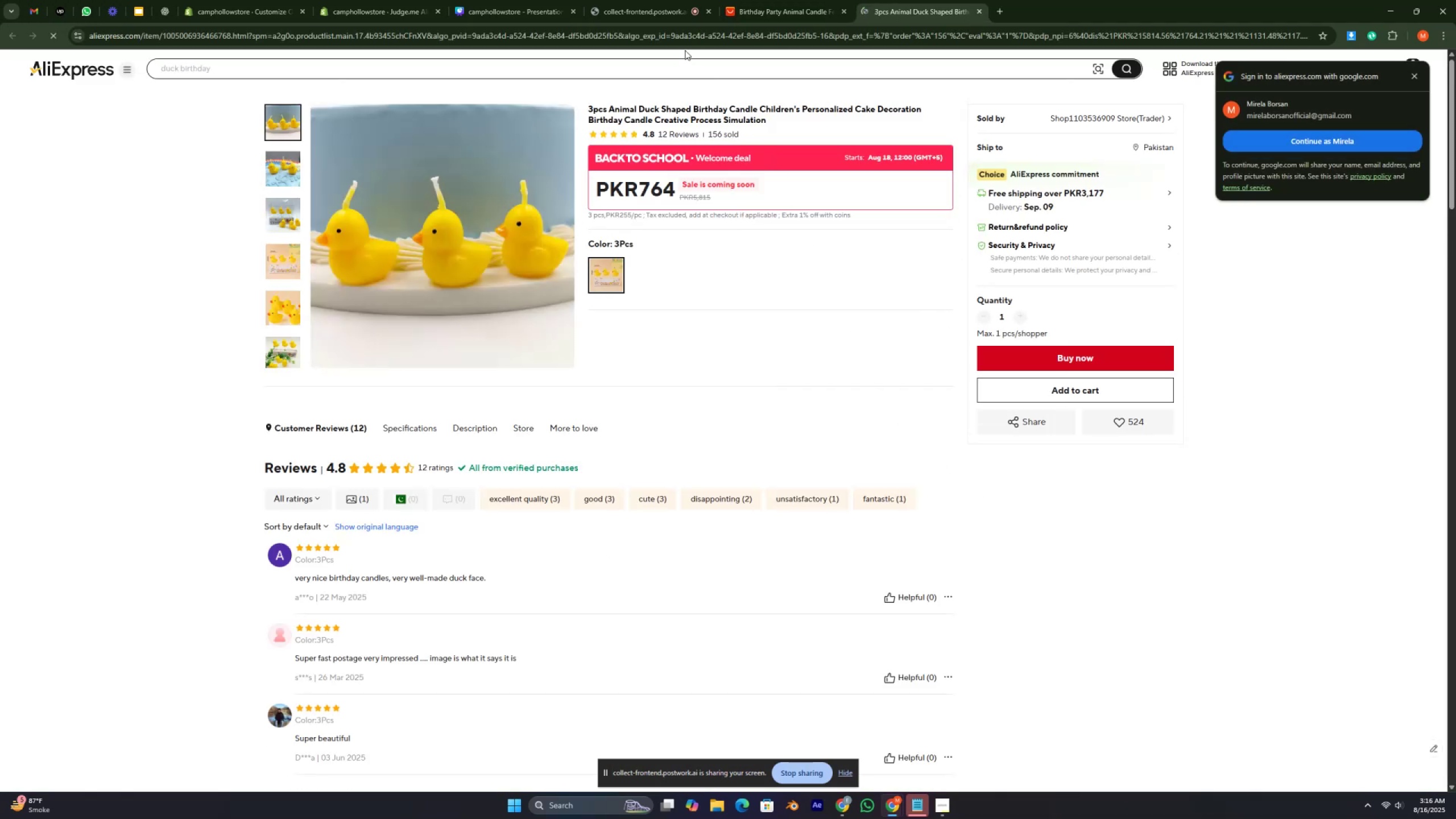 
left_click([669, 39])
 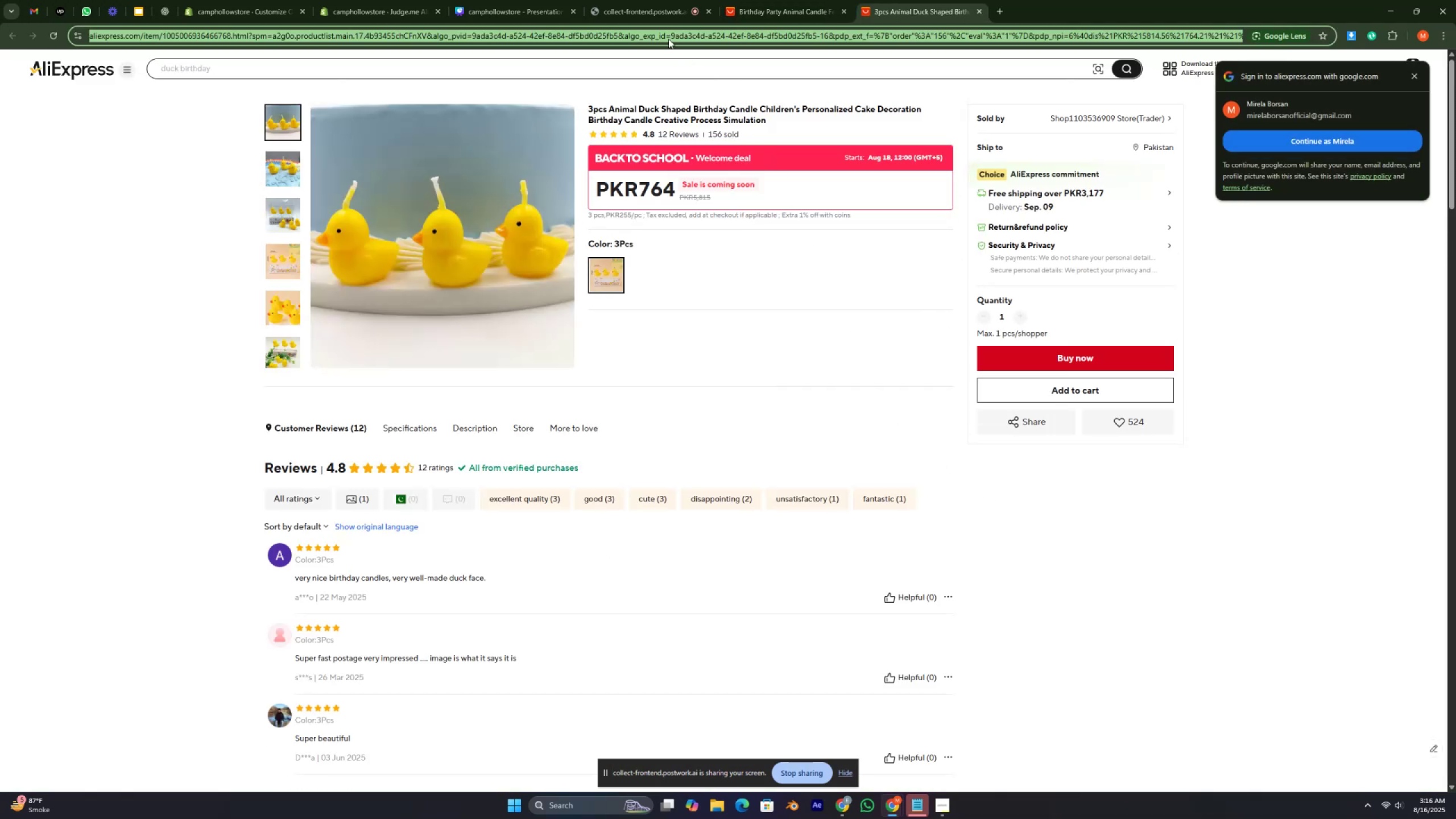 
key(Control+C)
 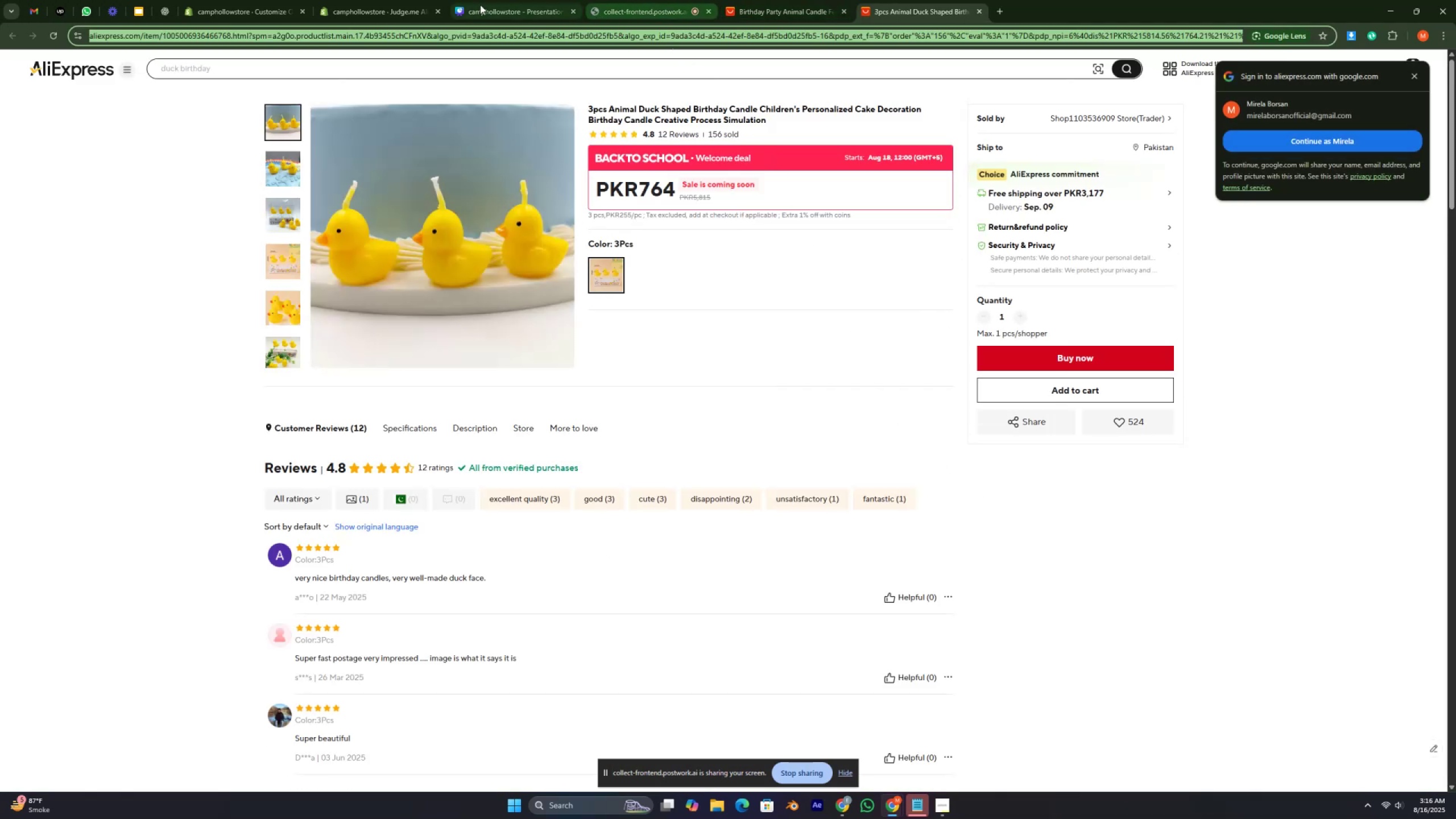 
left_click([387, 16])
 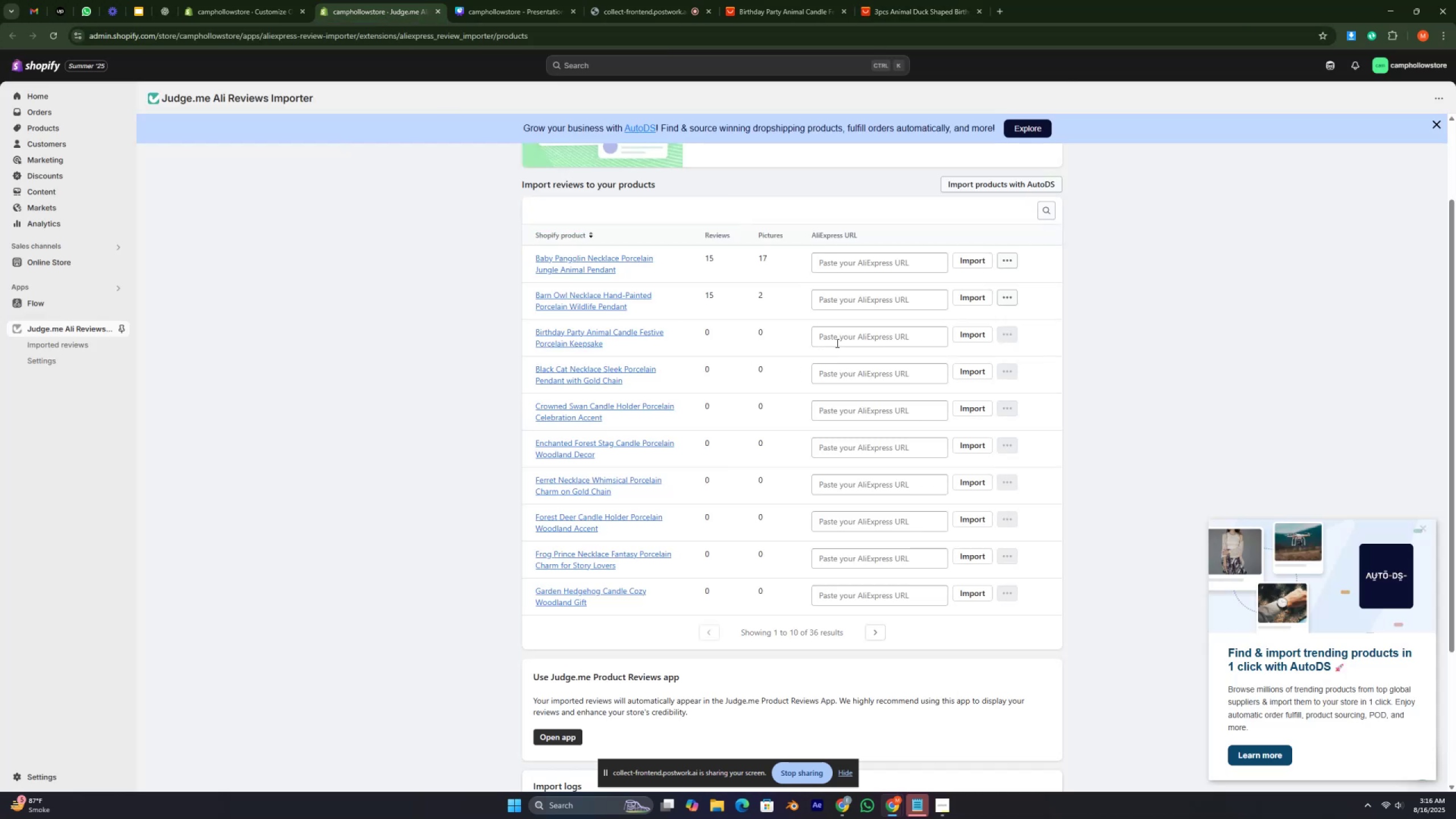 
left_click([836, 342])
 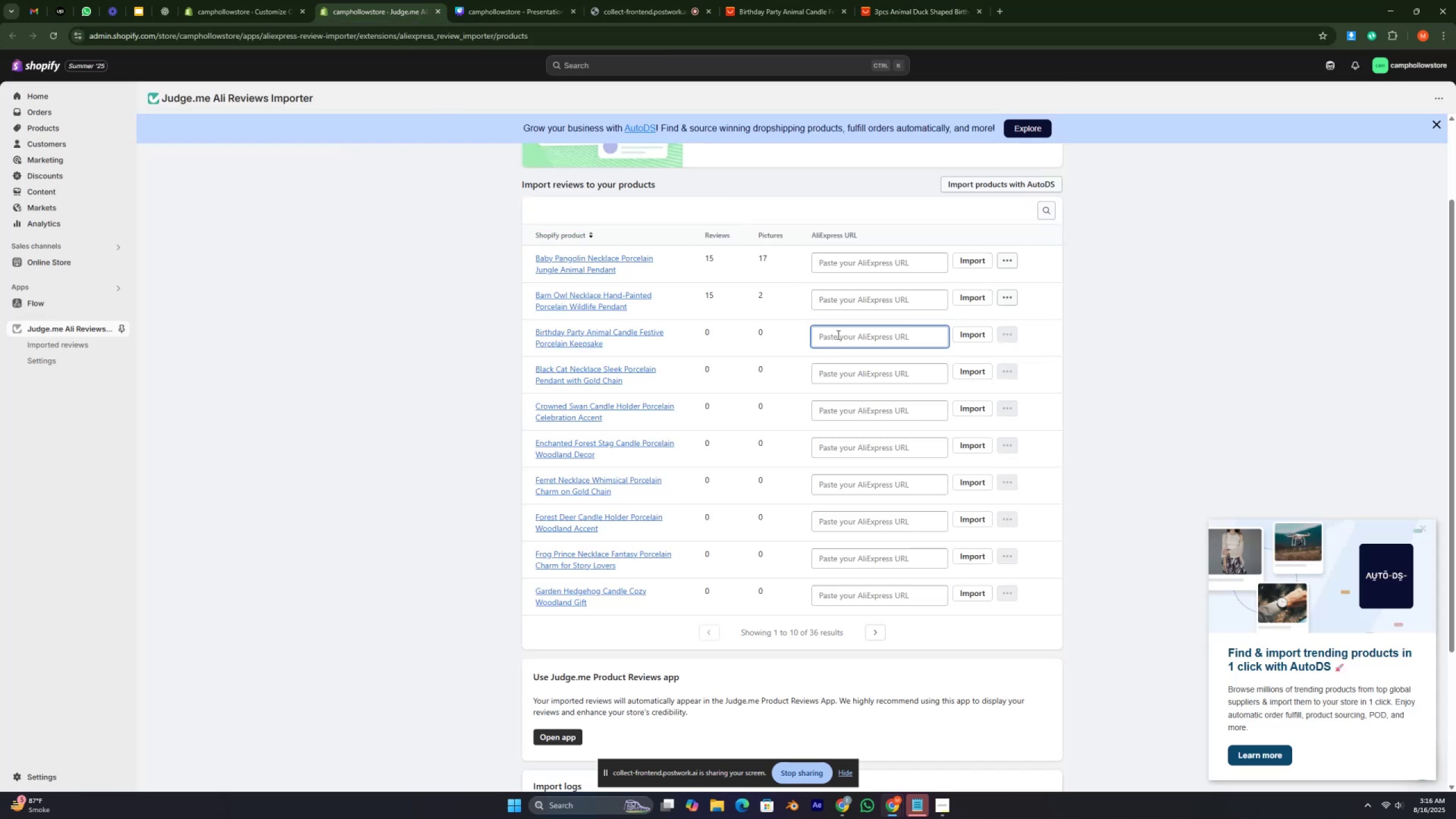 
key(Control+V)
 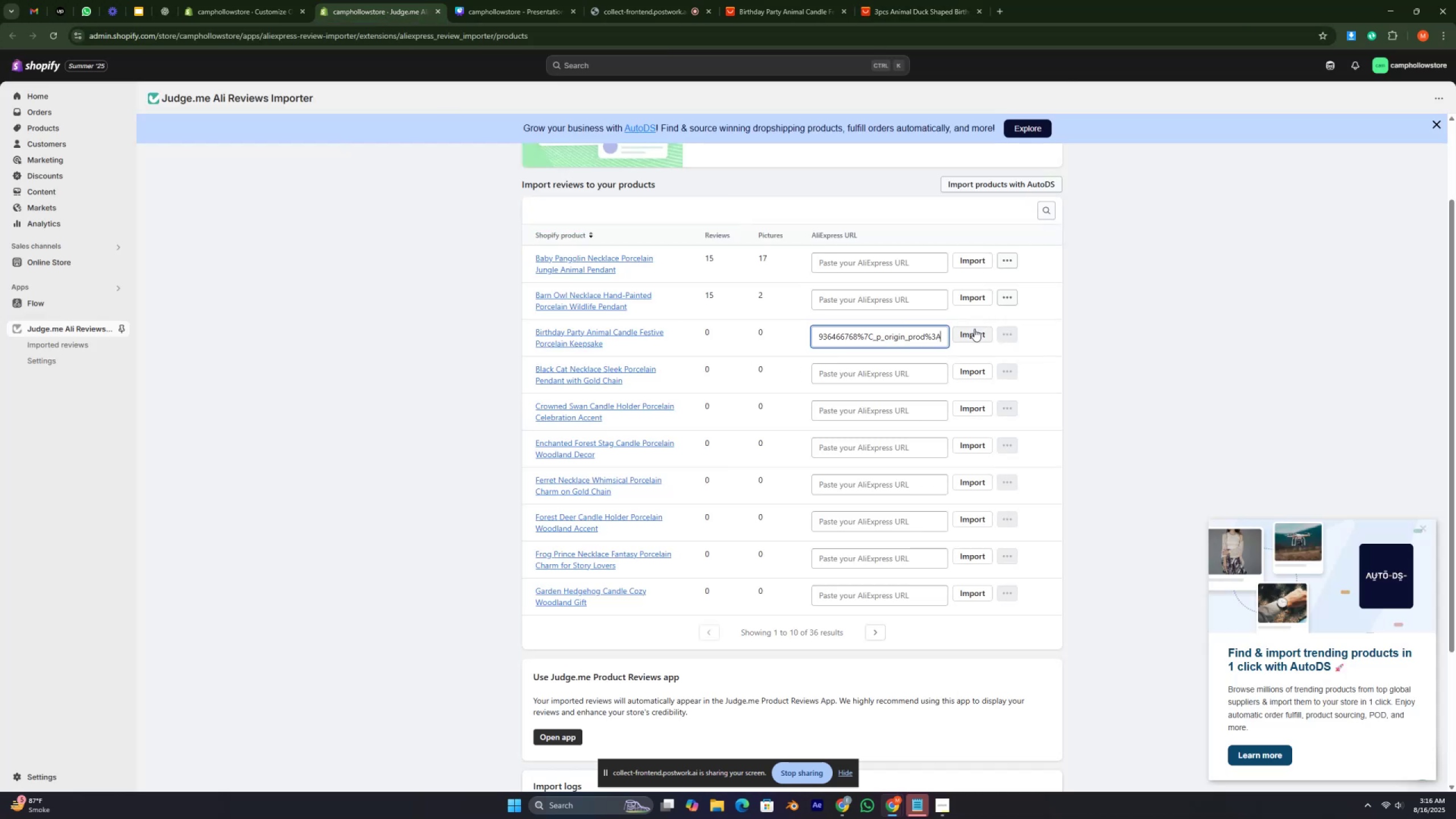 
left_click([974, 332])
 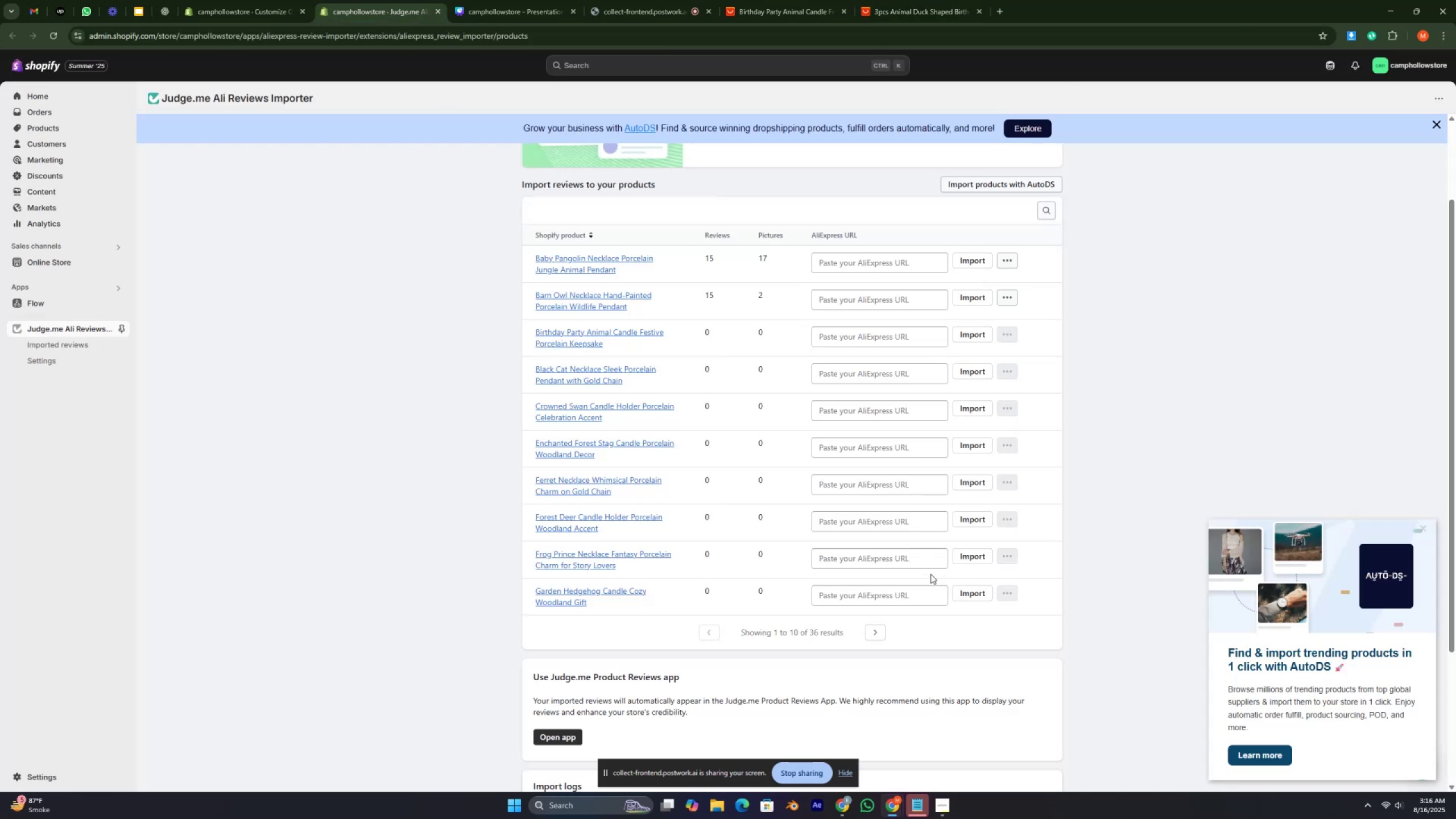 
wait(8.06)
 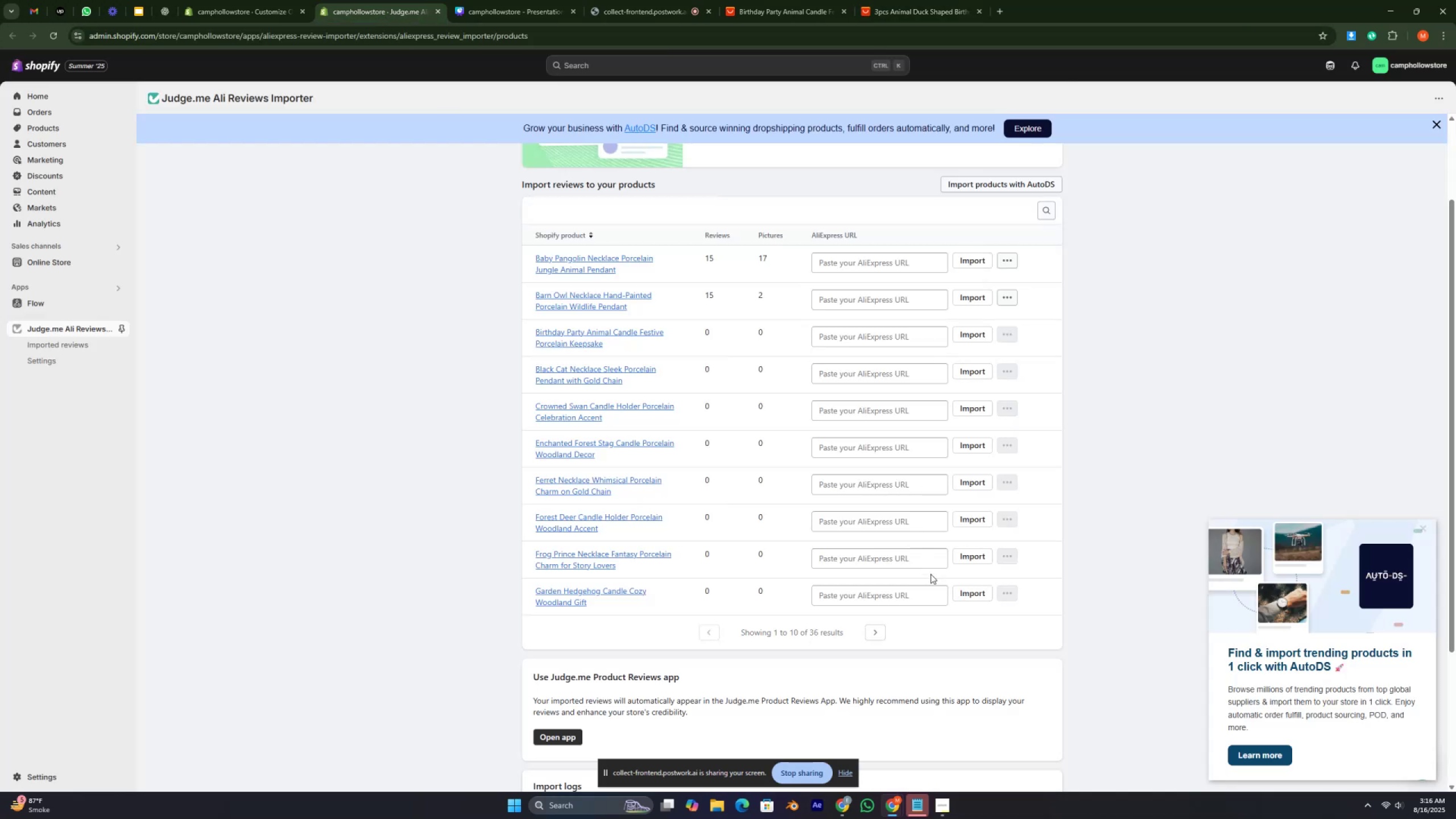 
mouse_move([956, 369])
 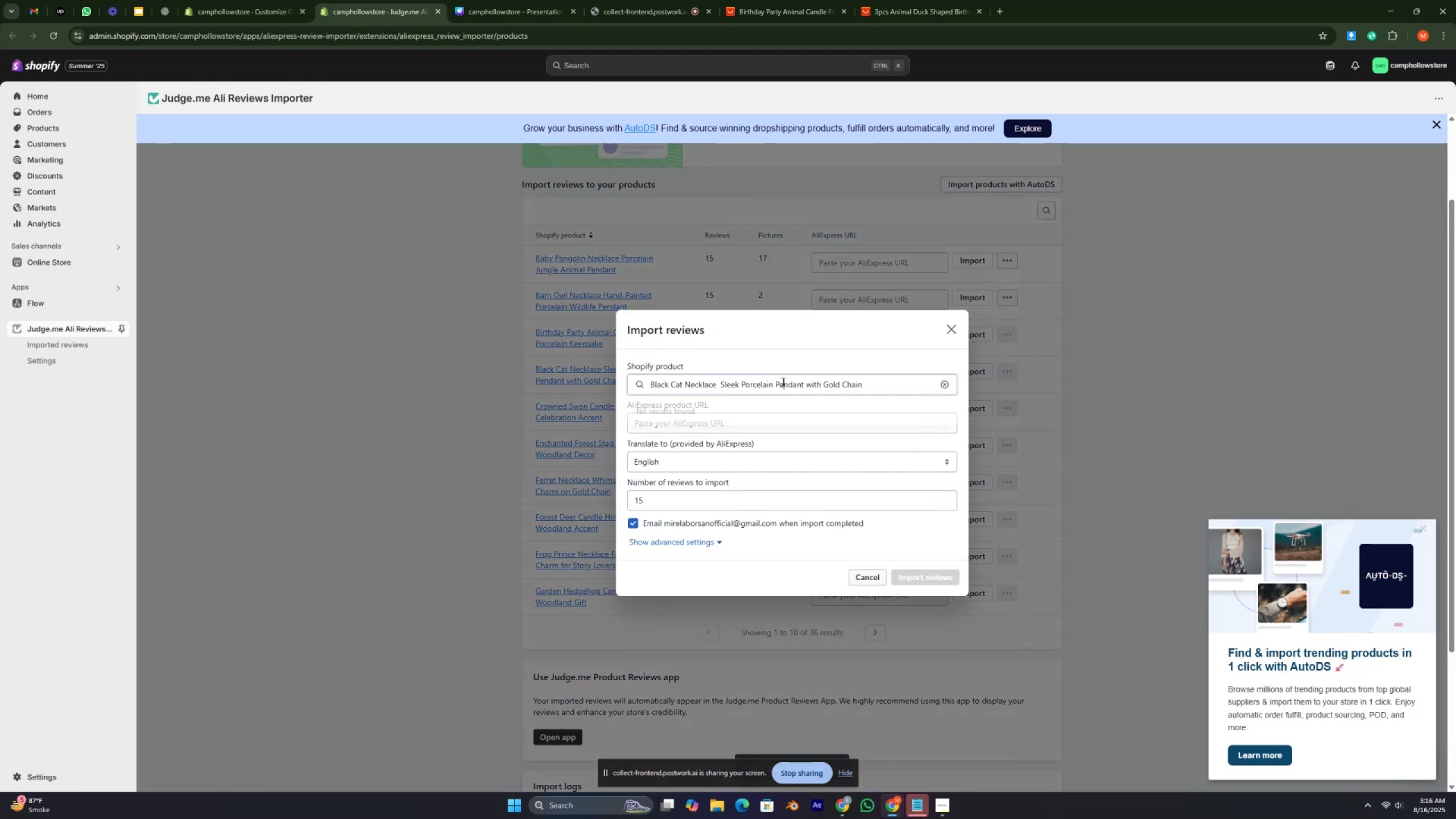 
double_click([782, 382])
 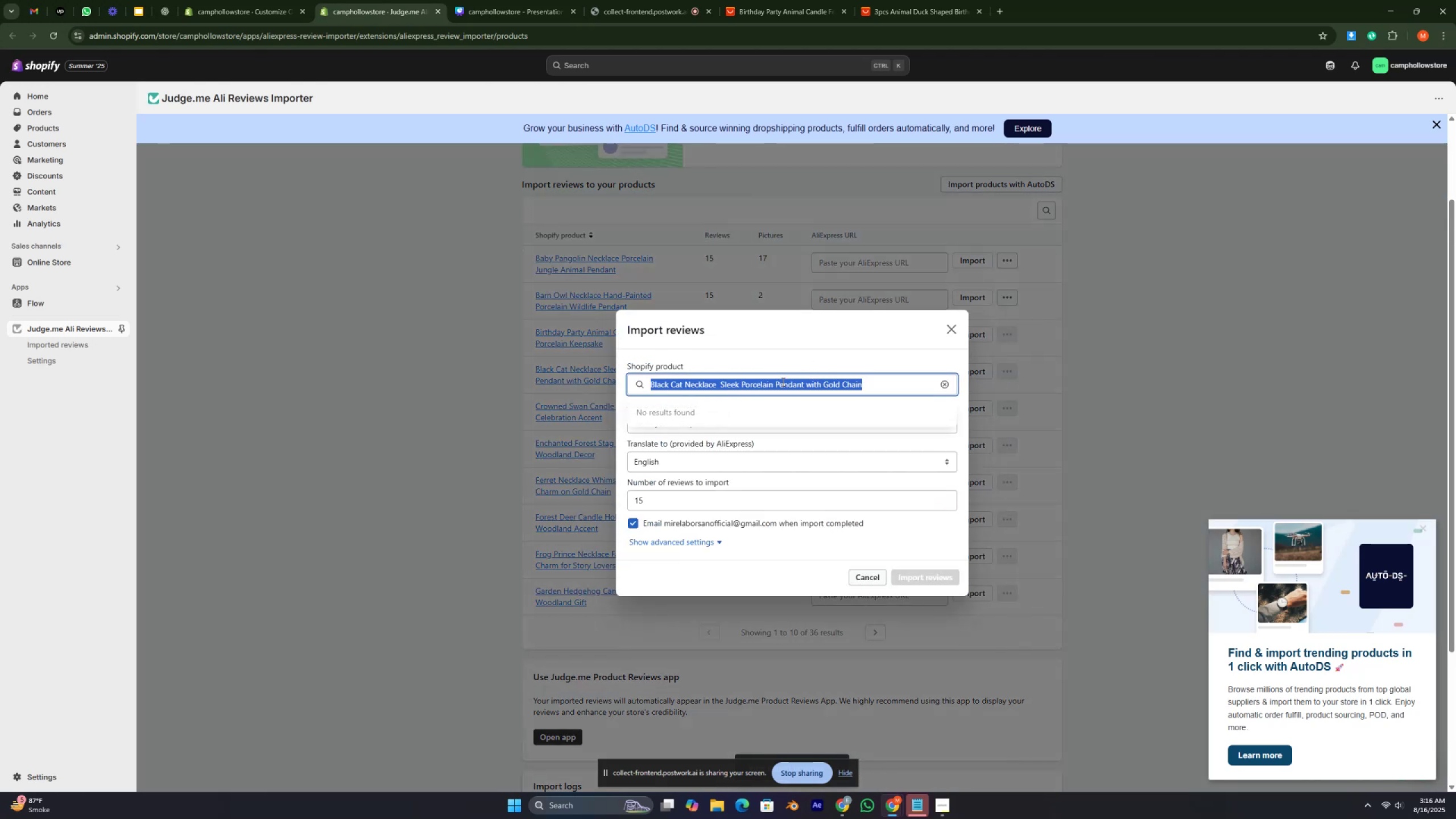 
triple_click([782, 382])
 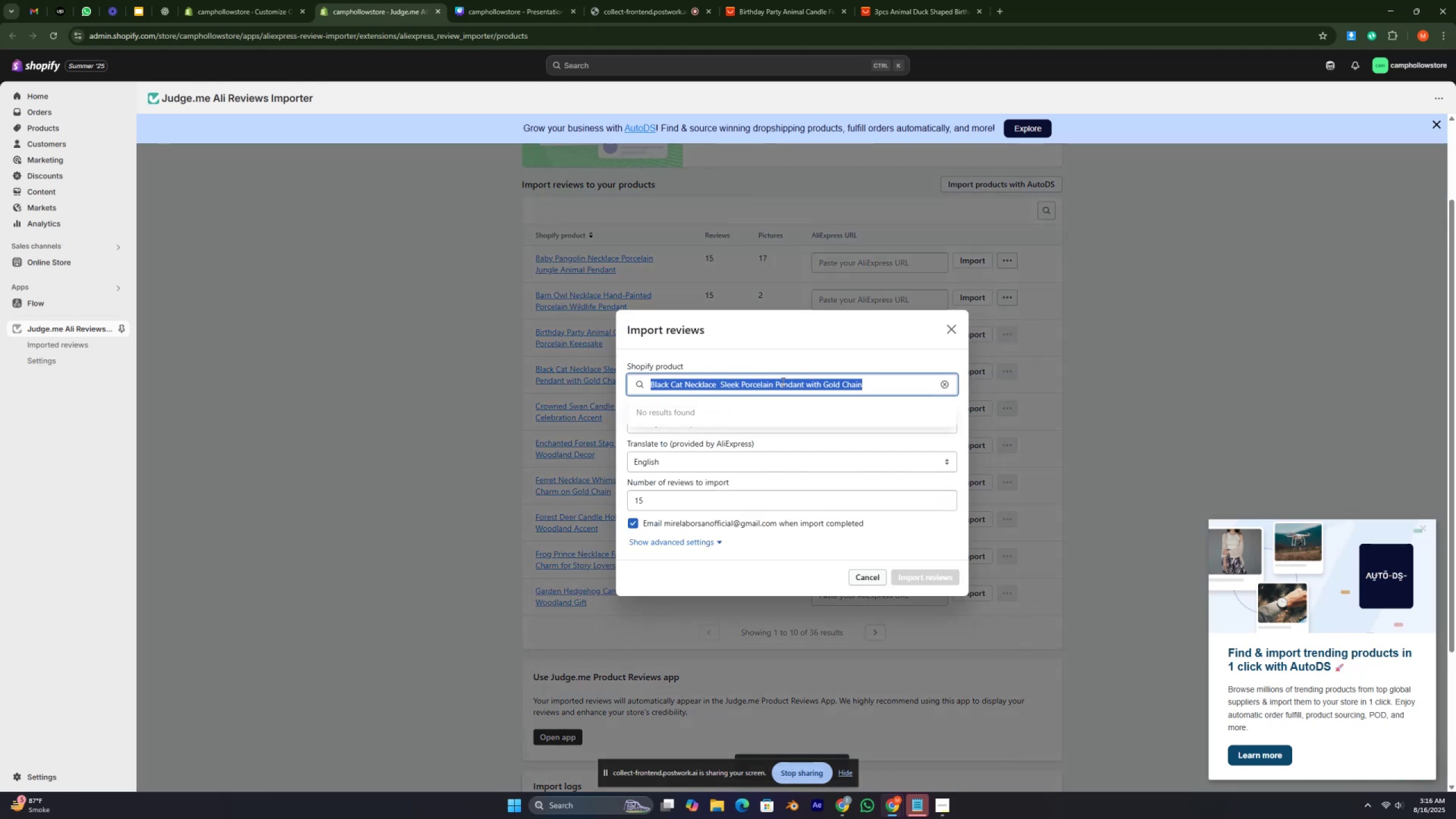 
key(Control+C)
 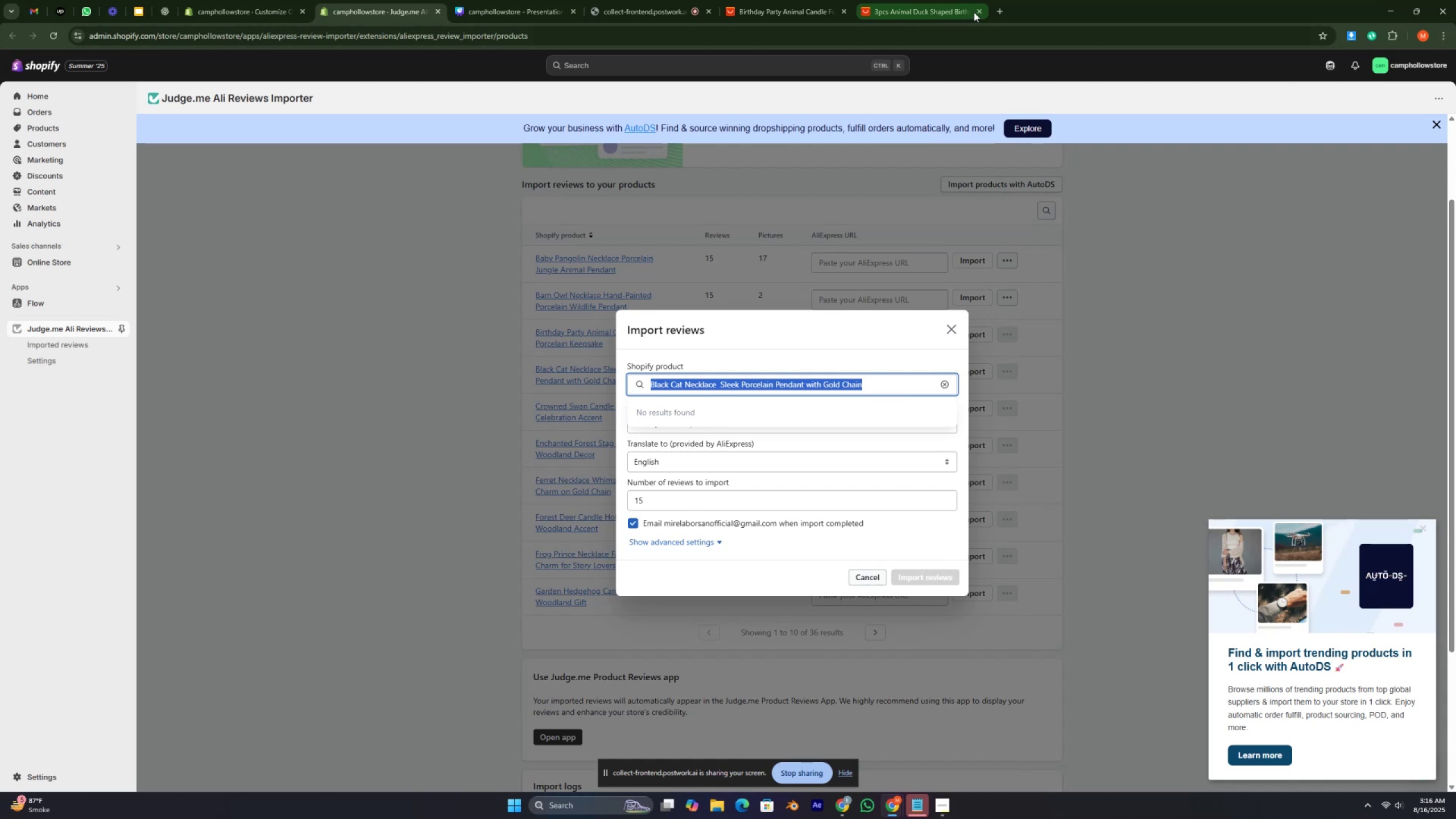 
left_click([975, 12])
 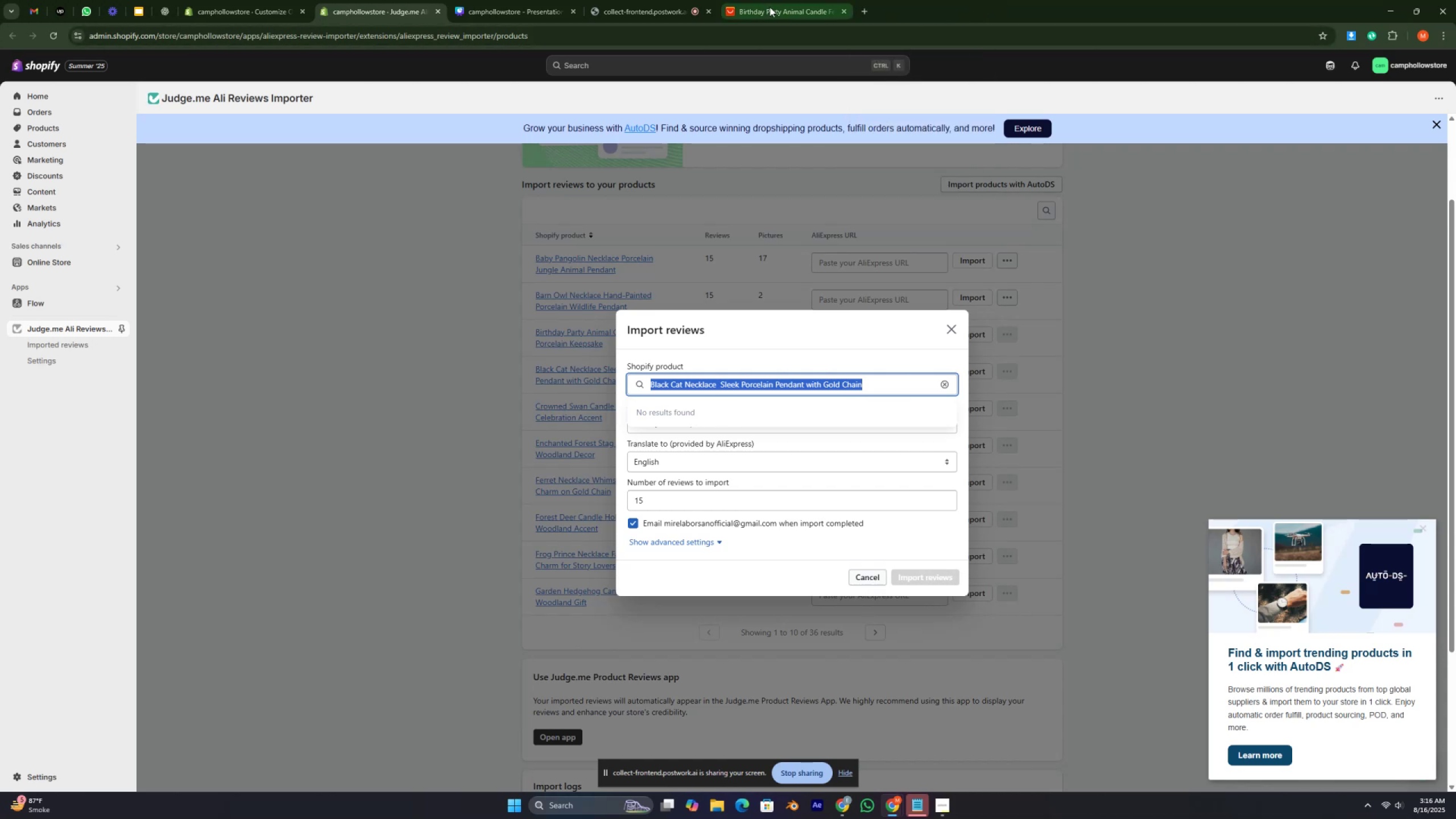 
left_click([770, 7])
 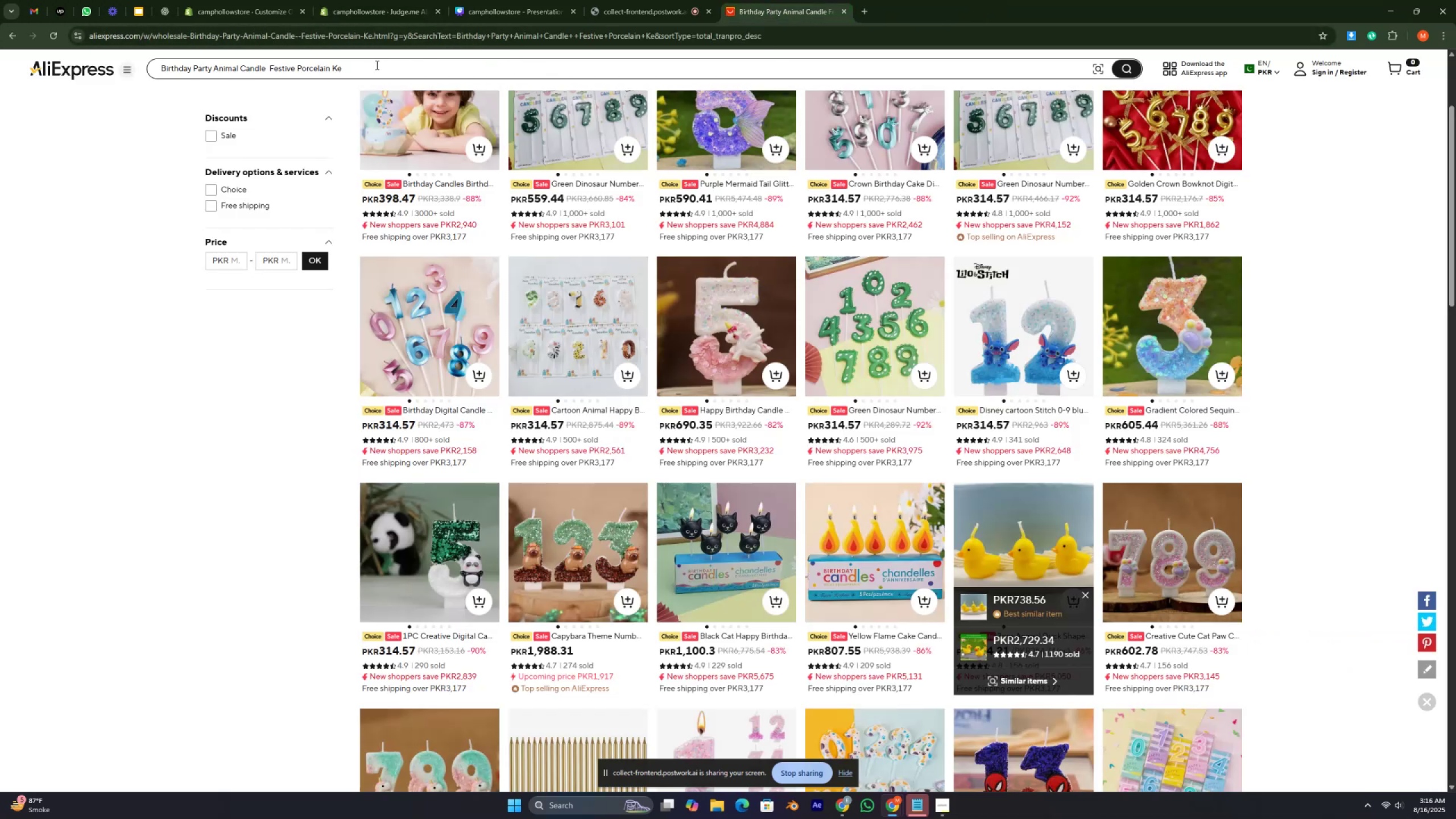 
double_click([376, 65])
 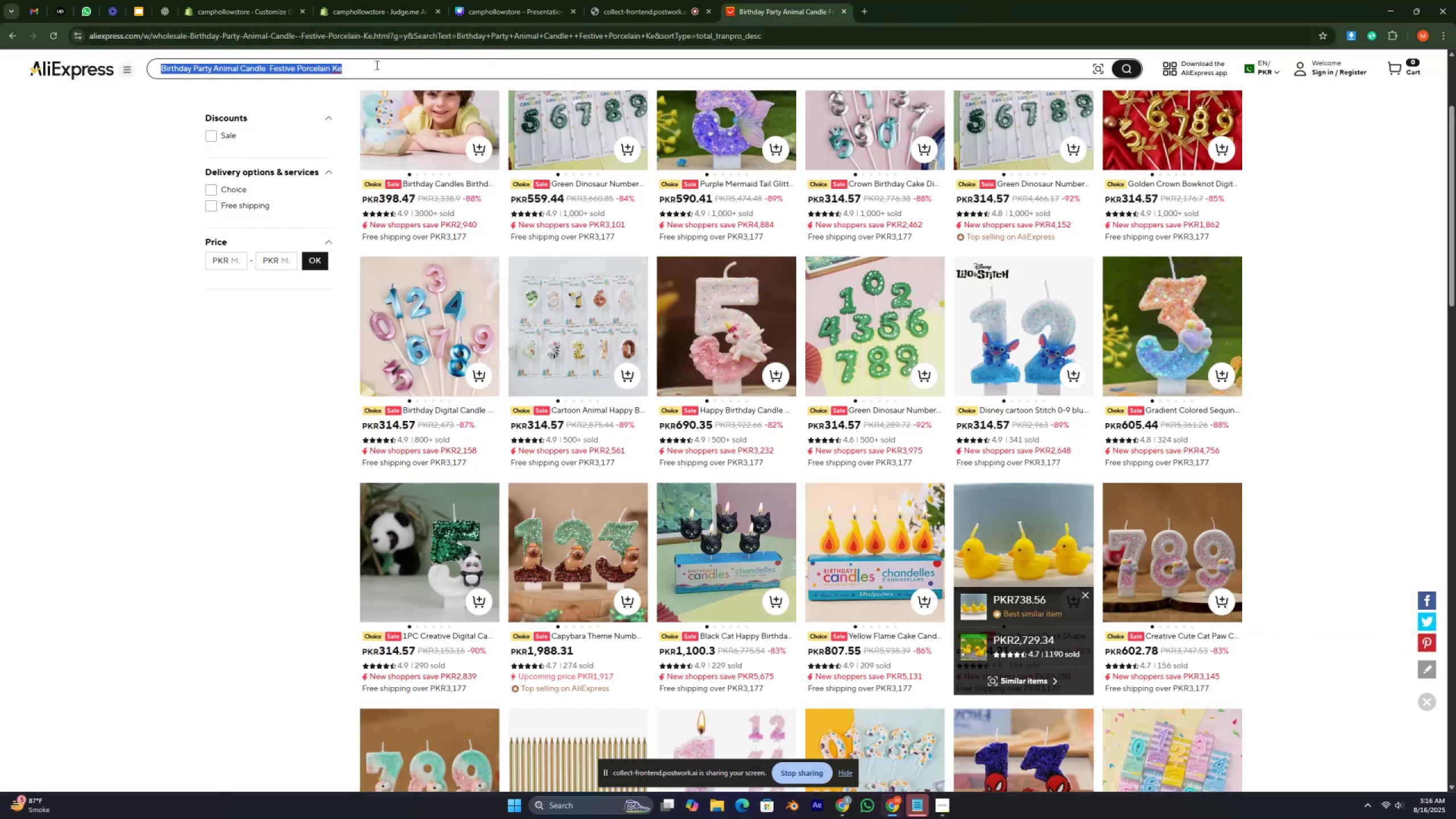 
triple_click([376, 65])
 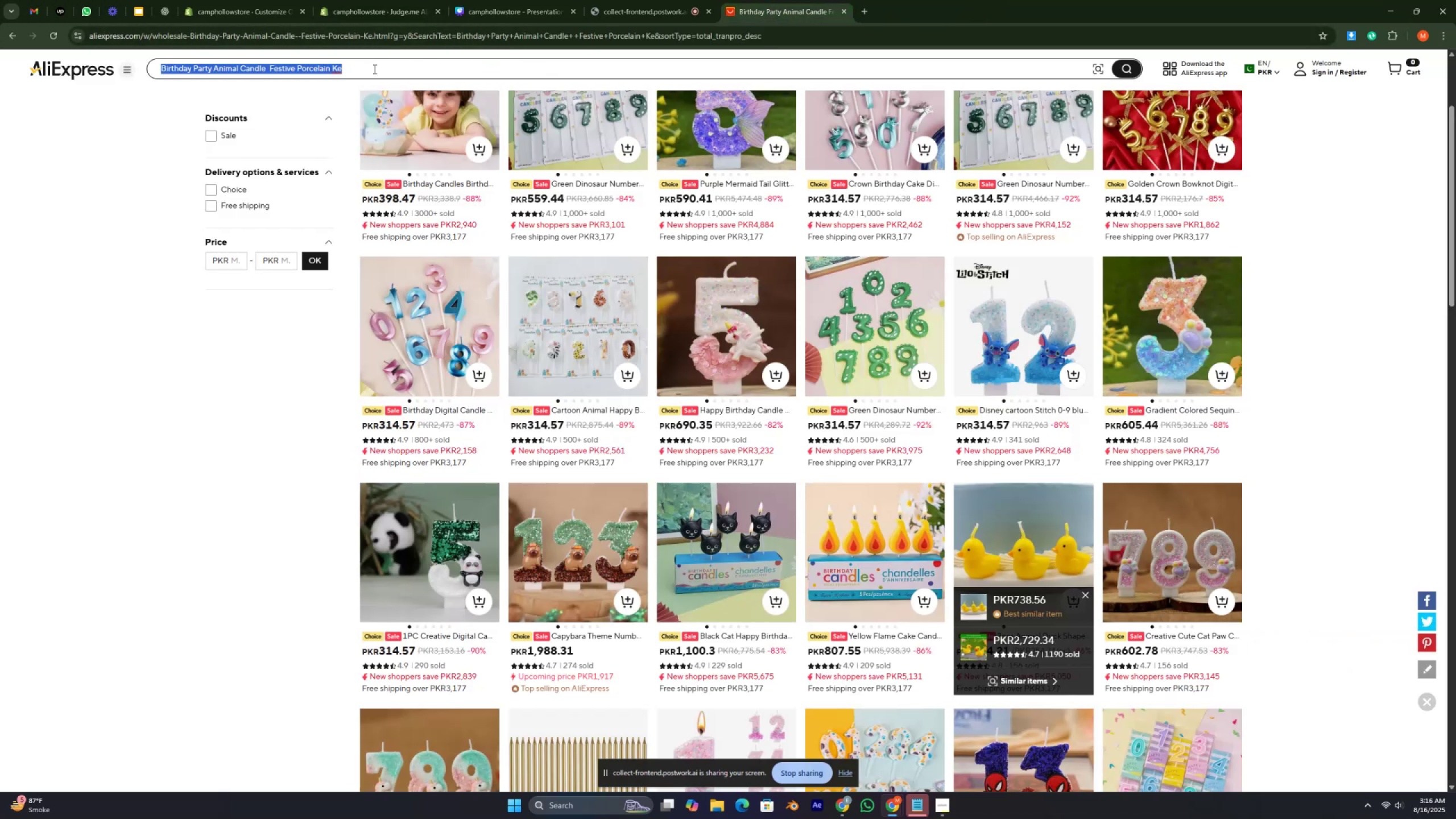 
key(Control+V)
 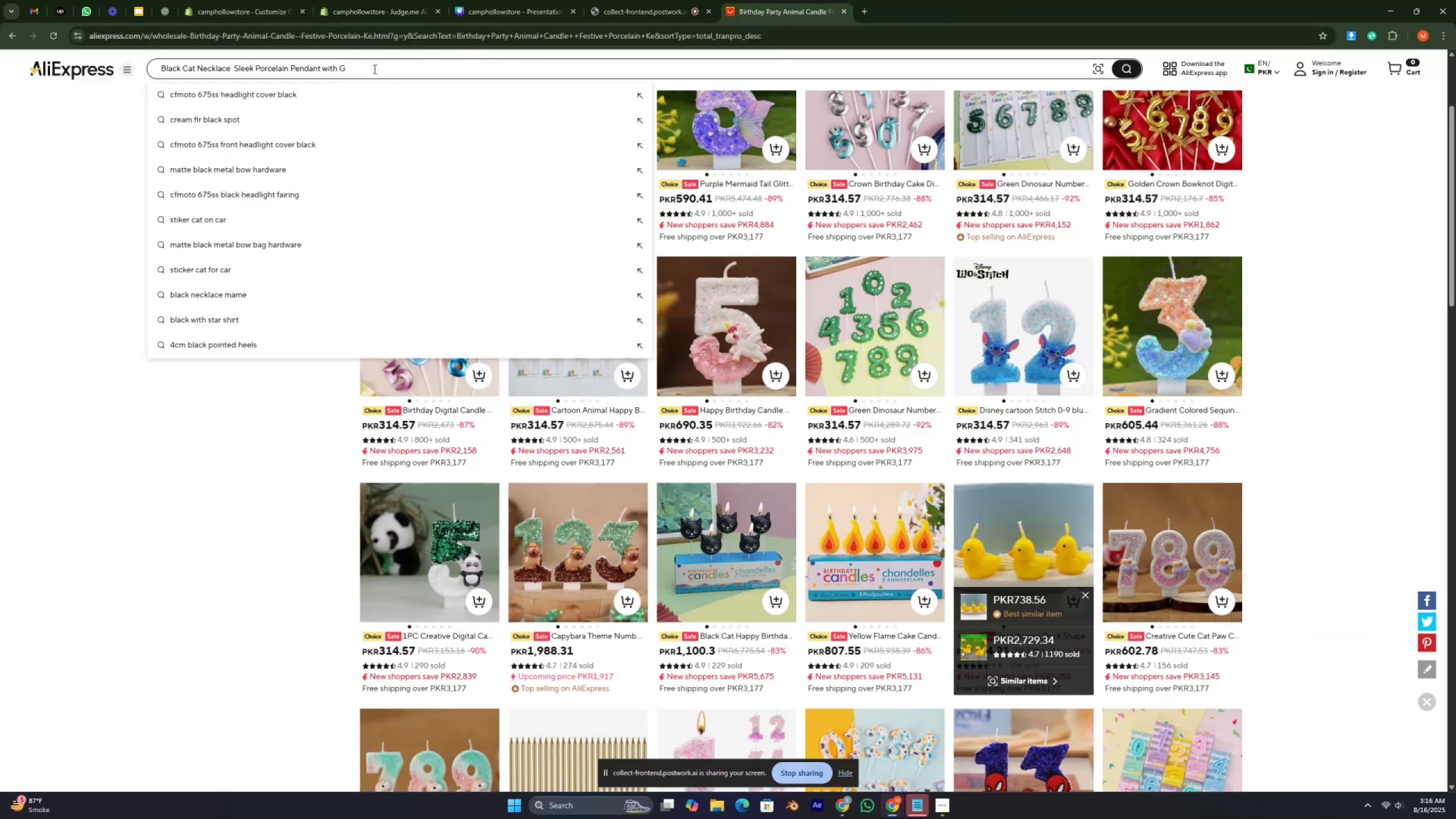 
key(Enter)
 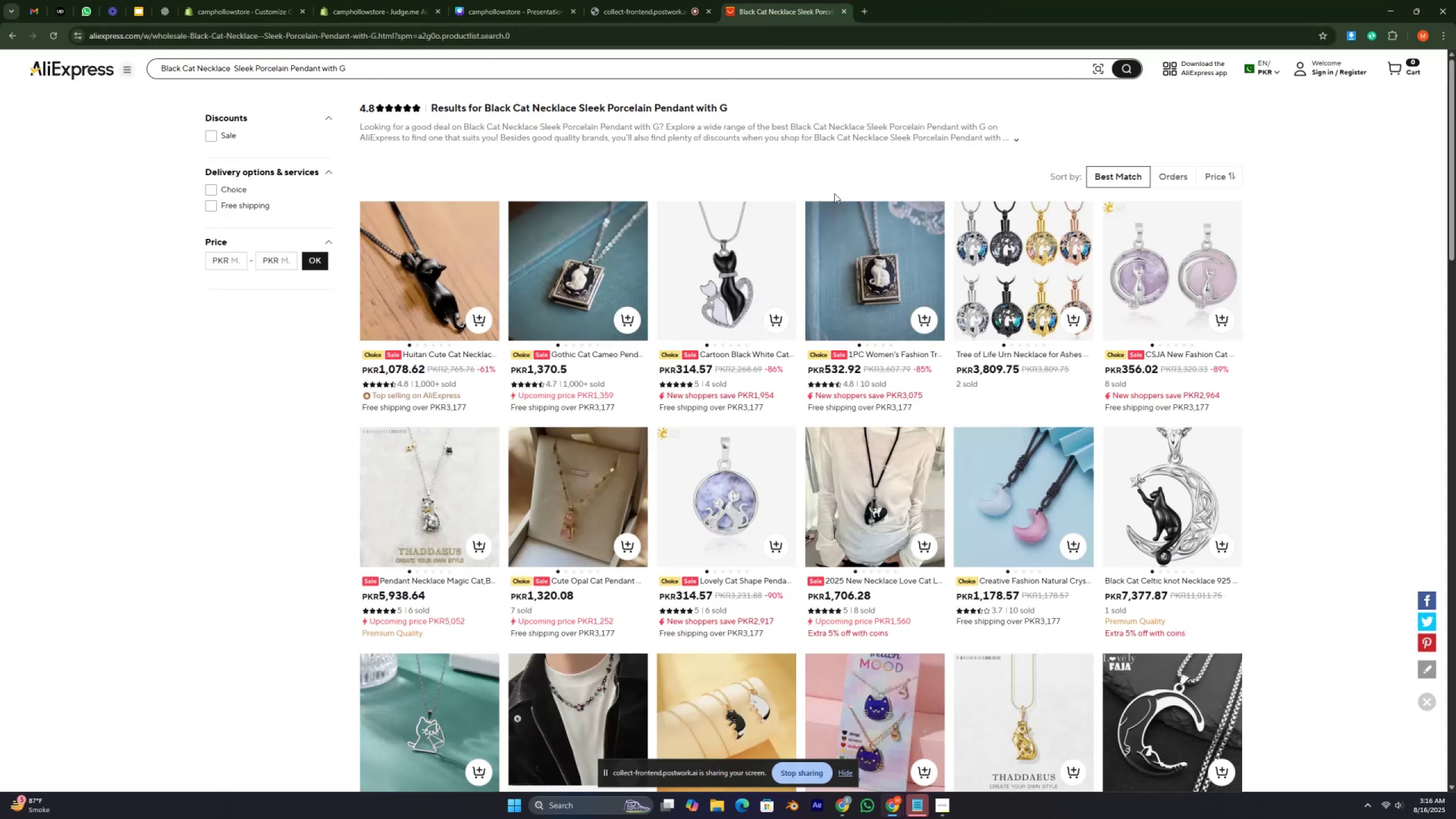 
left_click([1167, 175])
 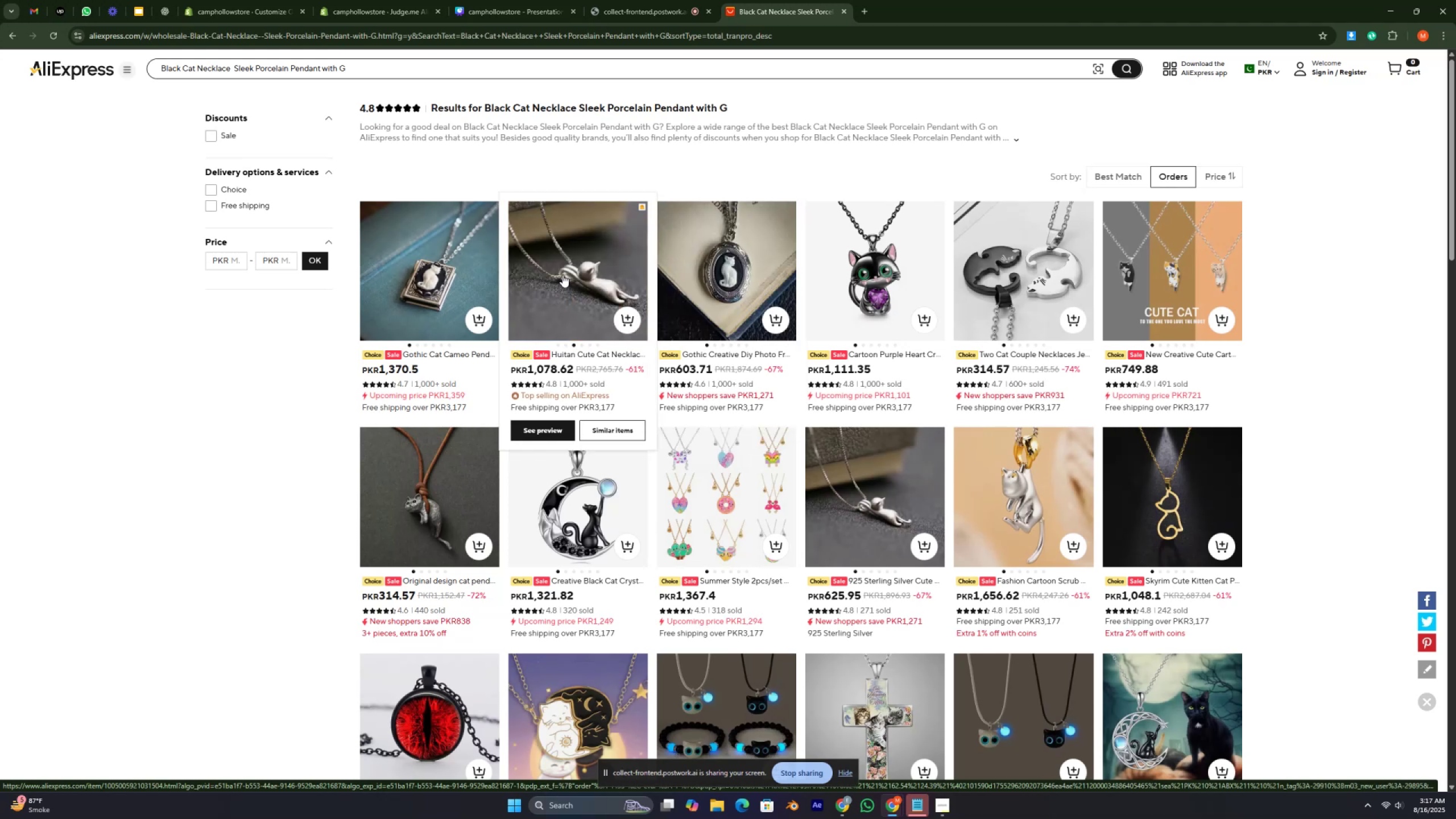 
wait(17.15)
 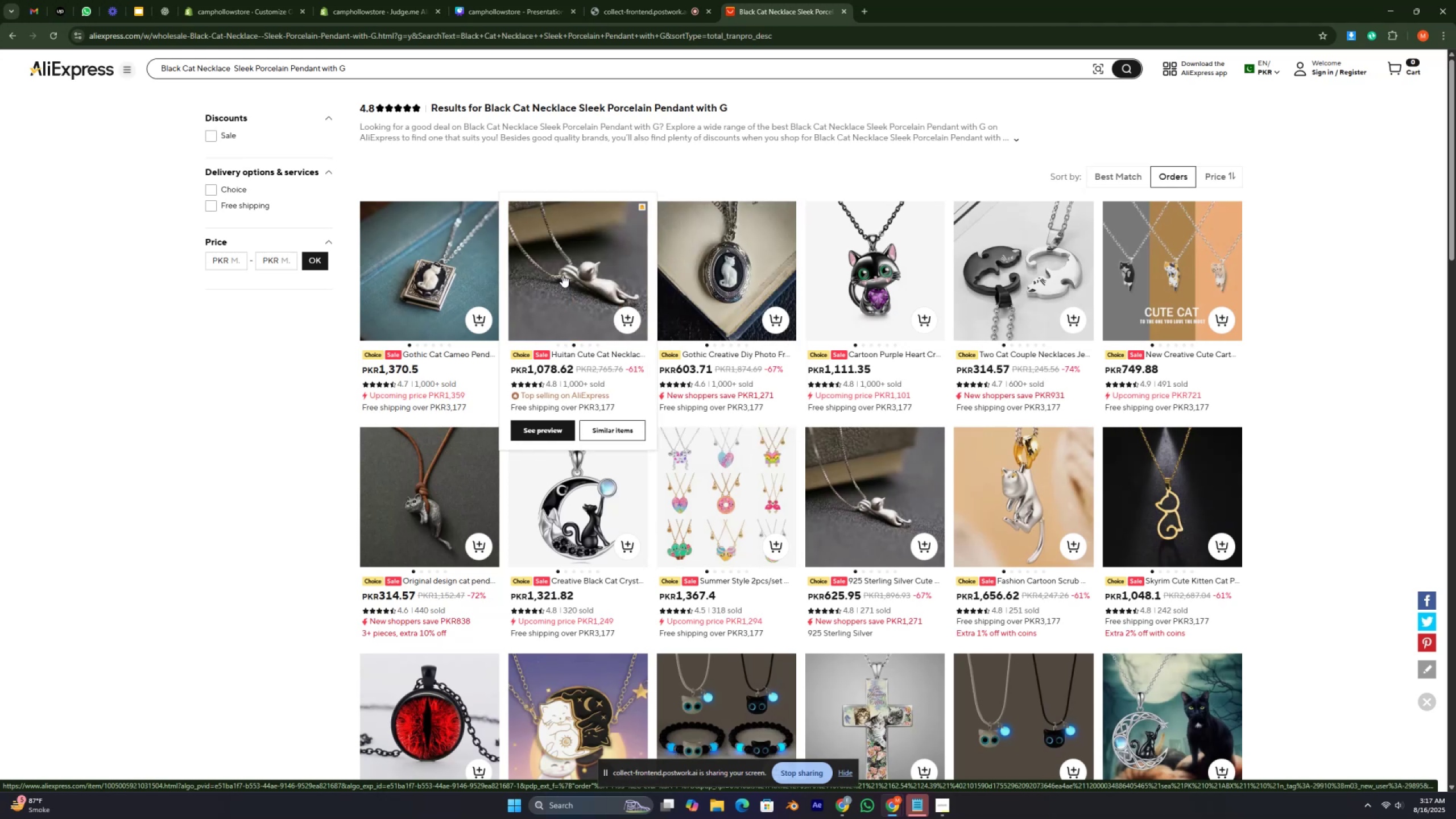 
left_click([682, 274])
 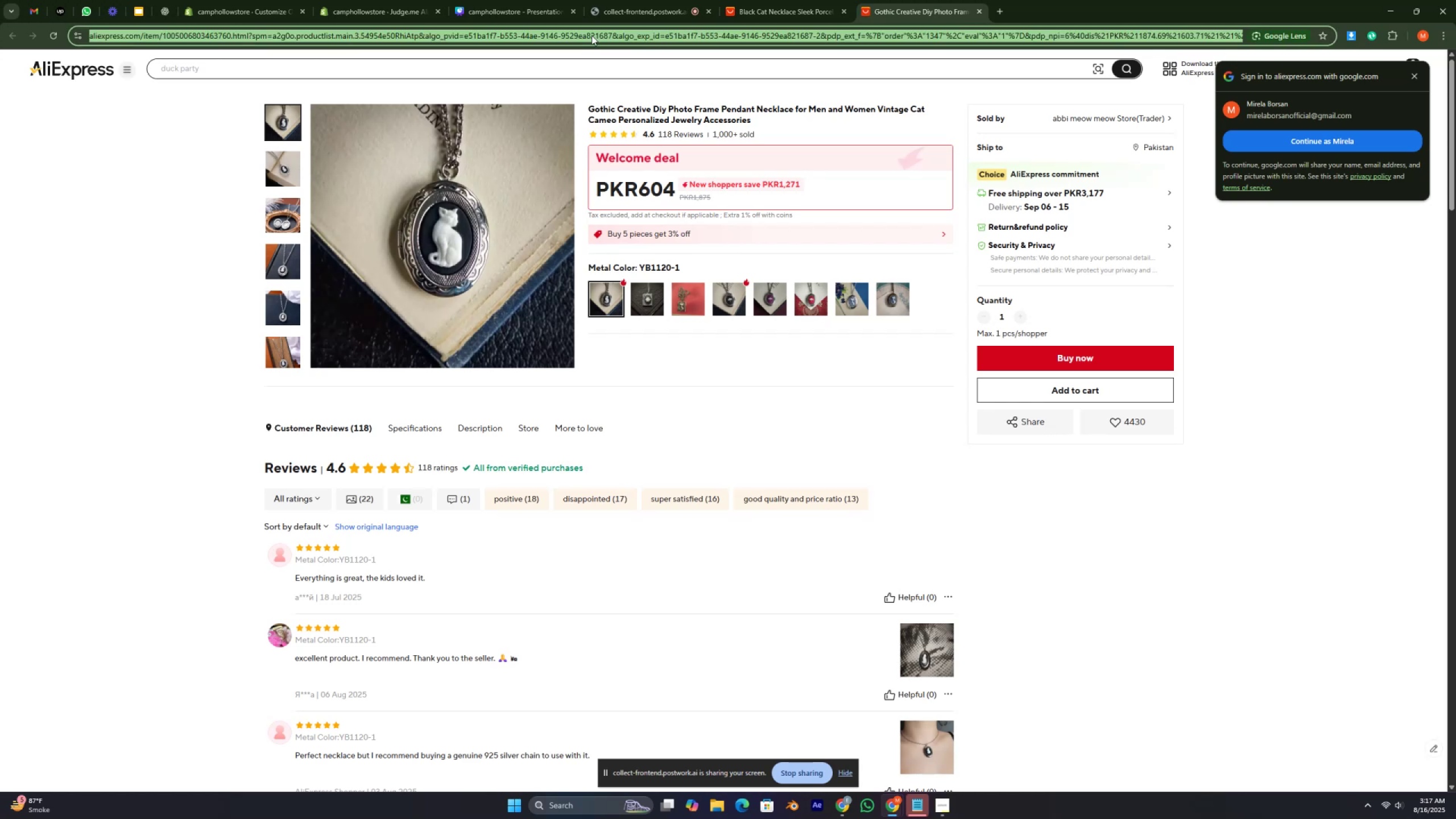 
wait(5.19)
 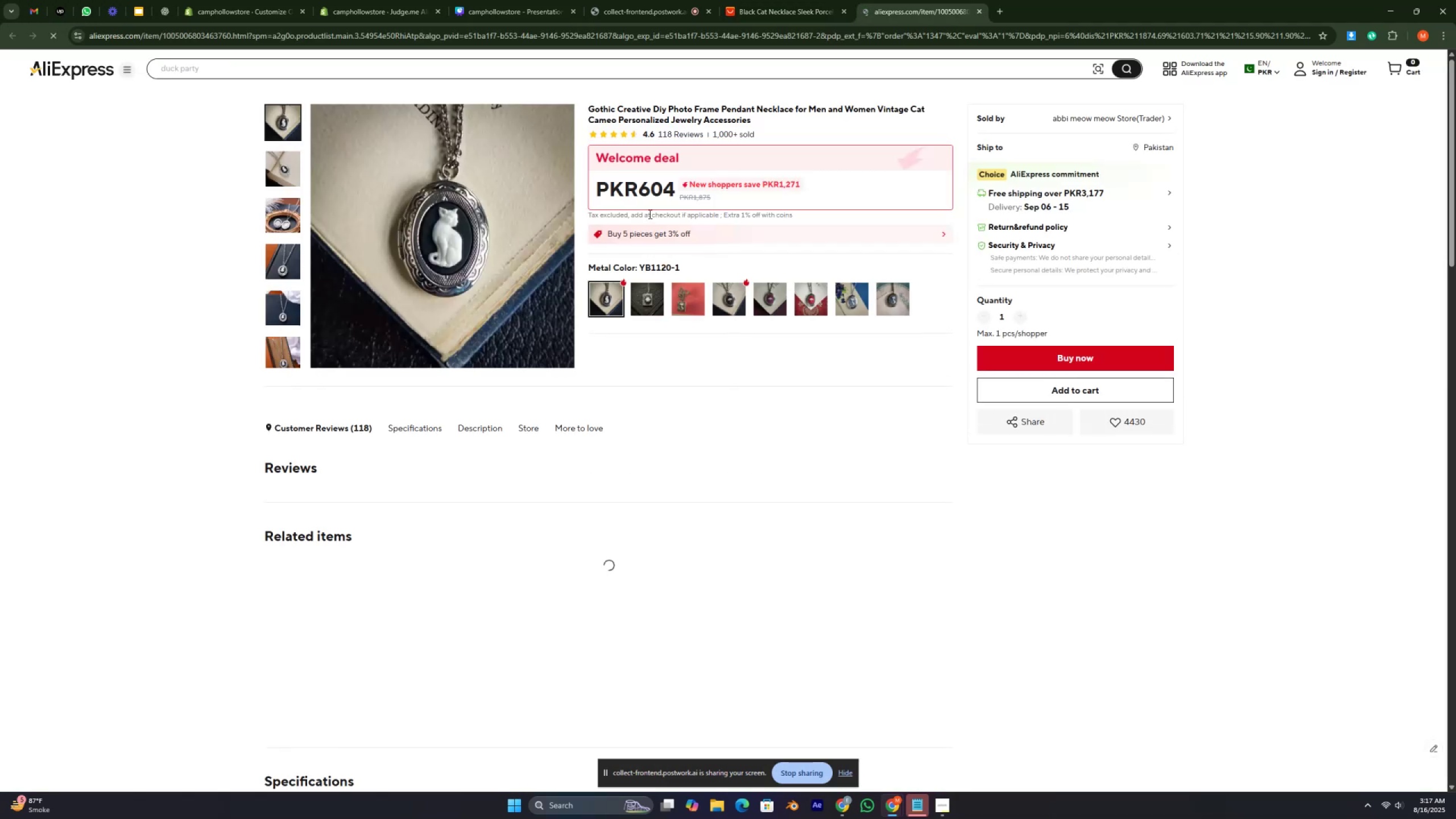 
key(Control+C)
 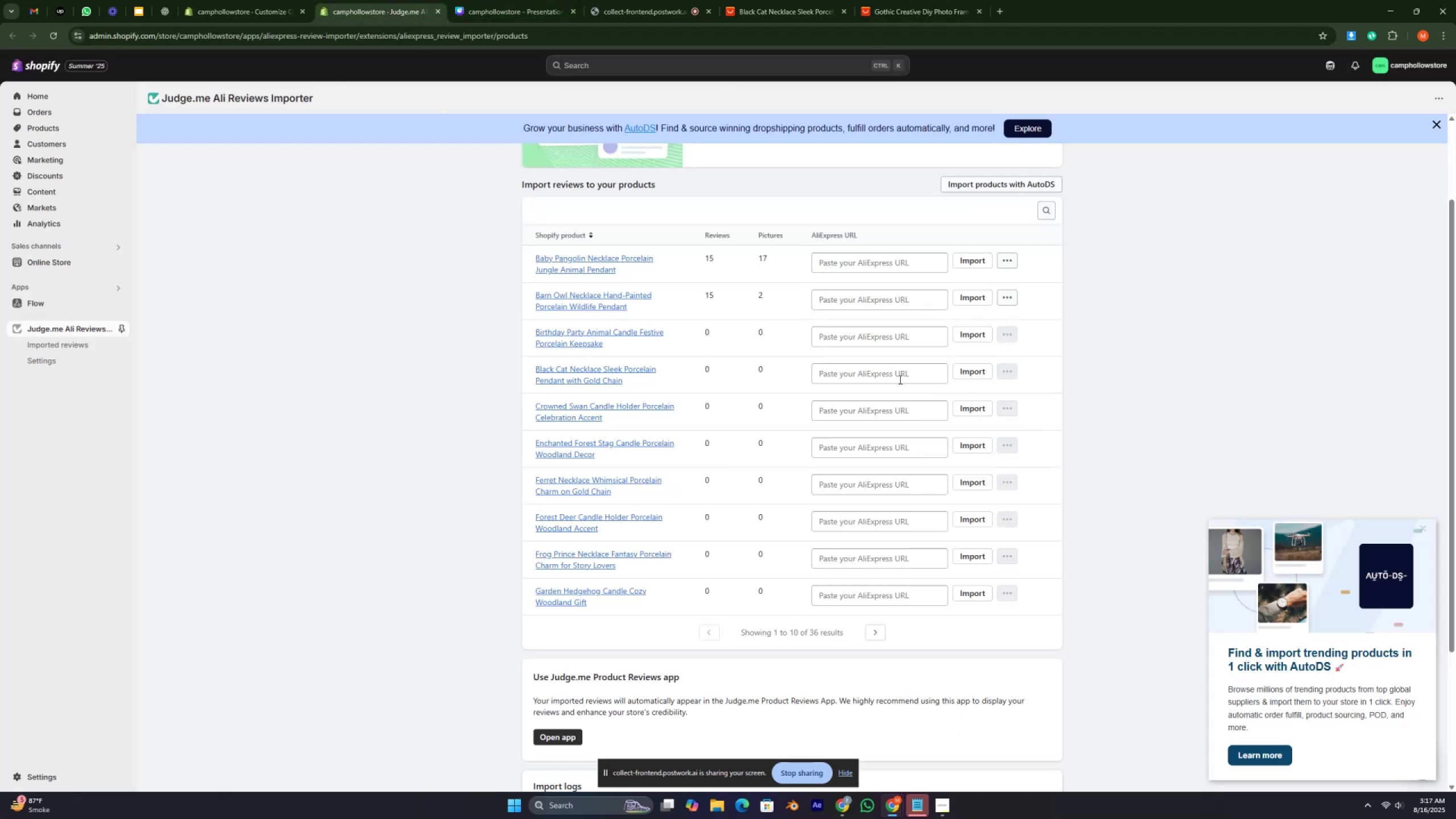 
left_click([867, 370])
 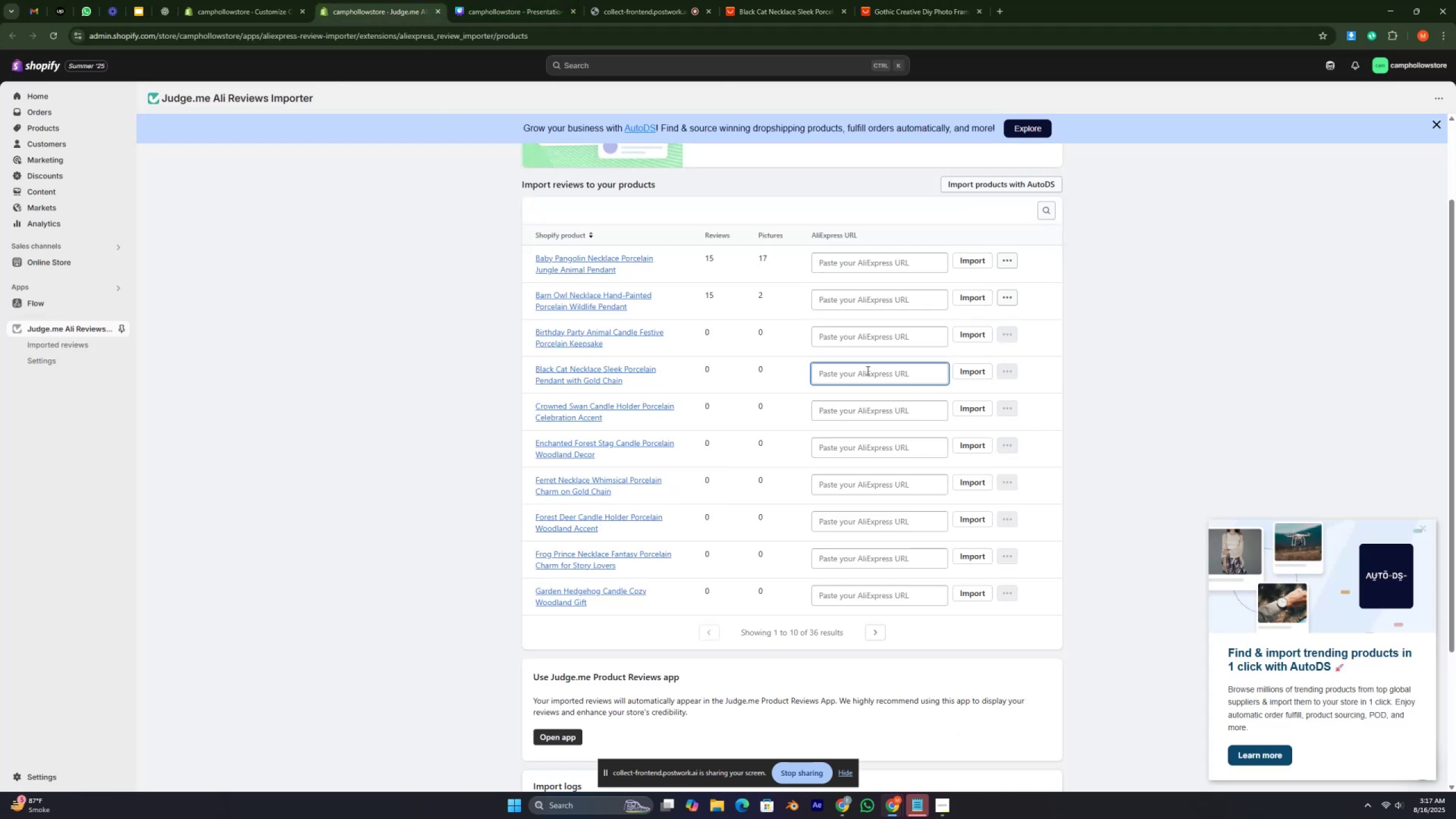 
key(Control+V)
 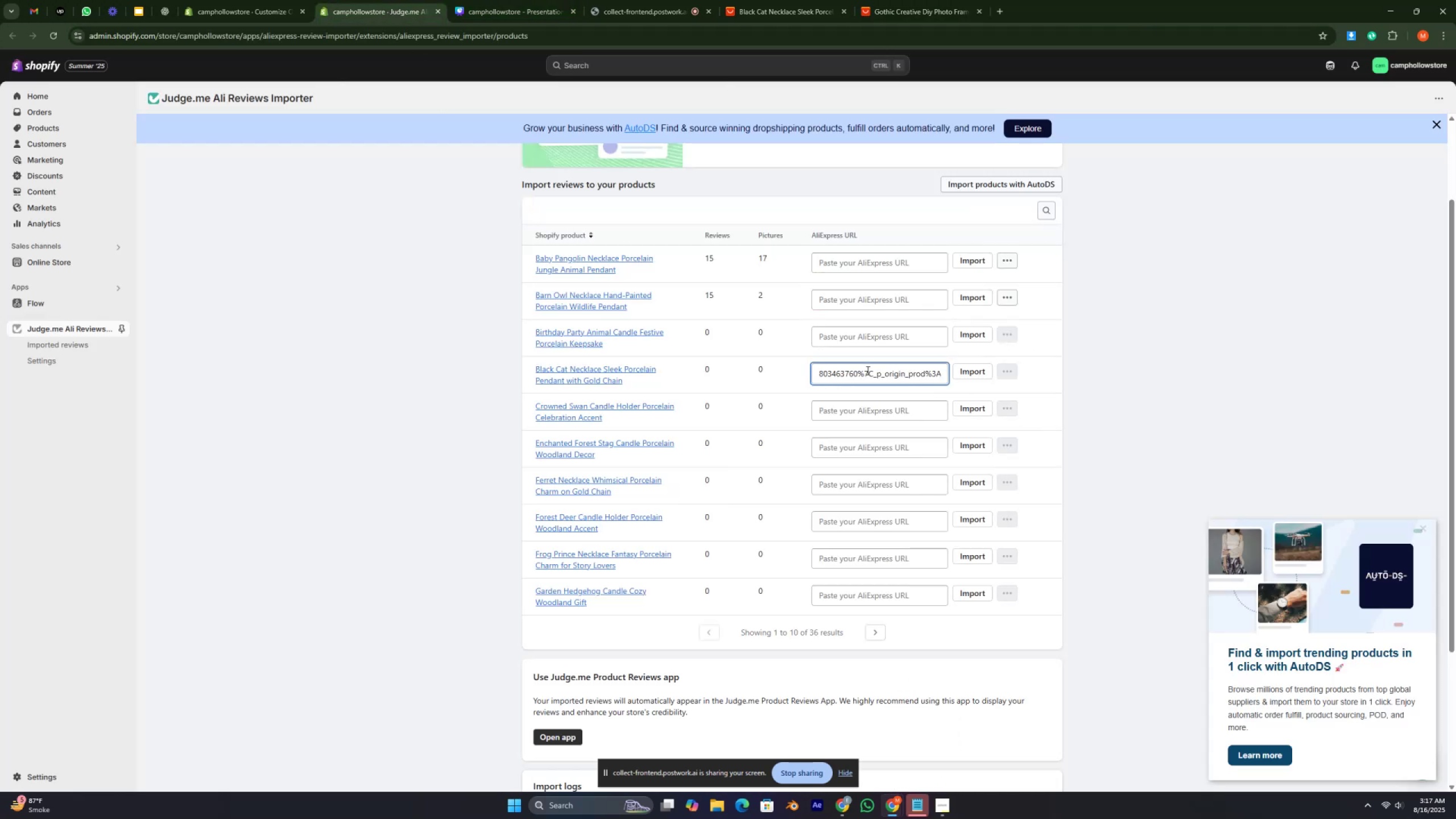 
key(Enter)
 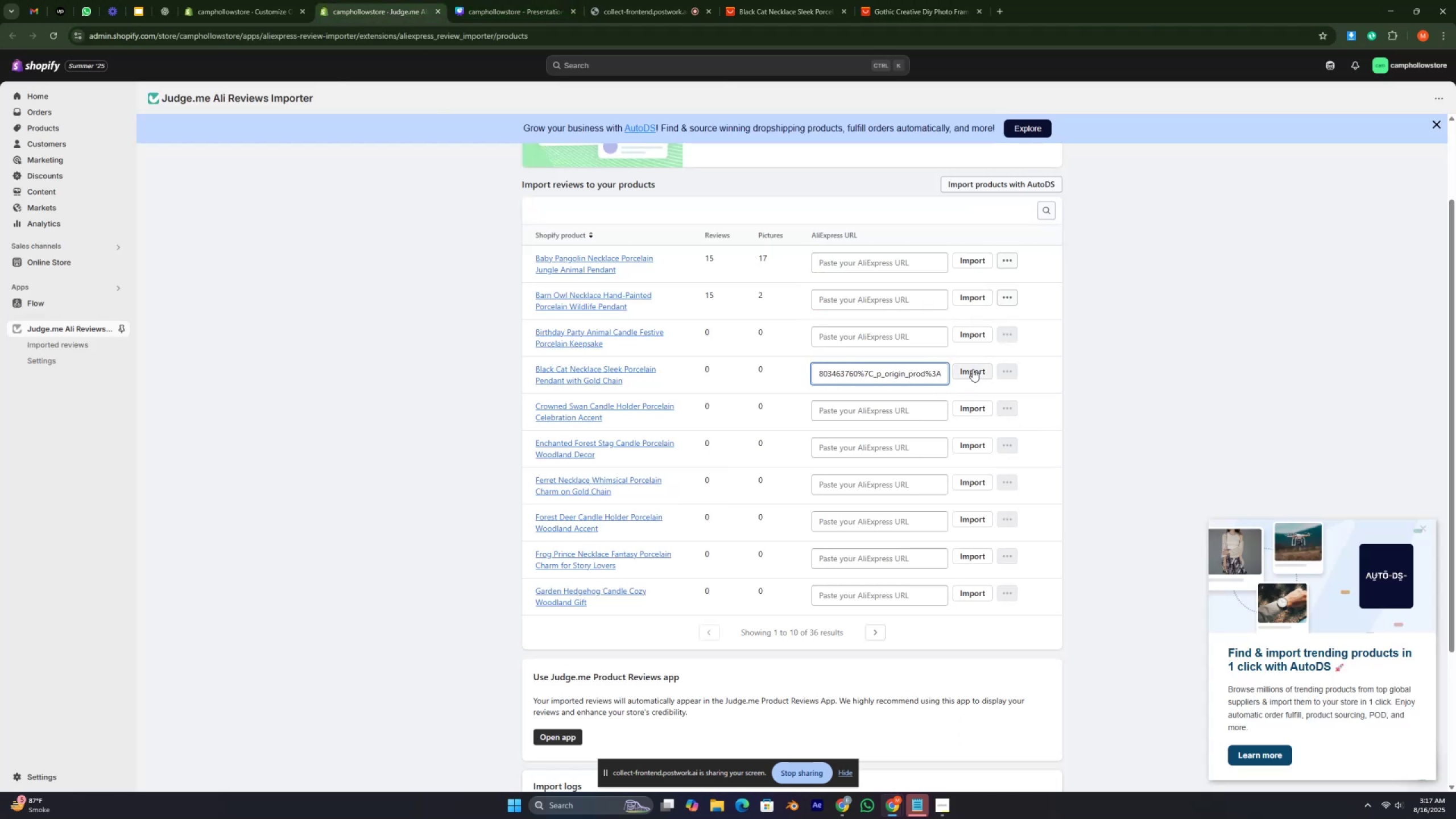 
left_click([975, 375])
 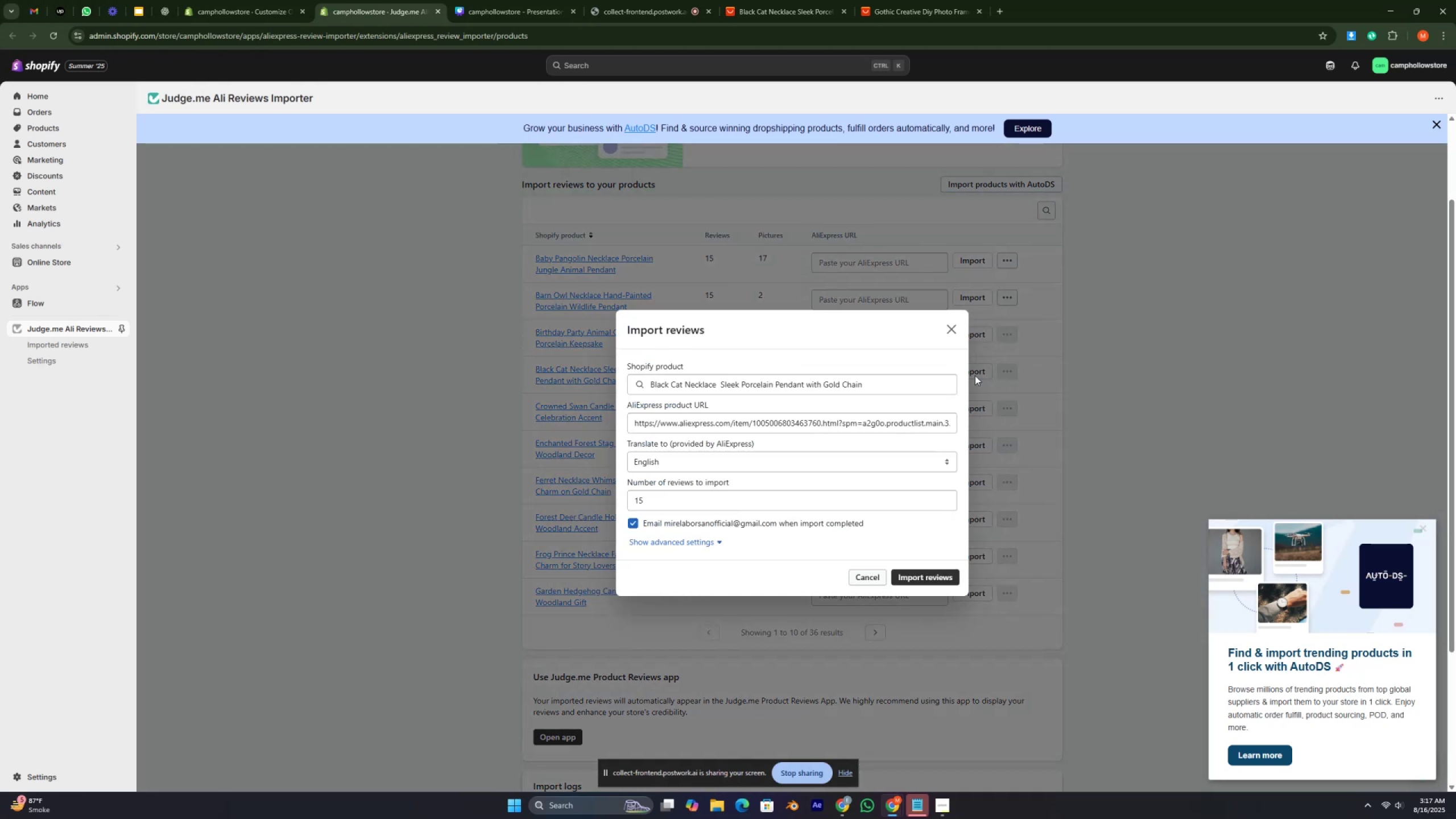 
wait(6.05)
 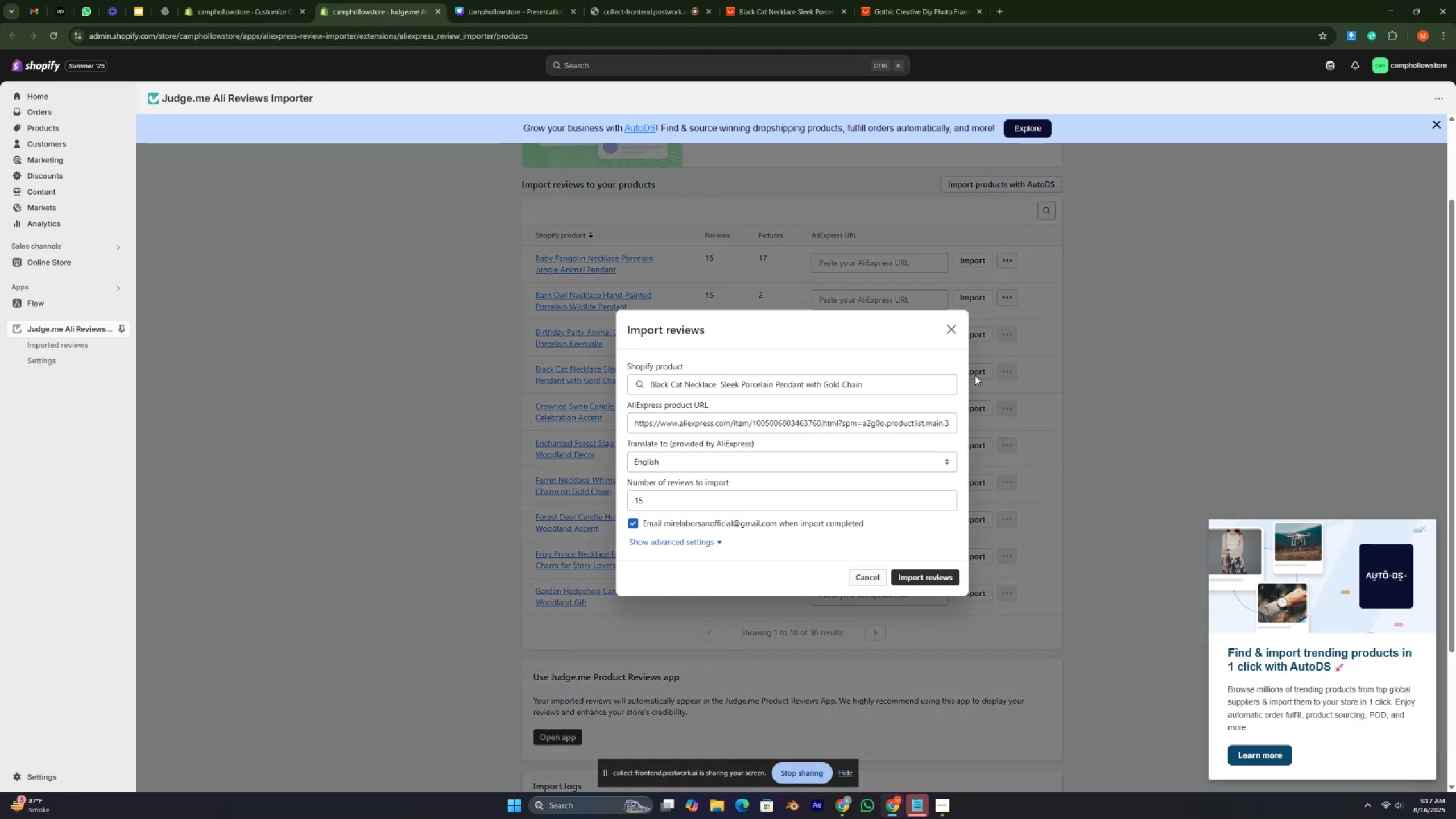 
left_click_drag(start_coordinate=[904, 578], to_coordinate=[910, 577])
 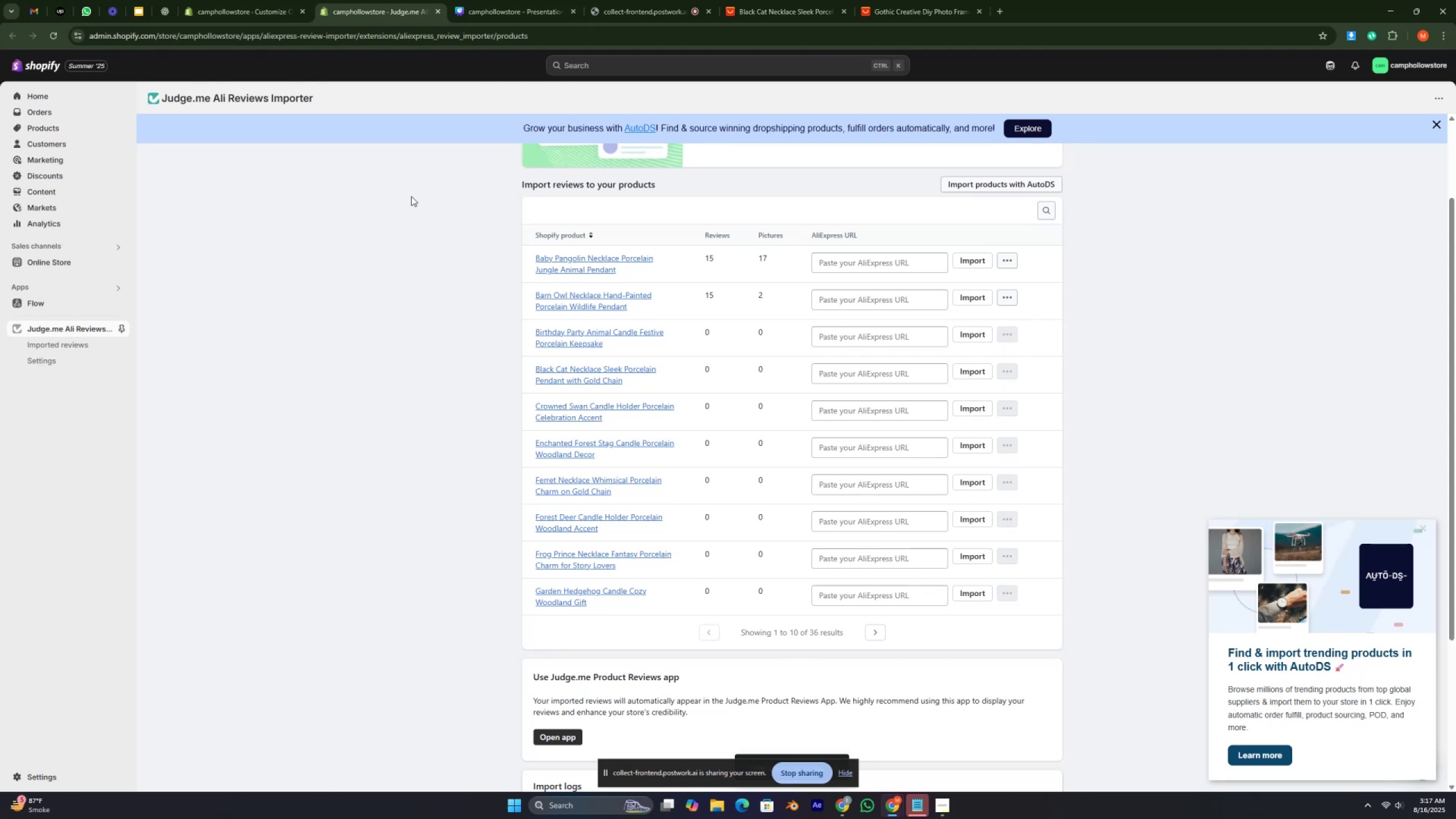 
wait(5.2)
 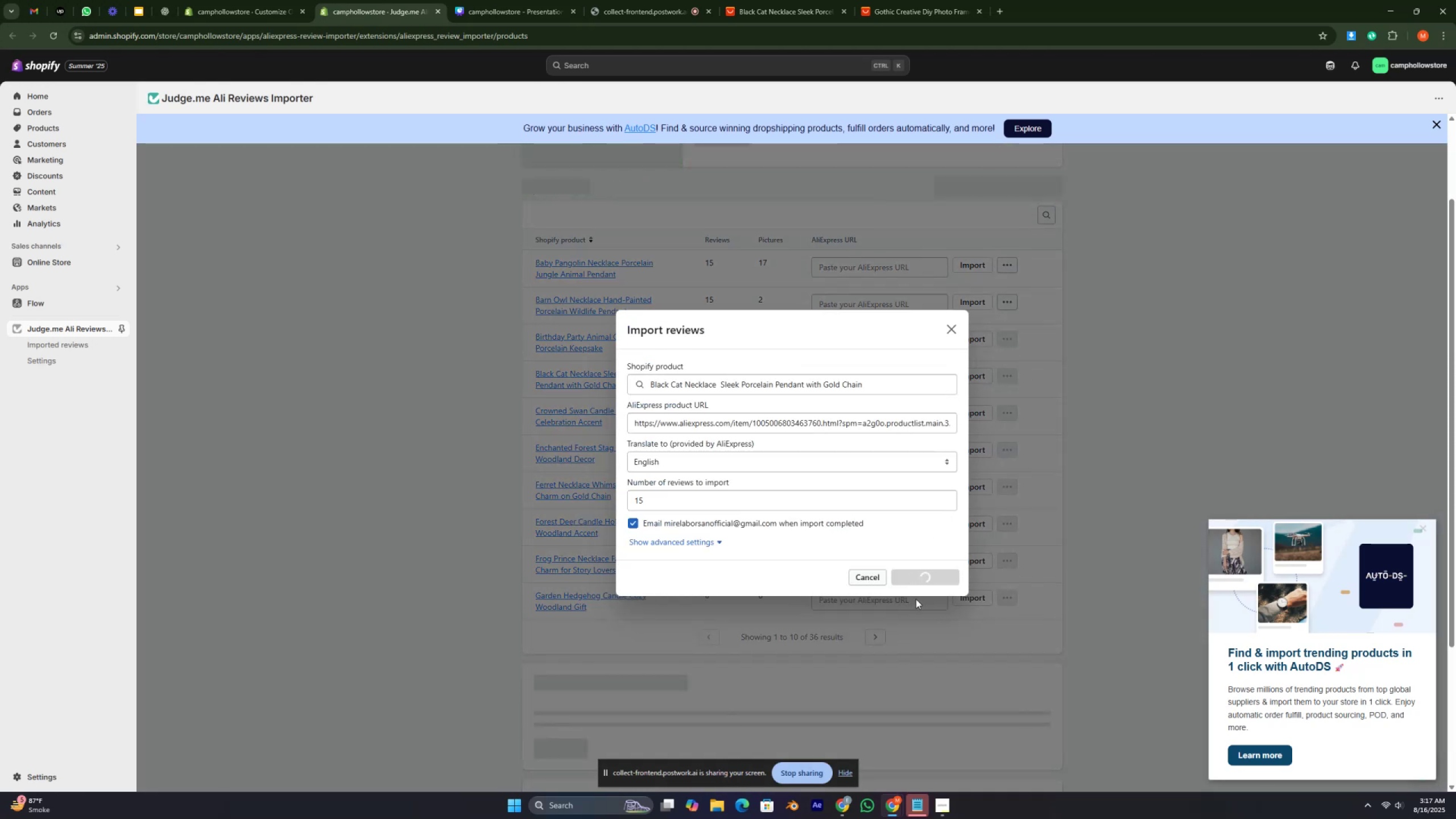 
left_click([57, 29])
 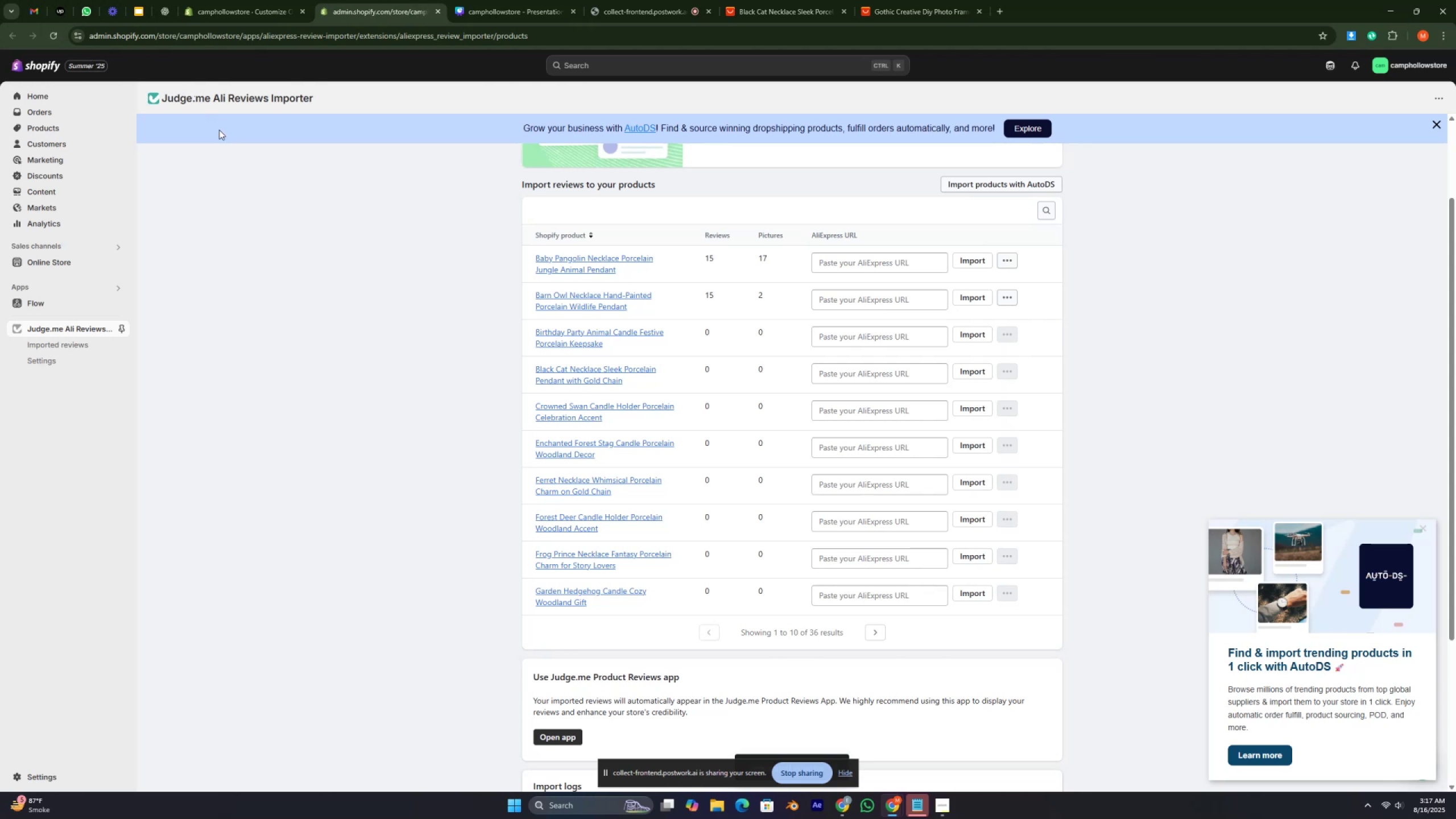 
key(Control+ControlRight)
 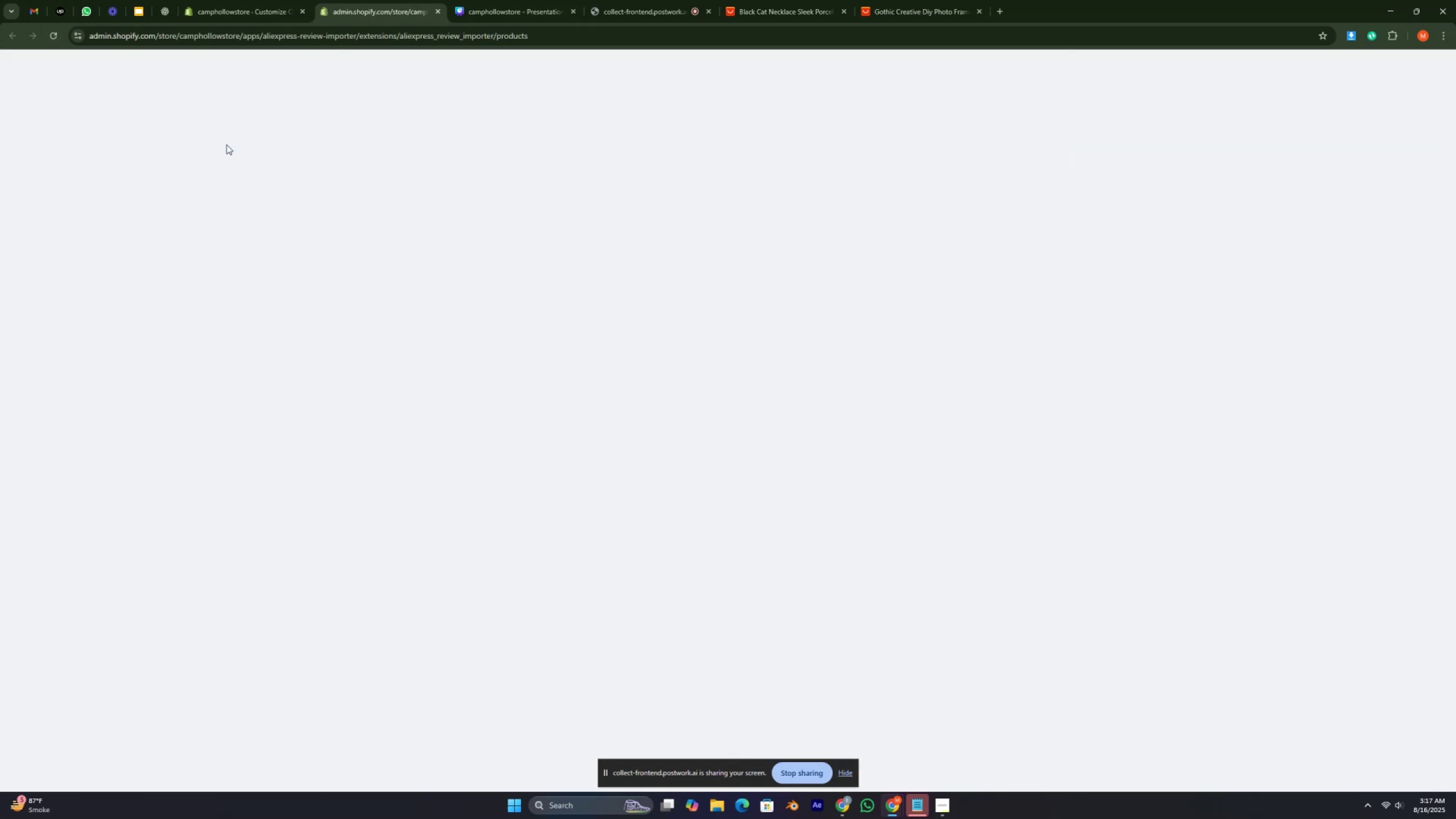 
key(Control+ControlRight)
 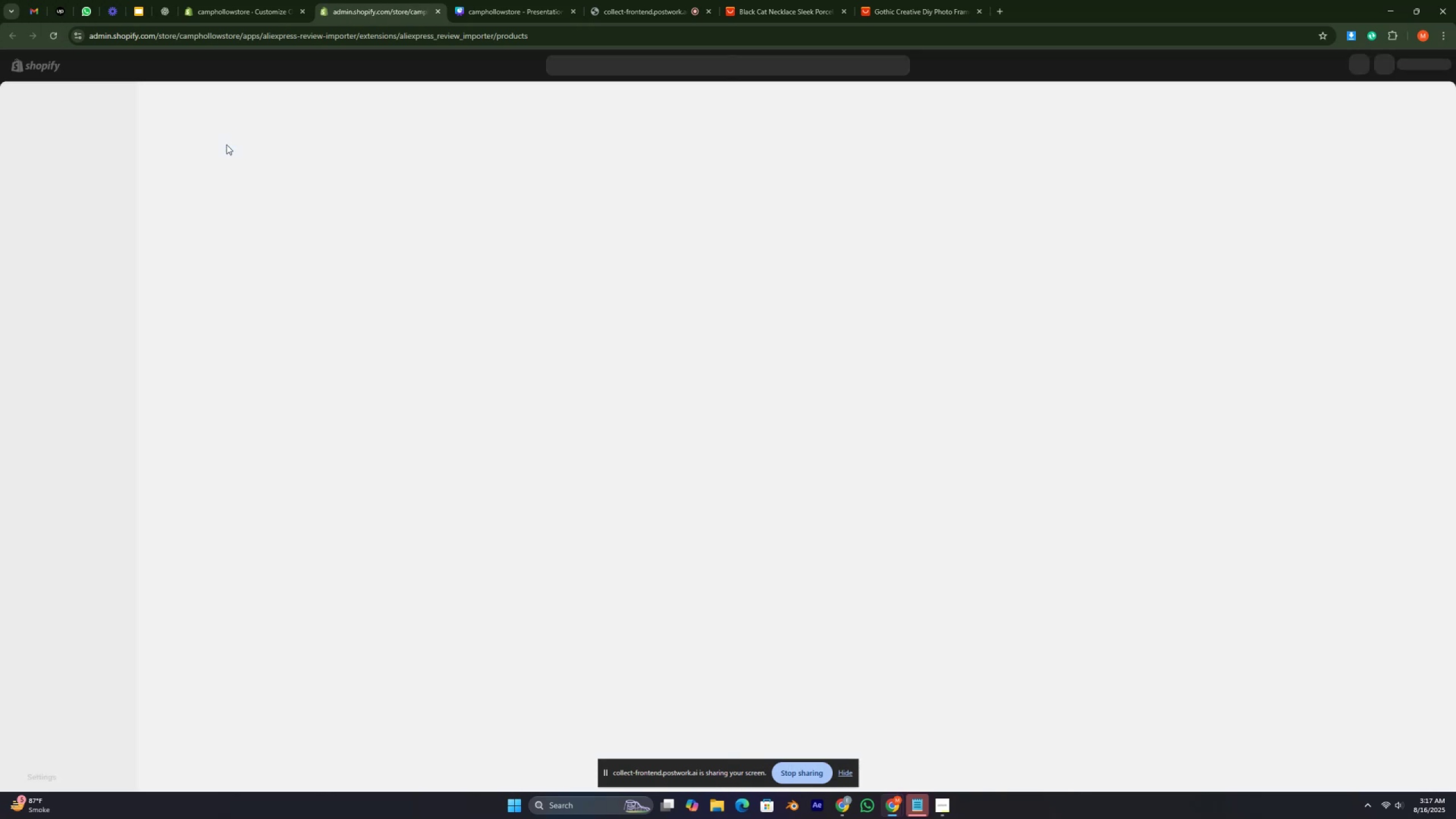 
key(Control+ControlRight)
 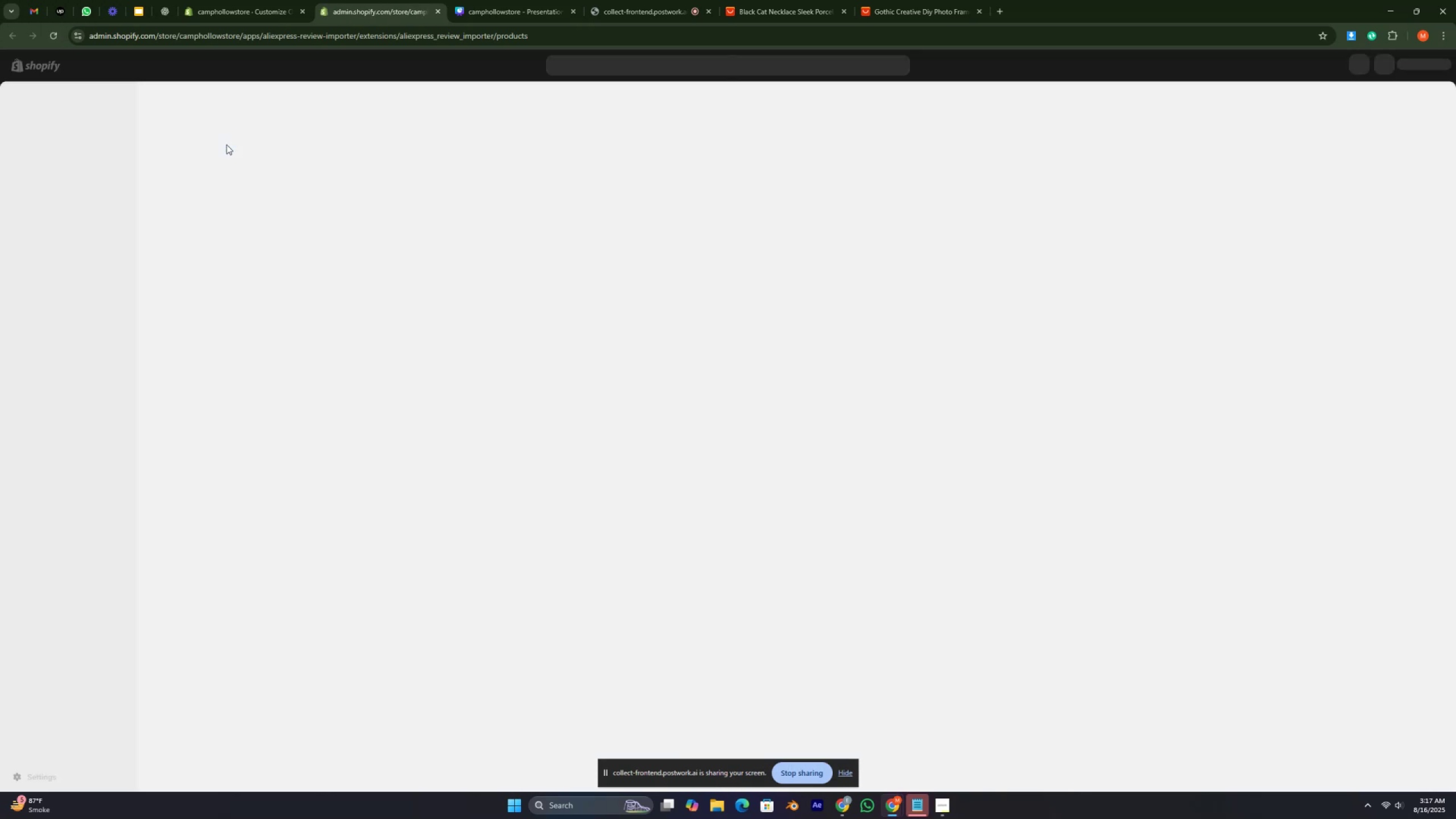 
key(Control+ControlRight)
 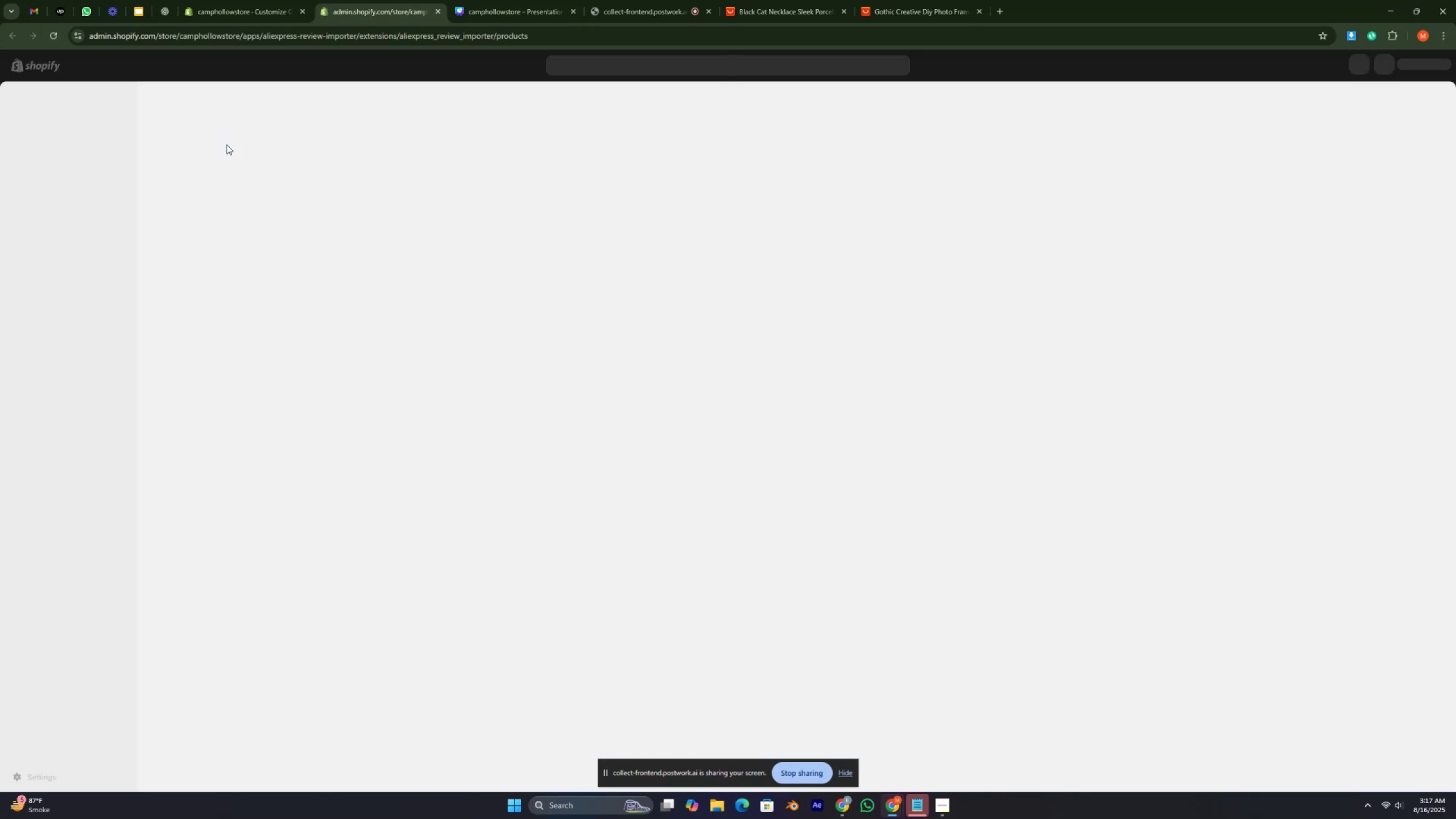 
key(Control+ControlRight)
 